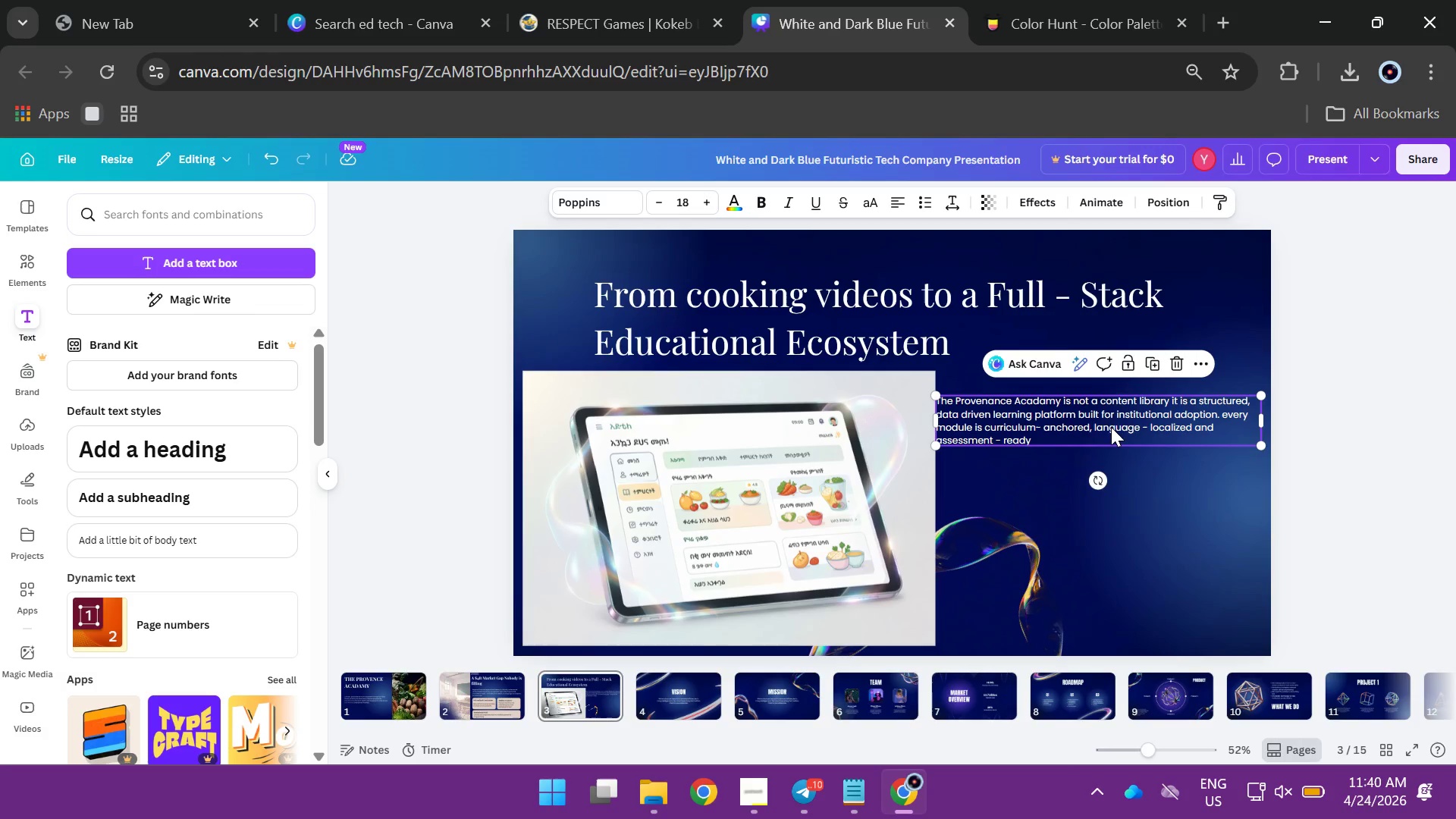 
left_click([1109, 427])
 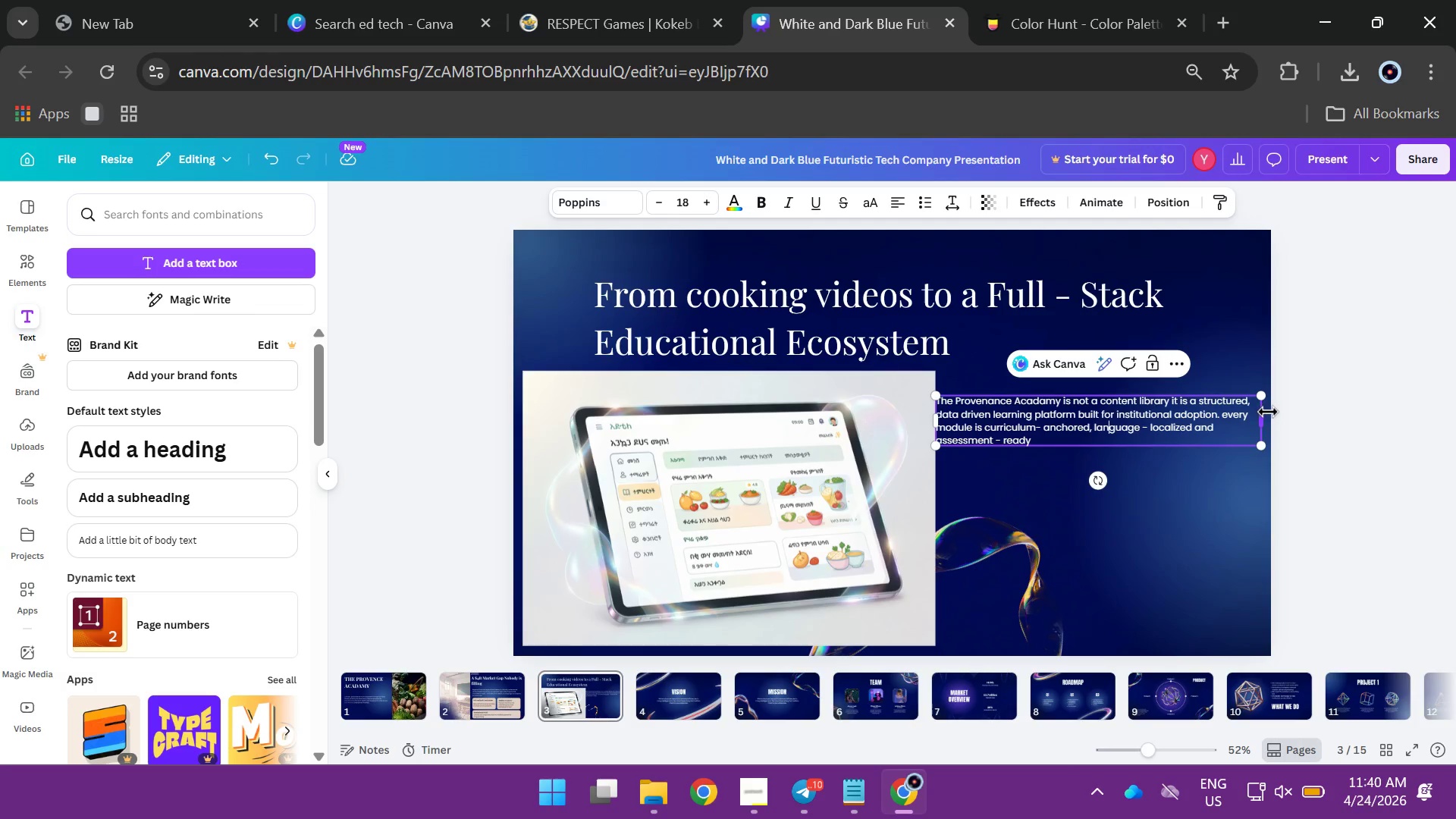 
left_click_drag(start_coordinate=[1268, 422], to_coordinate=[1246, 424])
 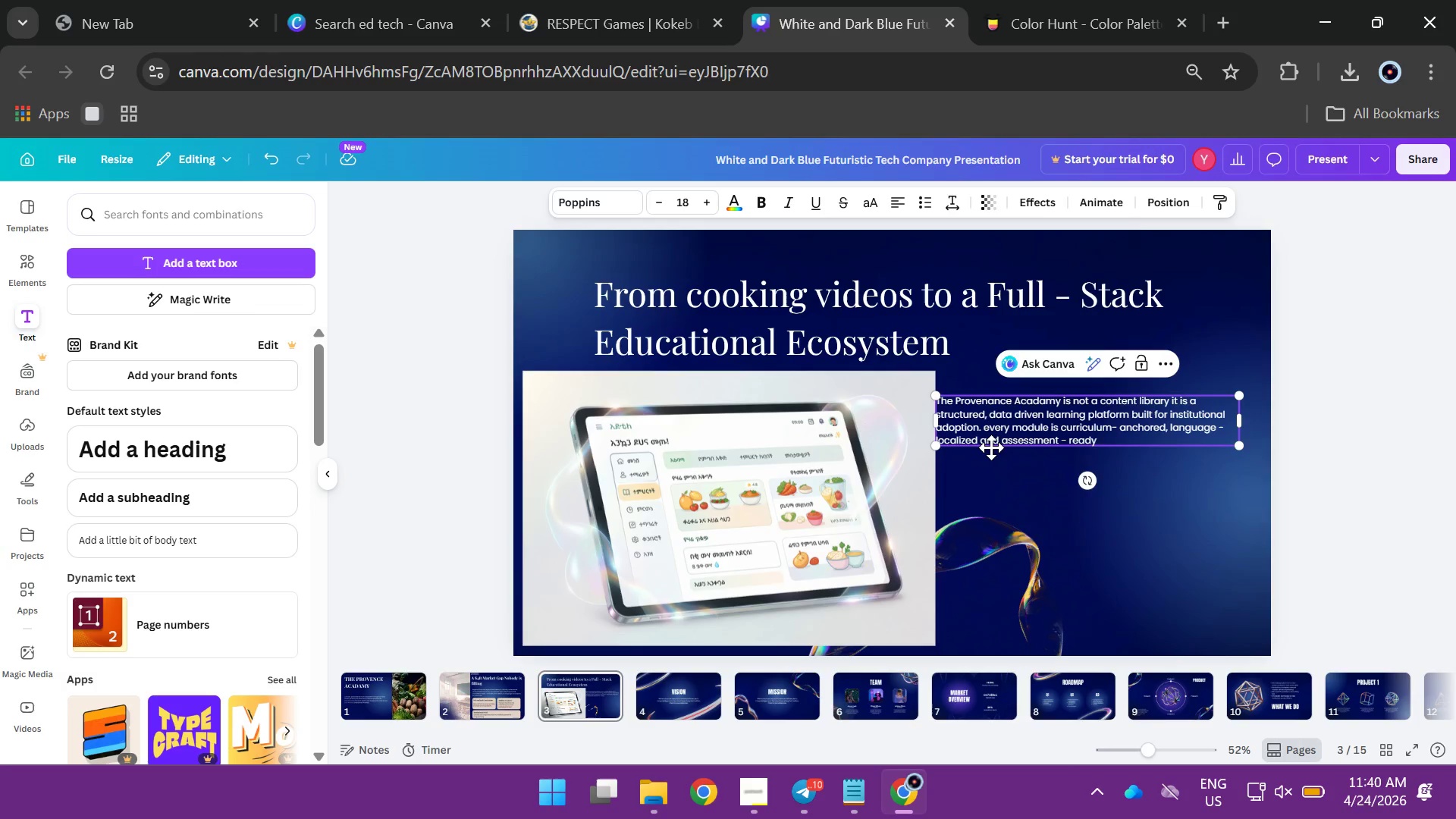 
left_click([991, 447])
 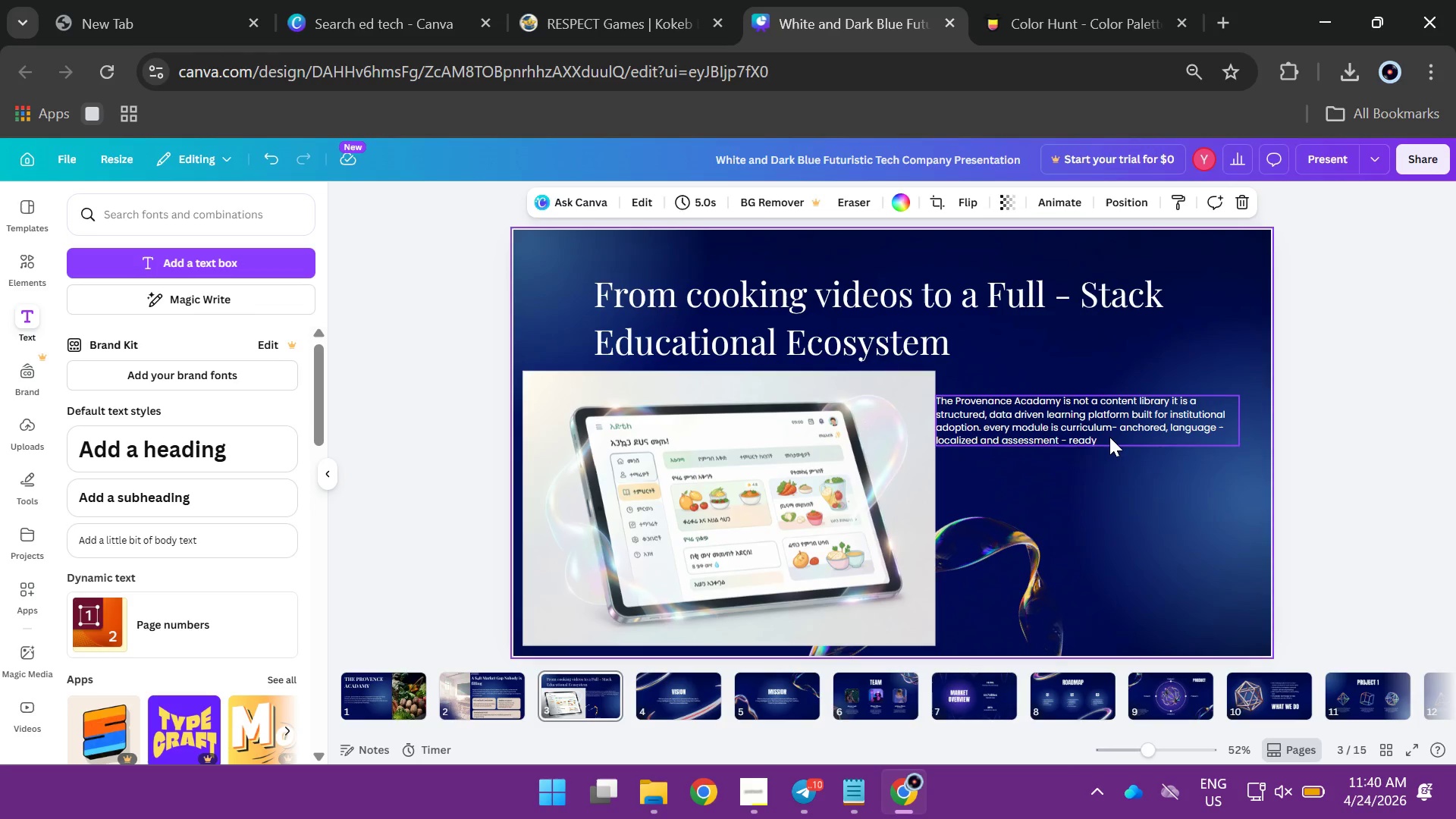 
left_click([1109, 437])
 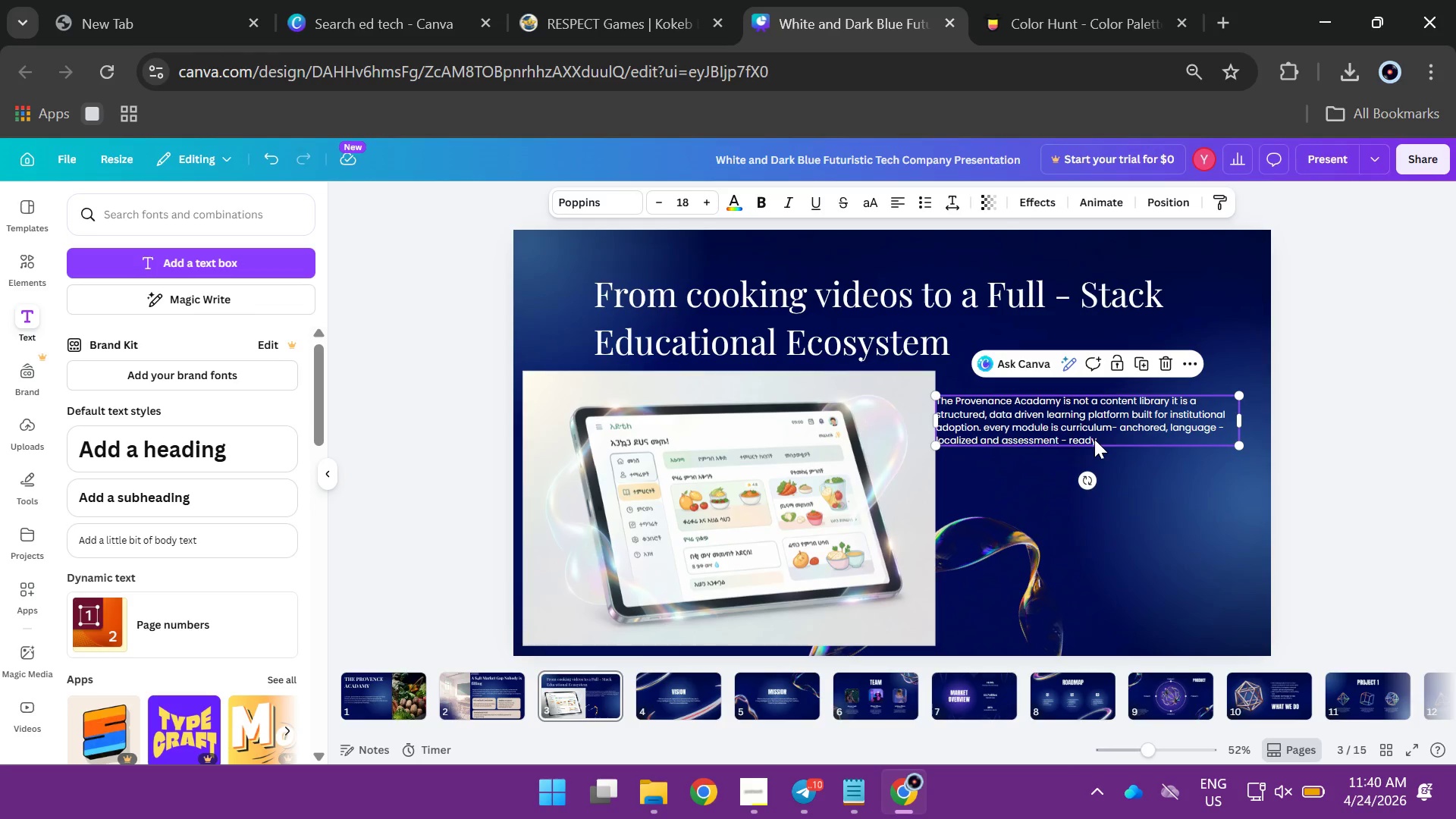 
double_click([1094, 439])
 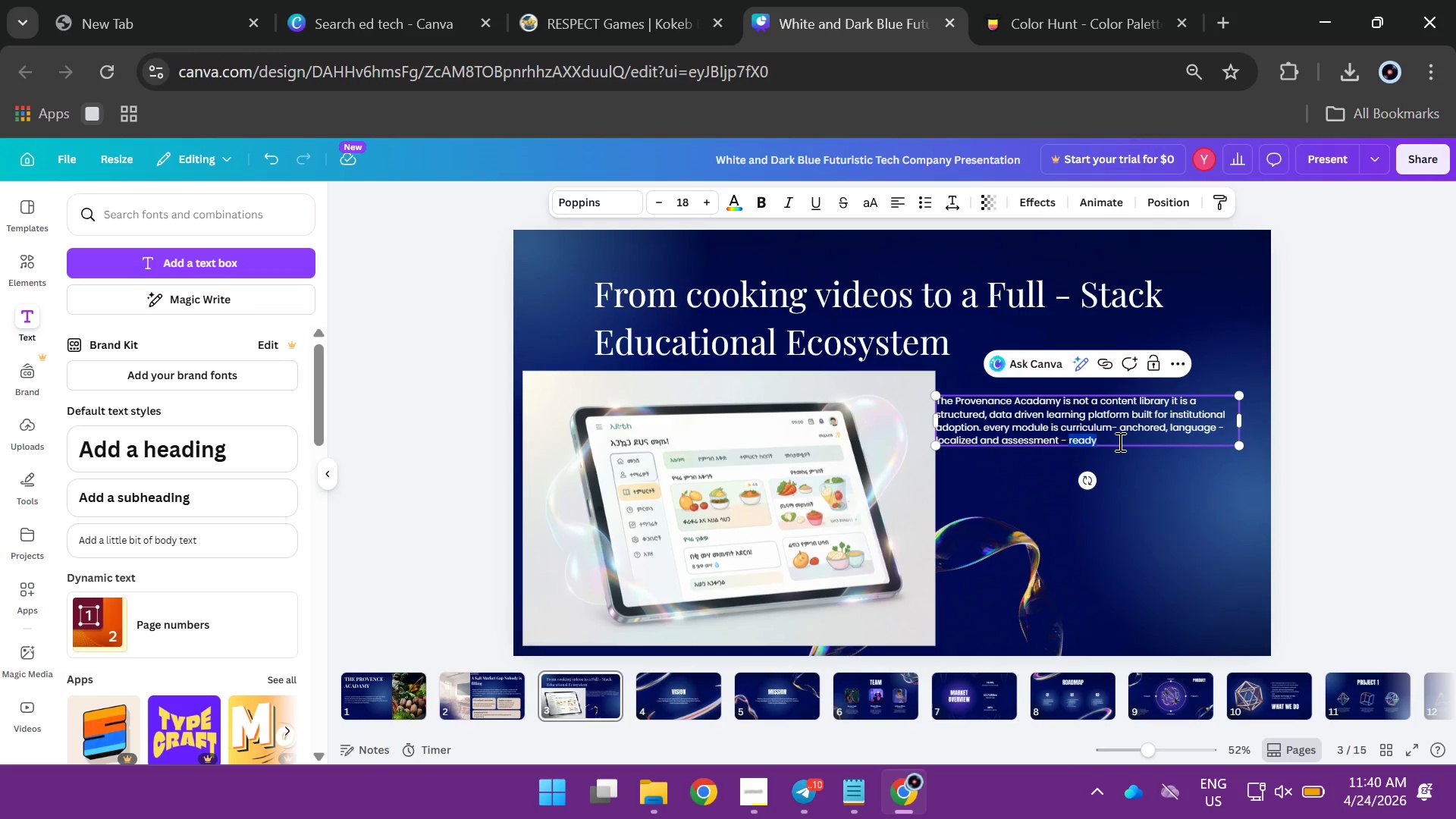 
left_click([1119, 441])
 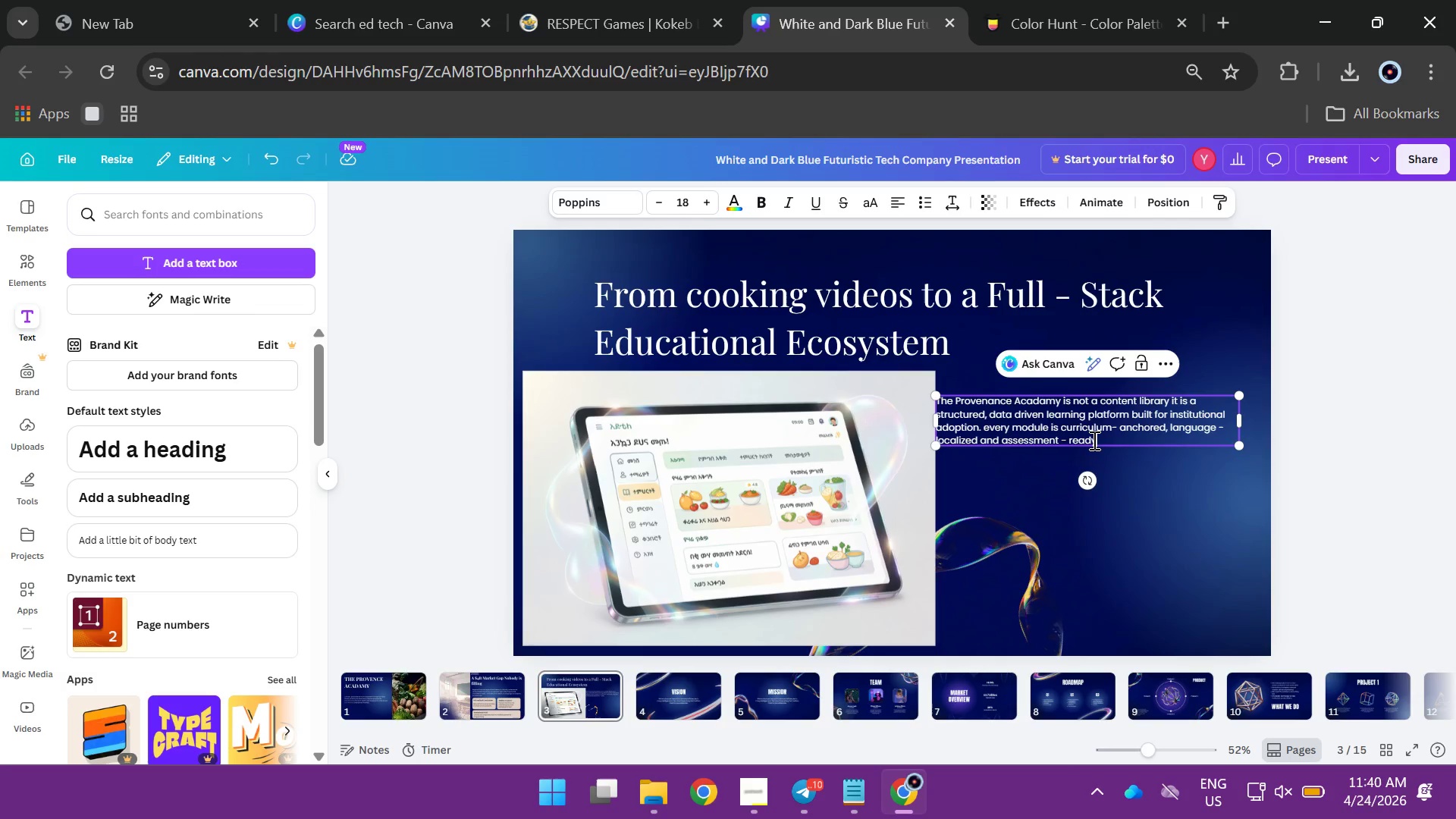 
key(Period)
 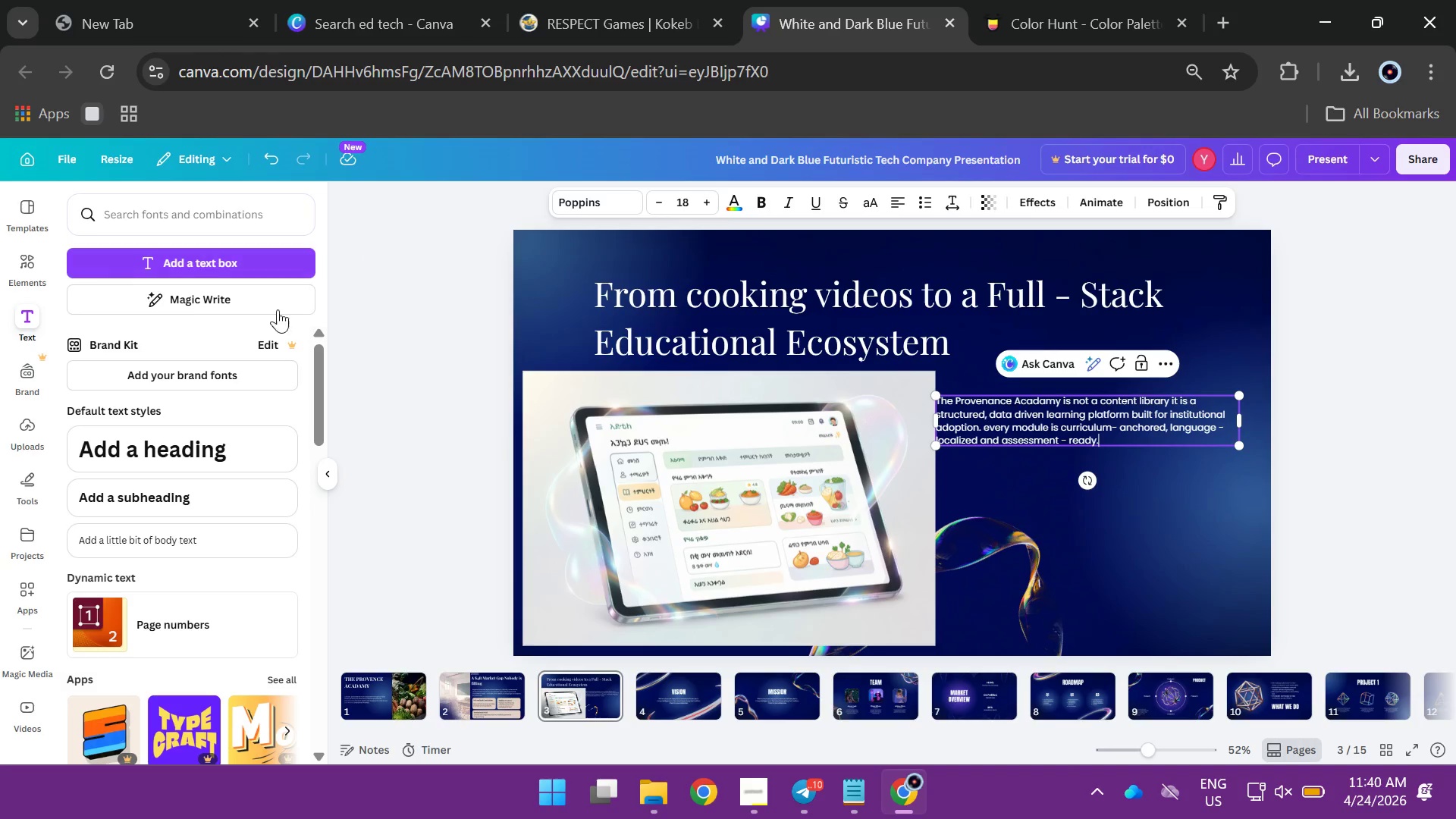 
left_click_drag(start_coordinate=[1125, 435], to_coordinate=[930, 389])
 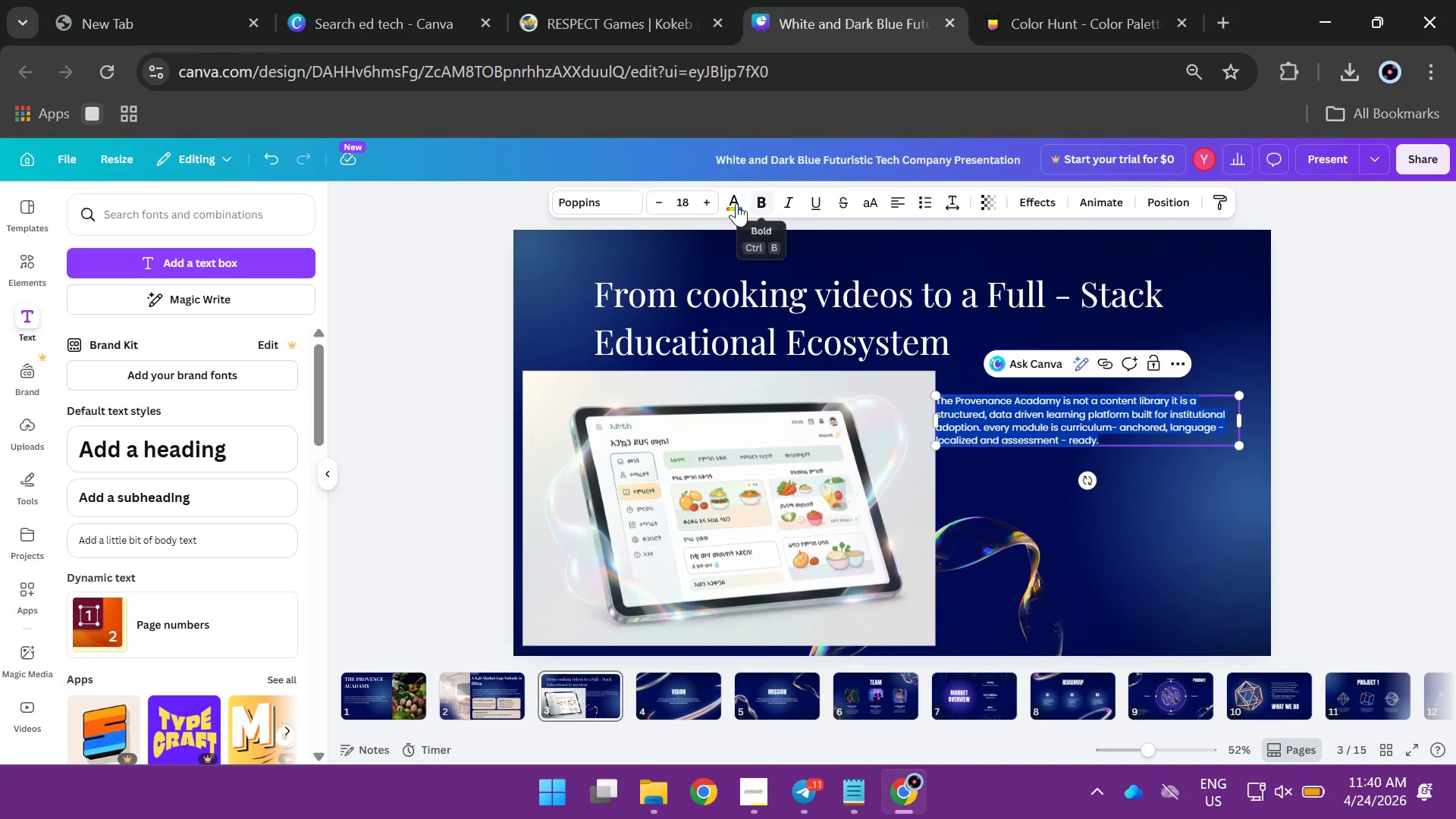 
left_click([736, 203])
 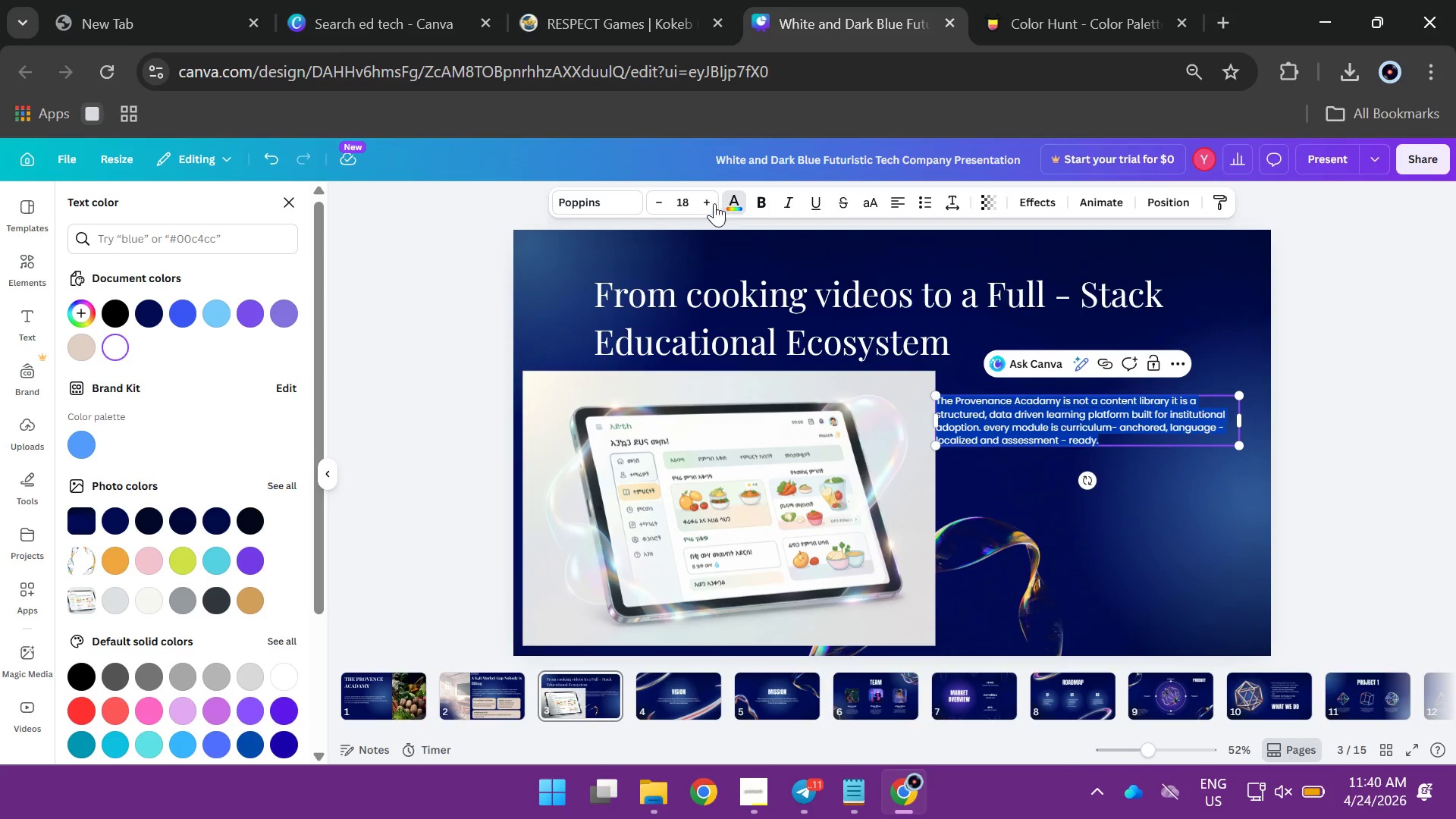 
left_click([679, 206])
 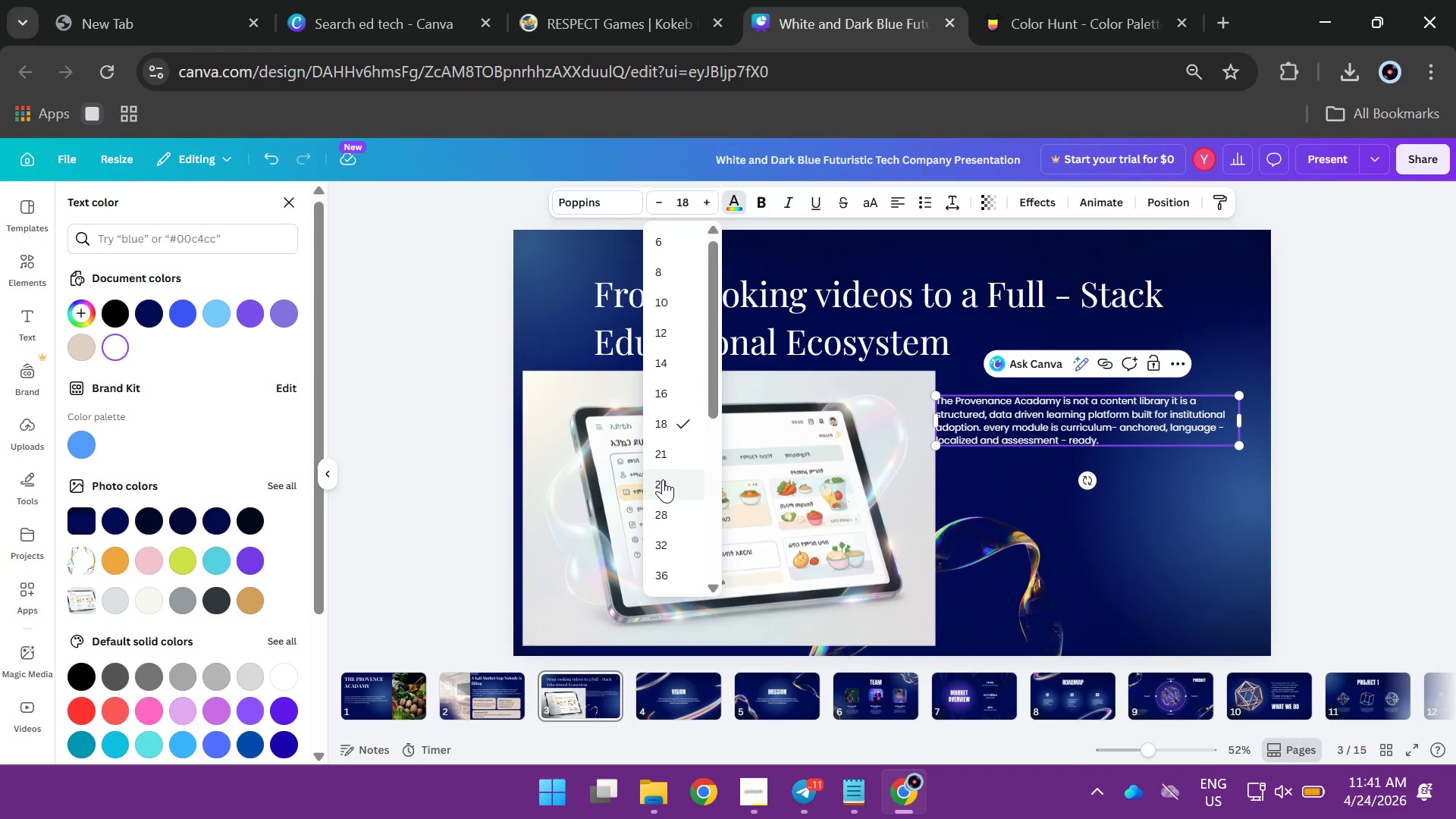 
left_click([663, 479])
 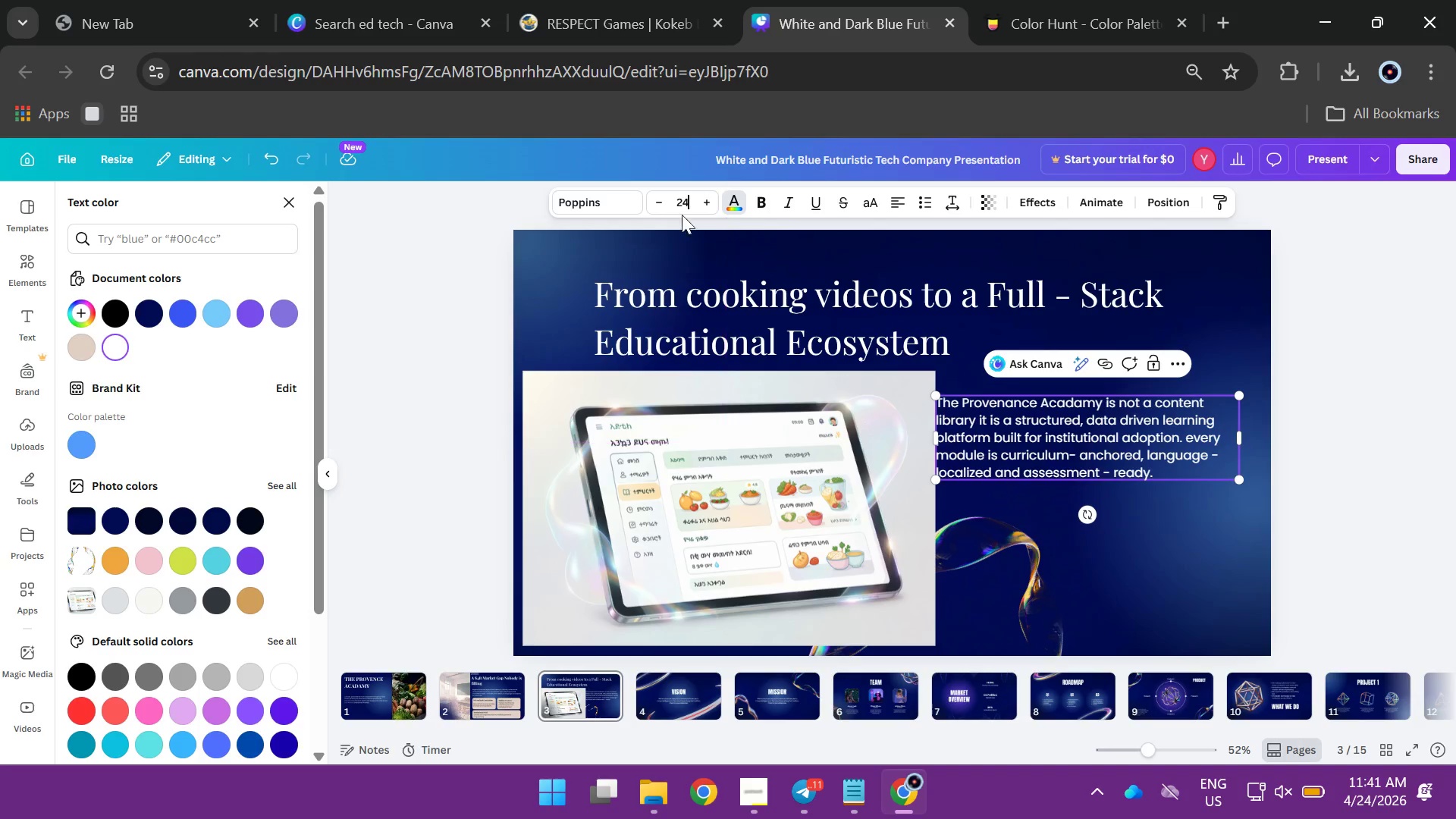 
left_click([683, 200])
 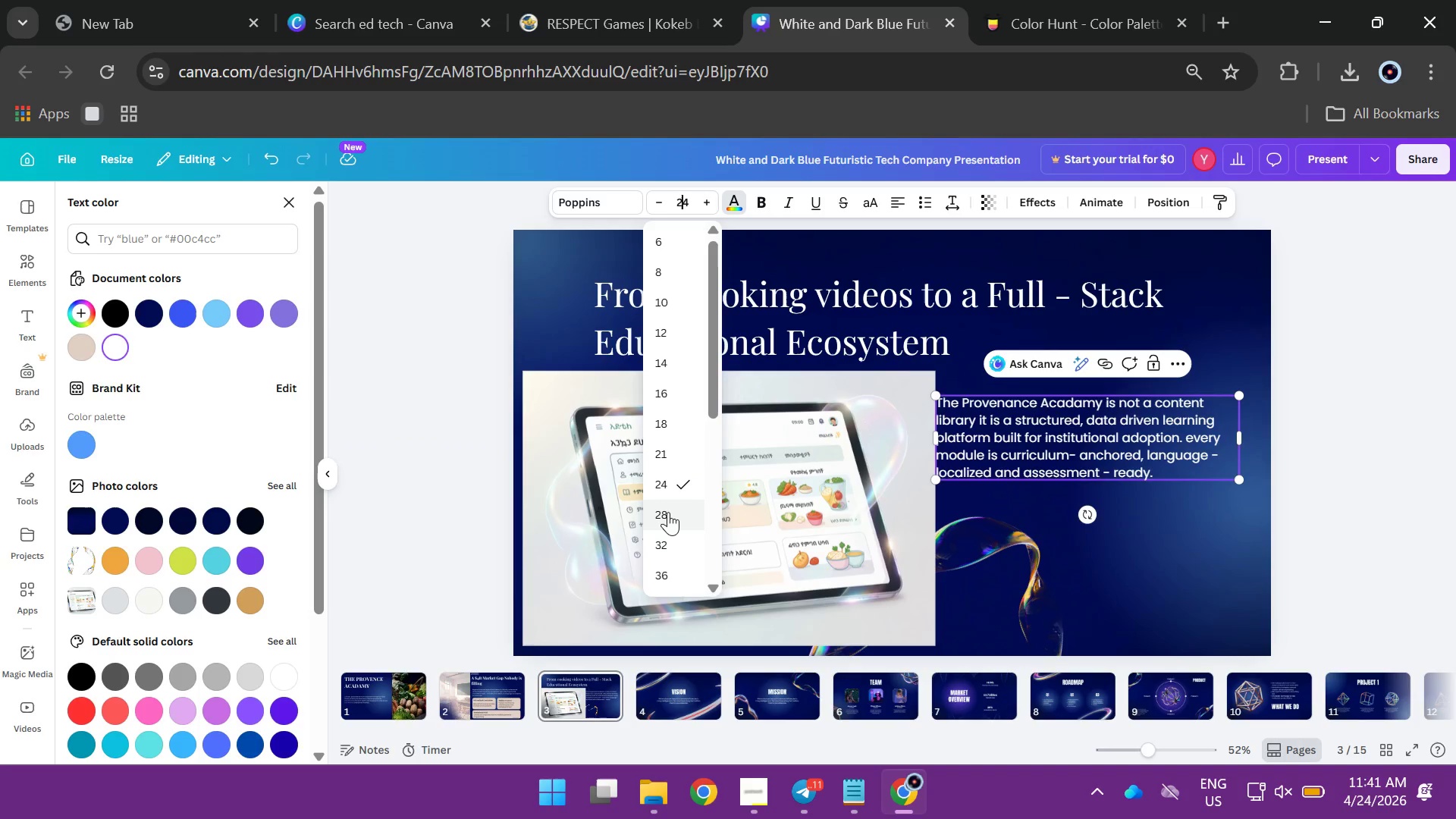 
left_click([668, 510])
 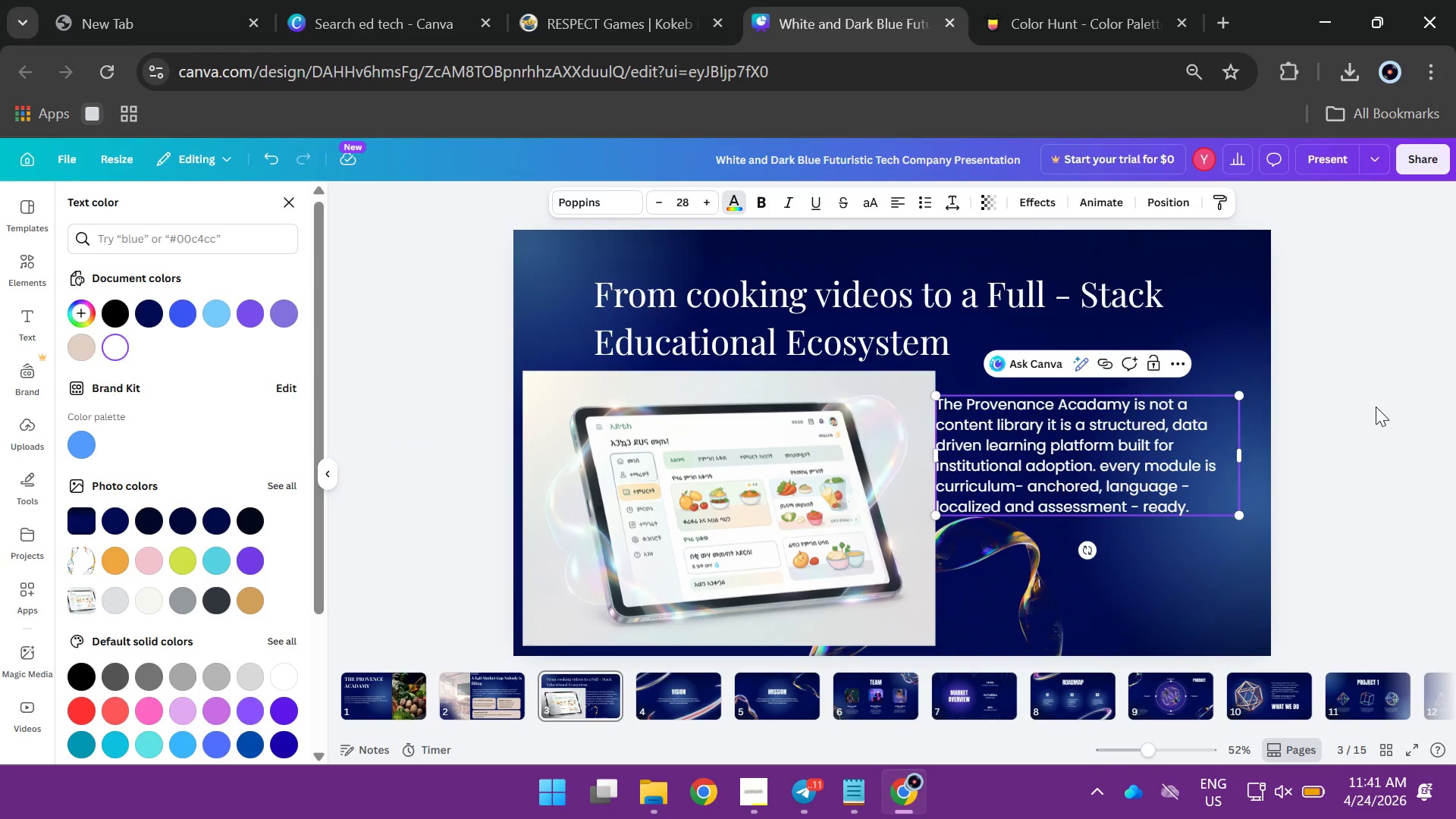 
left_click([1376, 406])
 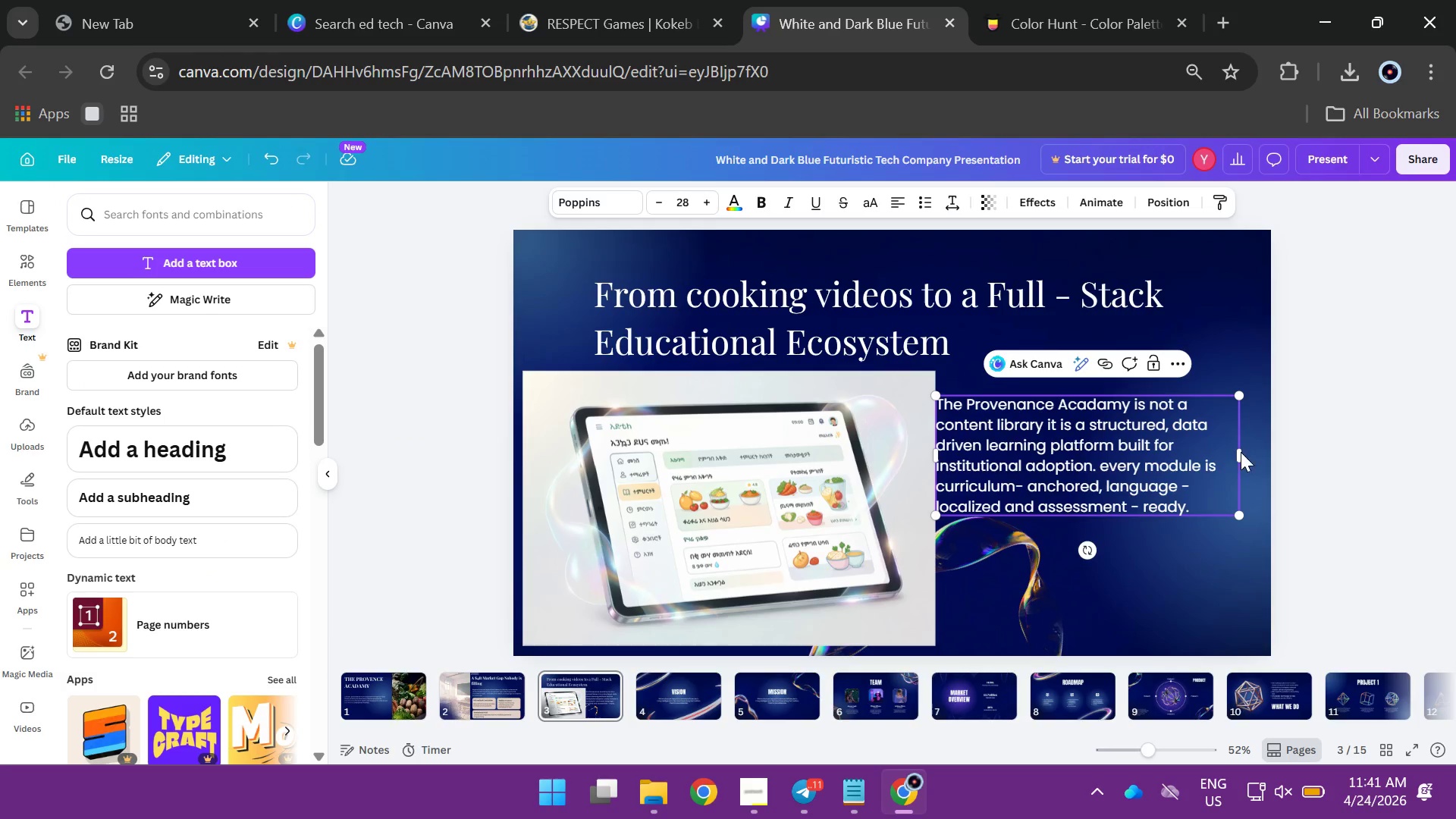 
left_click_drag(start_coordinate=[1241, 452], to_coordinate=[1222, 452])
 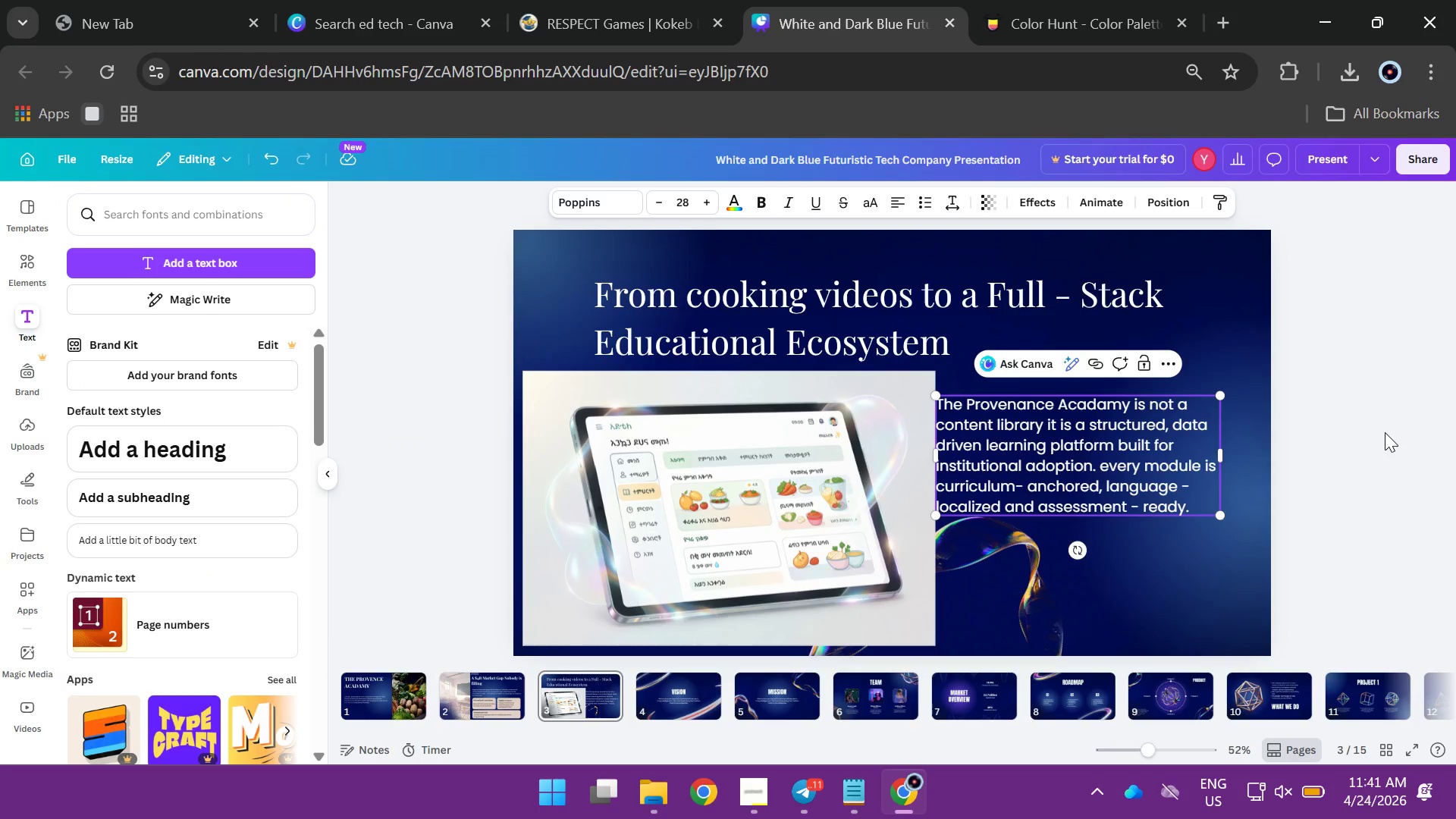 
left_click([1385, 432])
 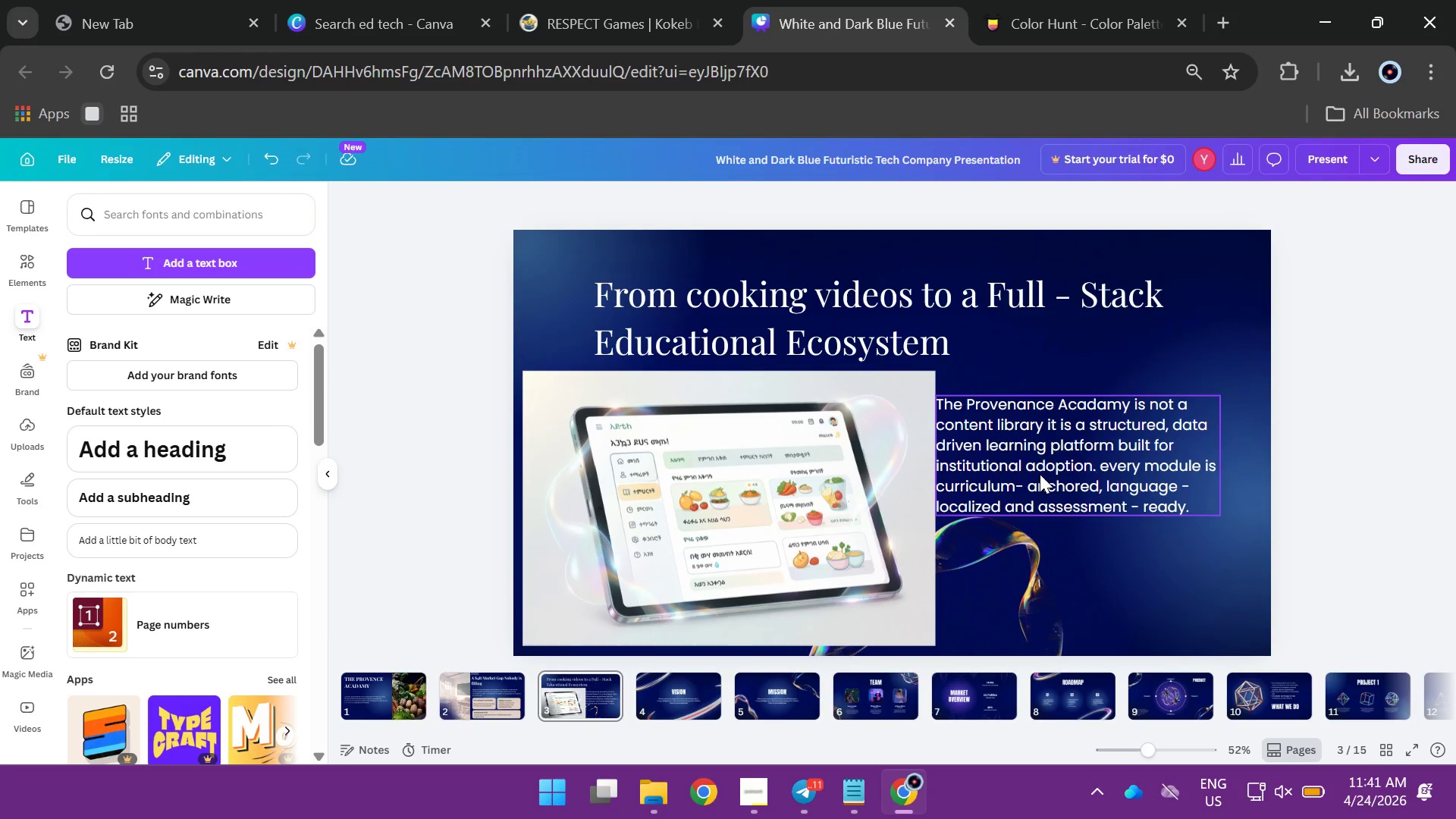 
left_click_drag(start_coordinate=[1040, 474], to_coordinate=[1069, 460])
 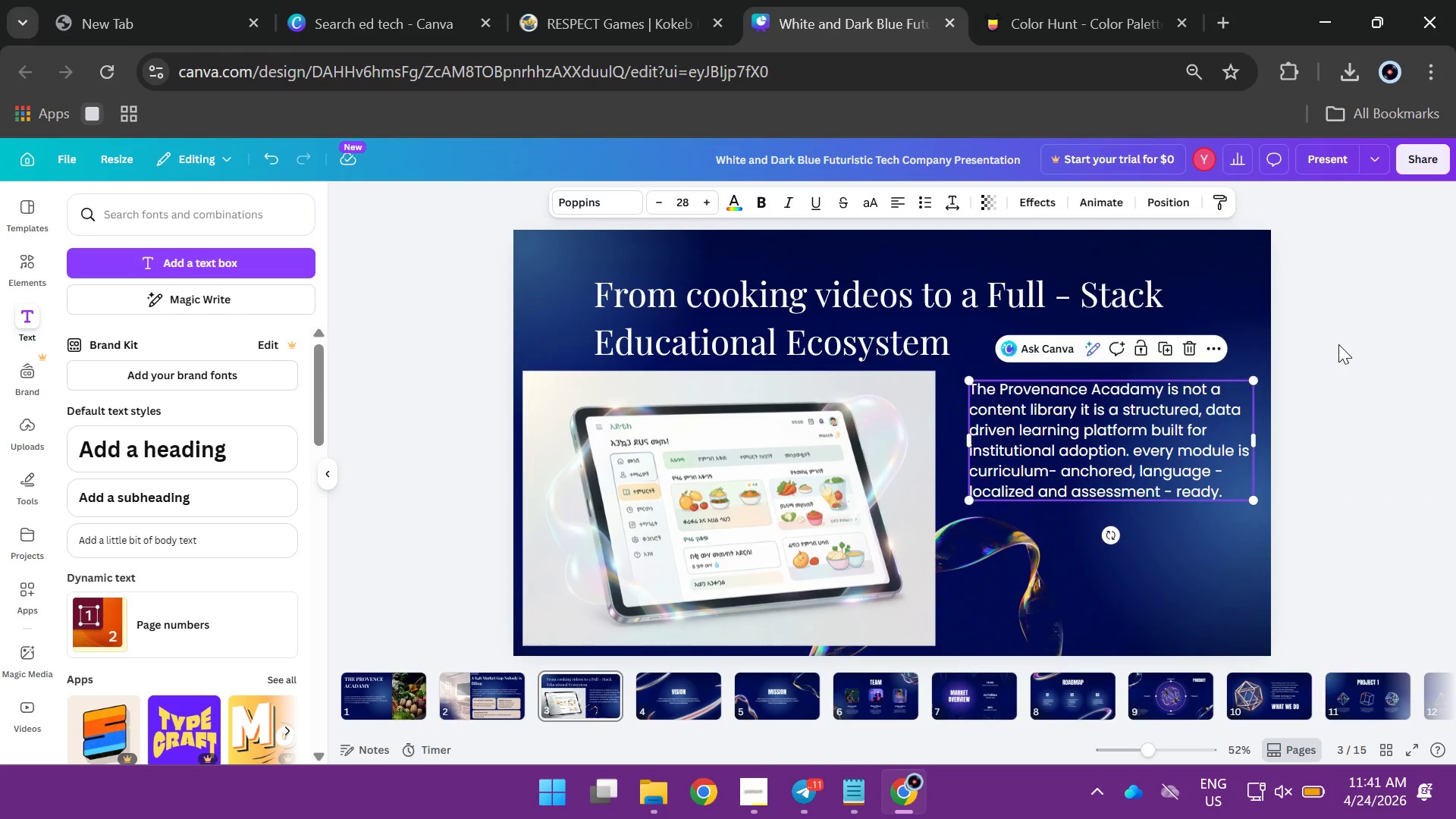 
left_click([1338, 344])
 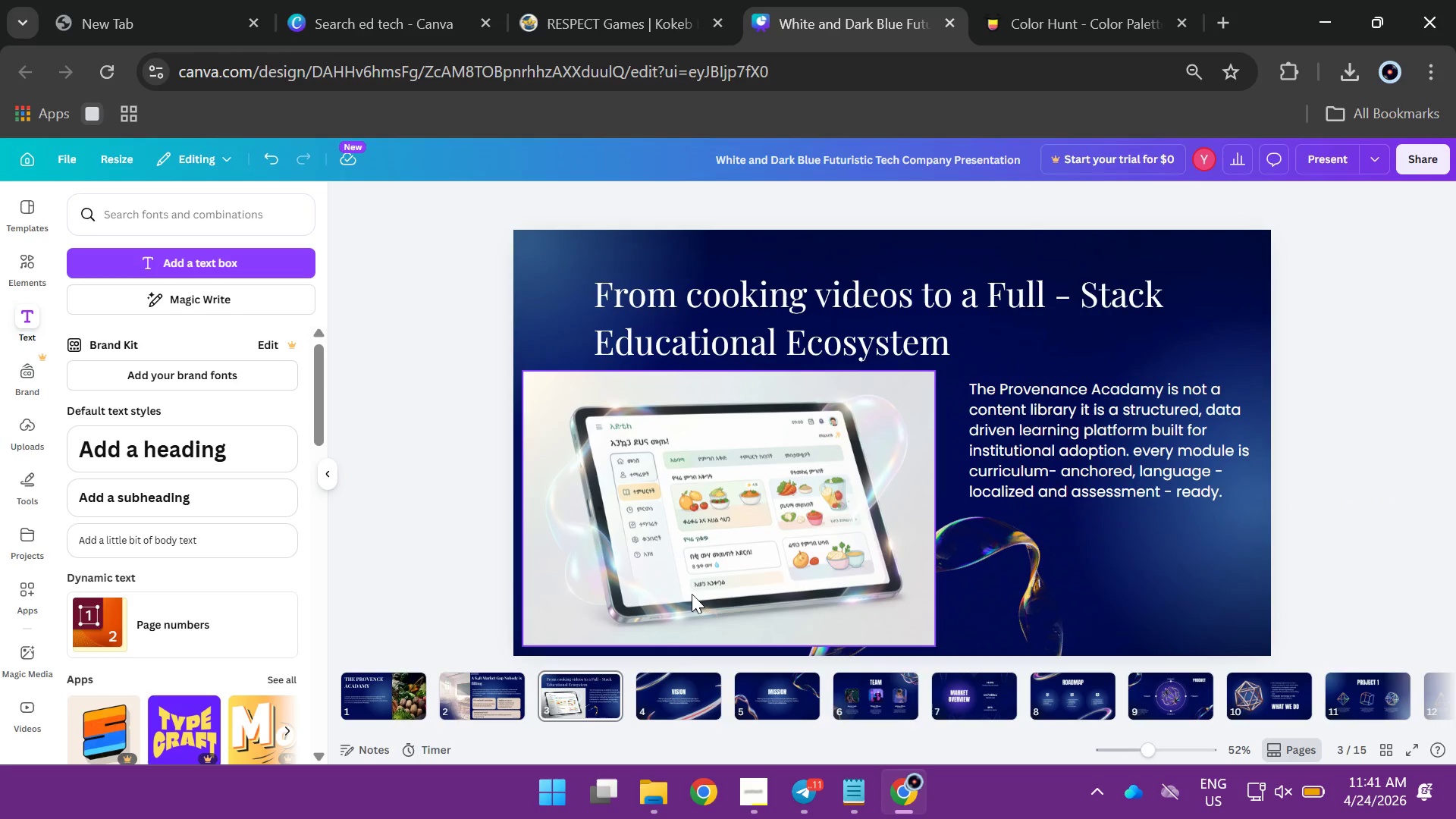 
left_click([693, 578])
 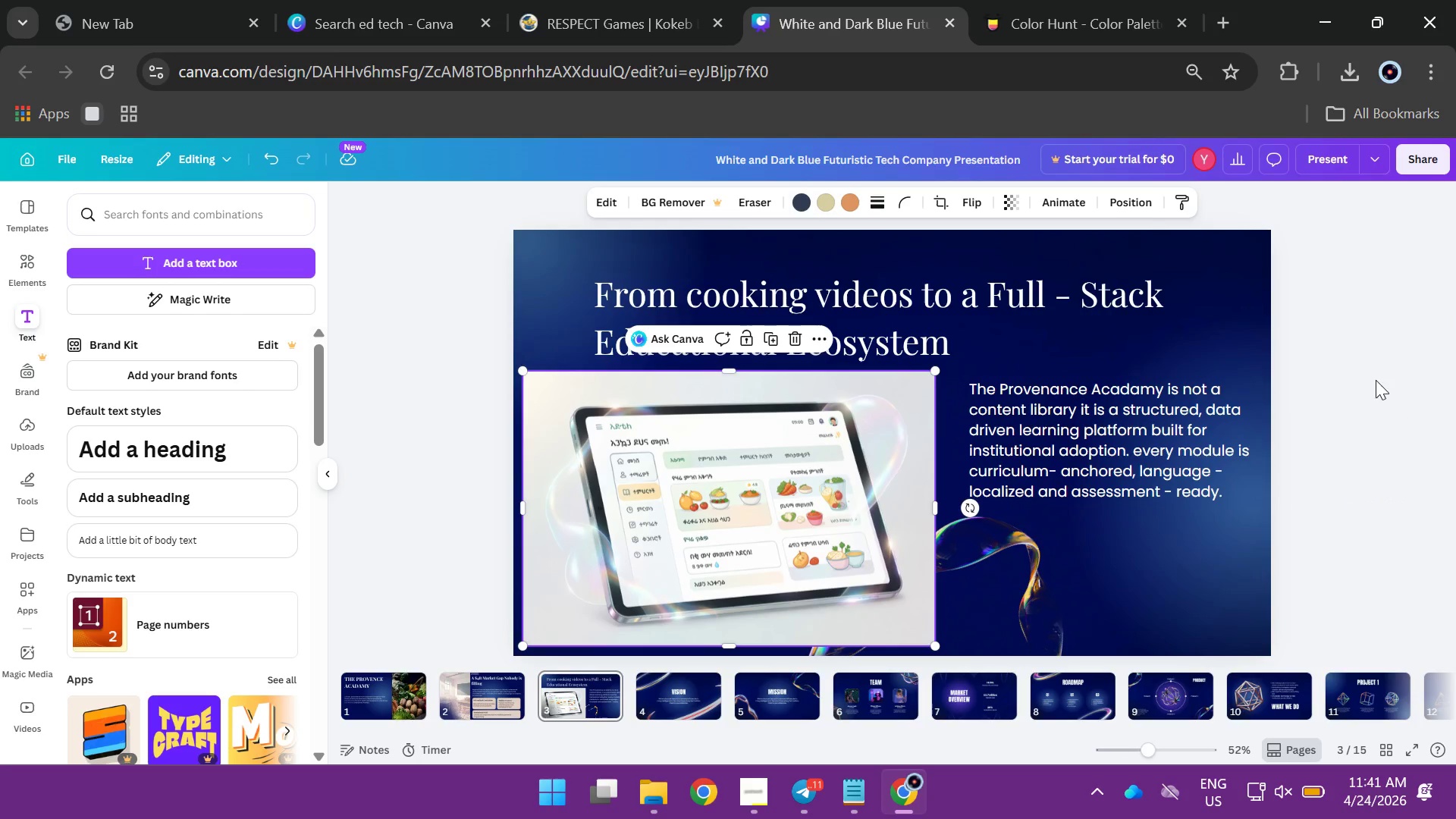 
left_click([1392, 337])
 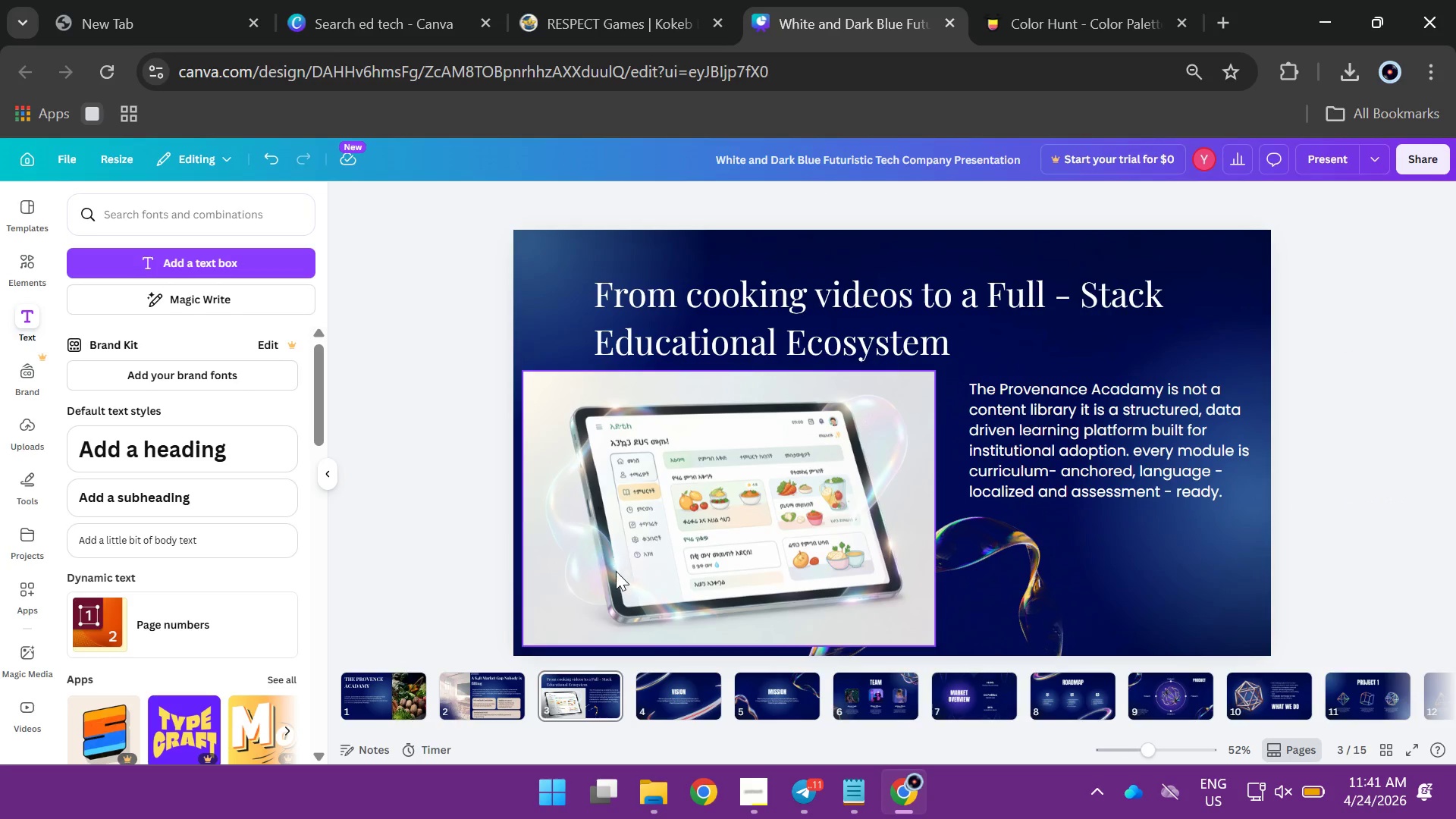 
left_click_drag(start_coordinate=[575, 572], to_coordinate=[565, 582])
 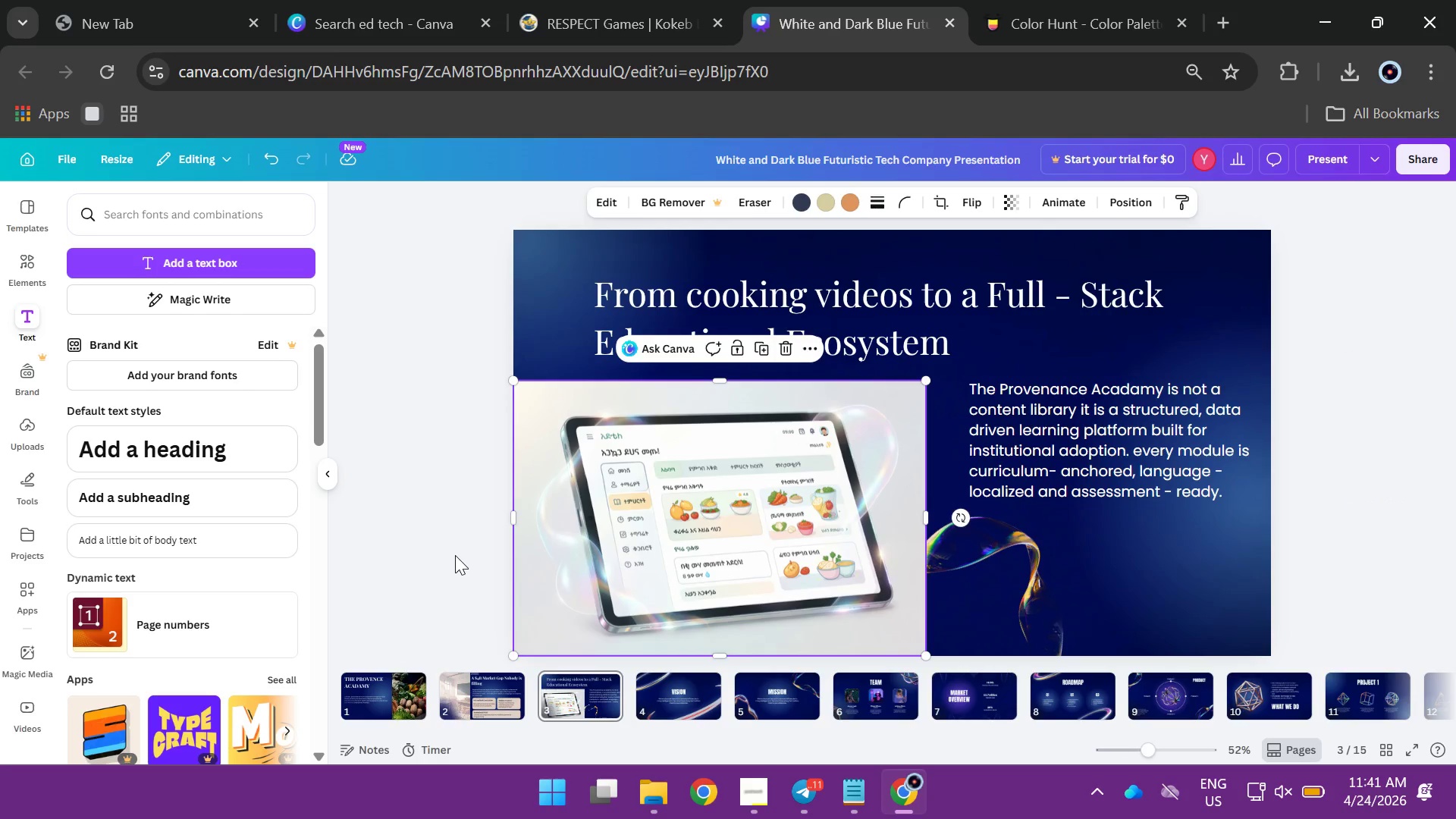 
left_click([455, 555])
 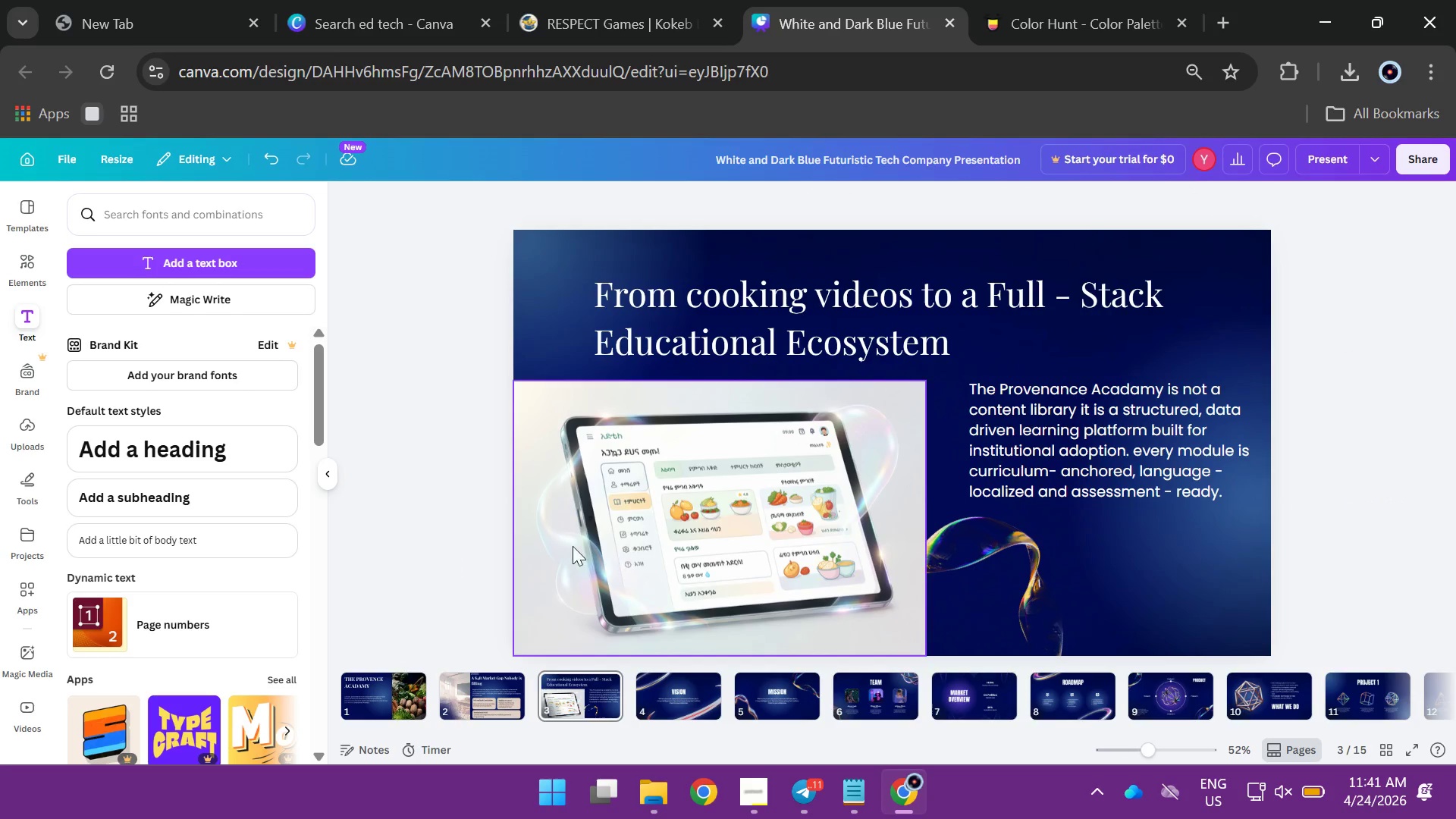 
left_click([557, 546])
 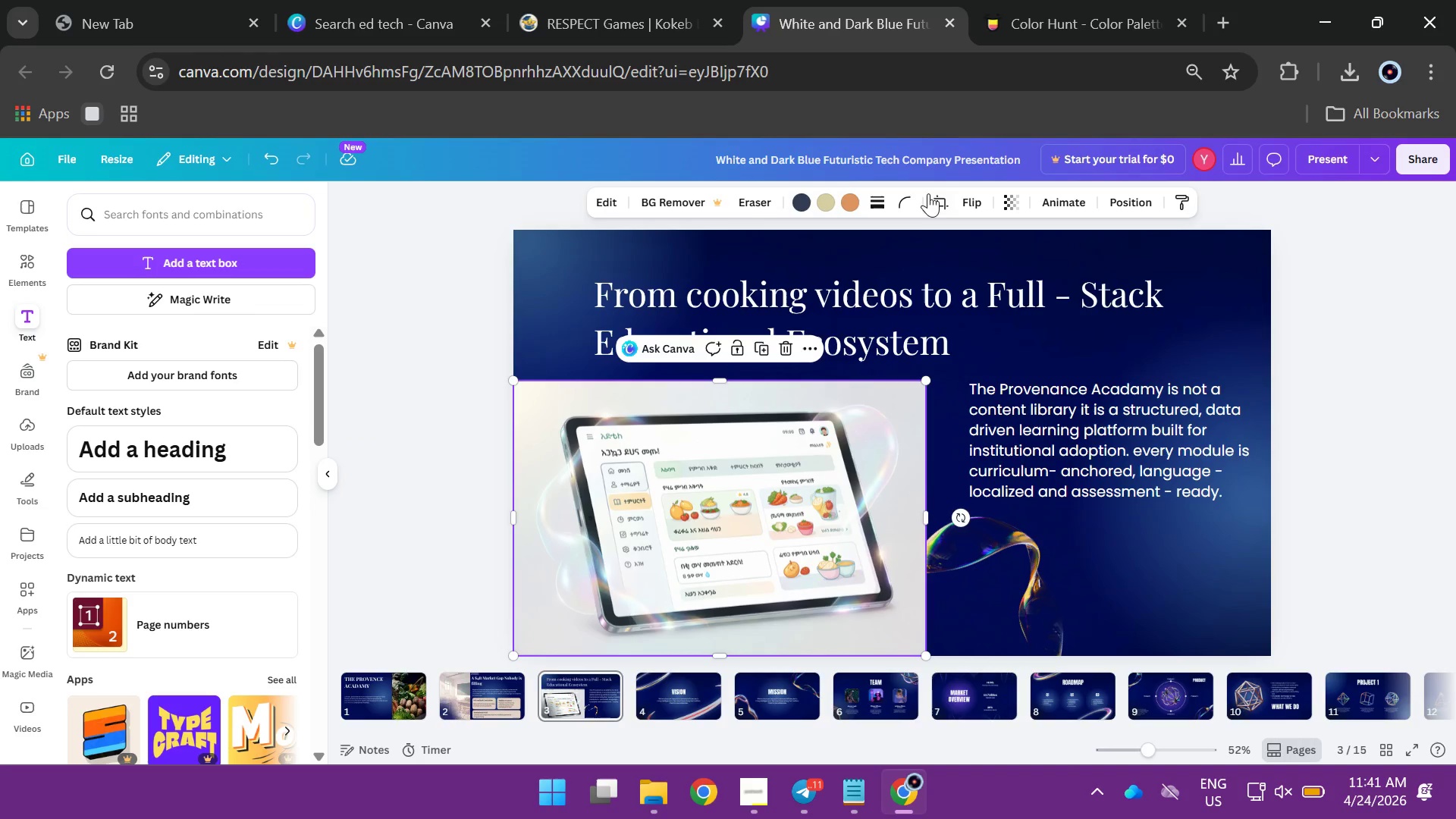 
left_click([905, 196])
 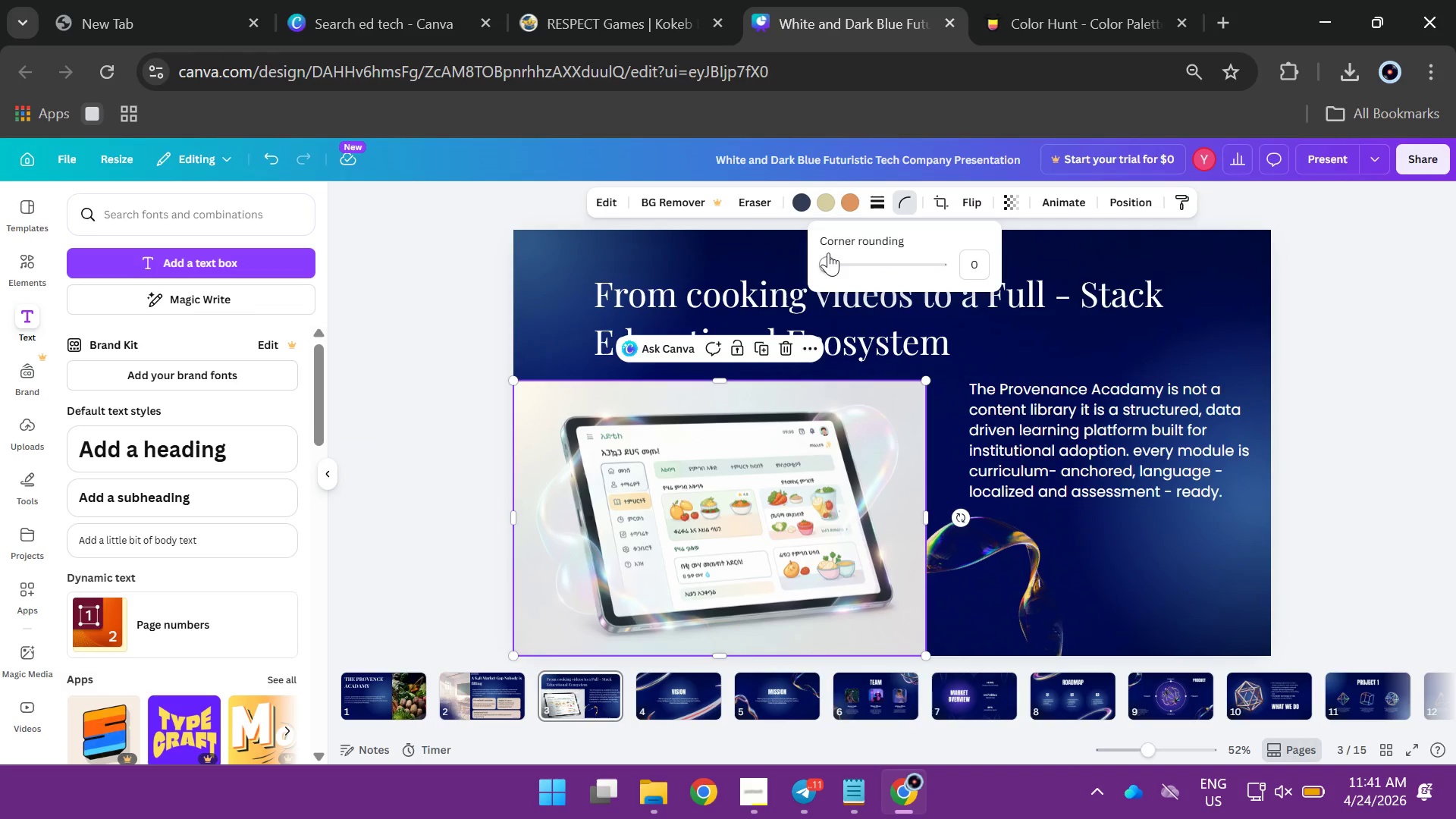 
left_click_drag(start_coordinate=[828, 257], to_coordinate=[894, 257])
 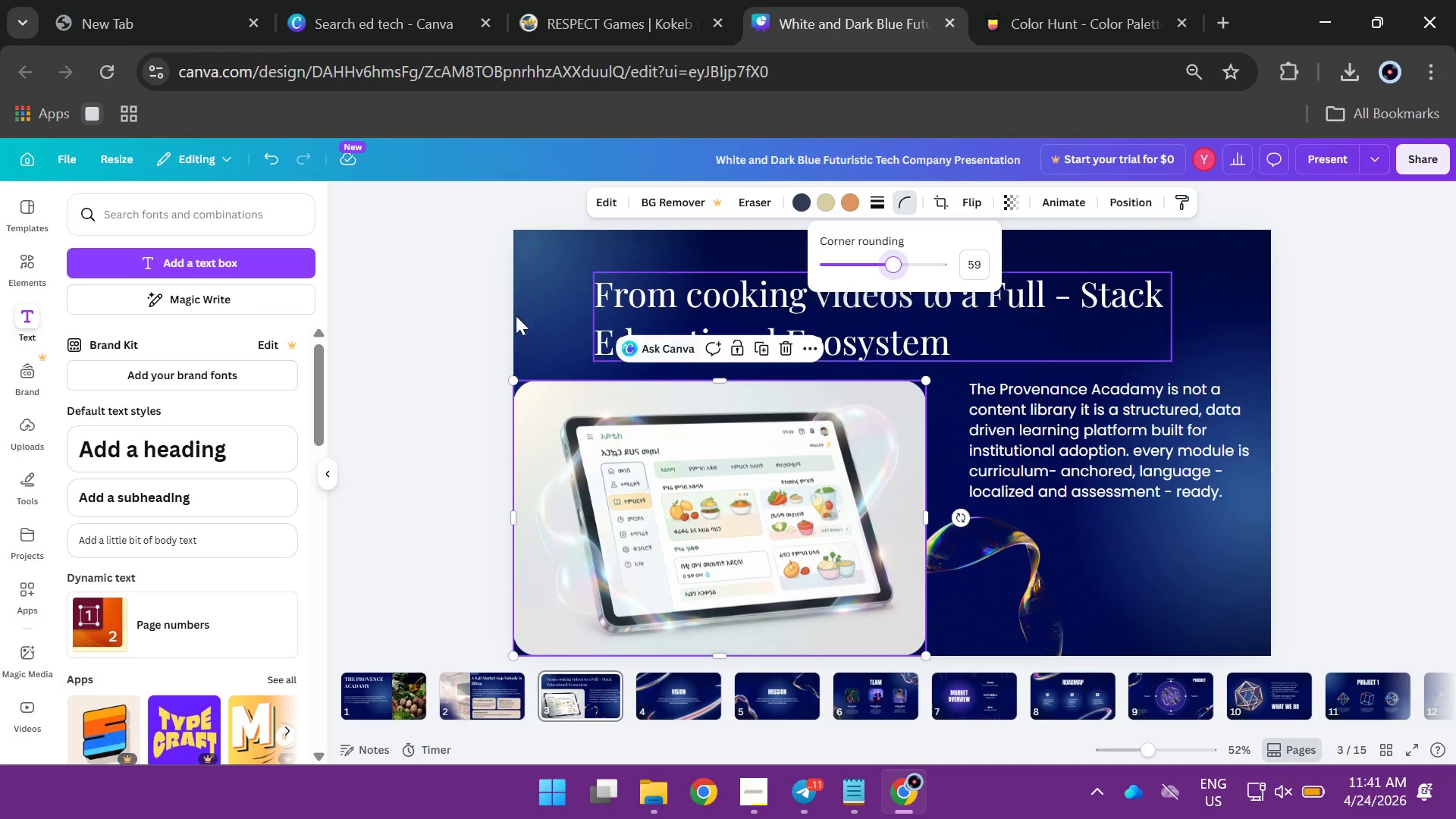 
left_click([470, 325])
 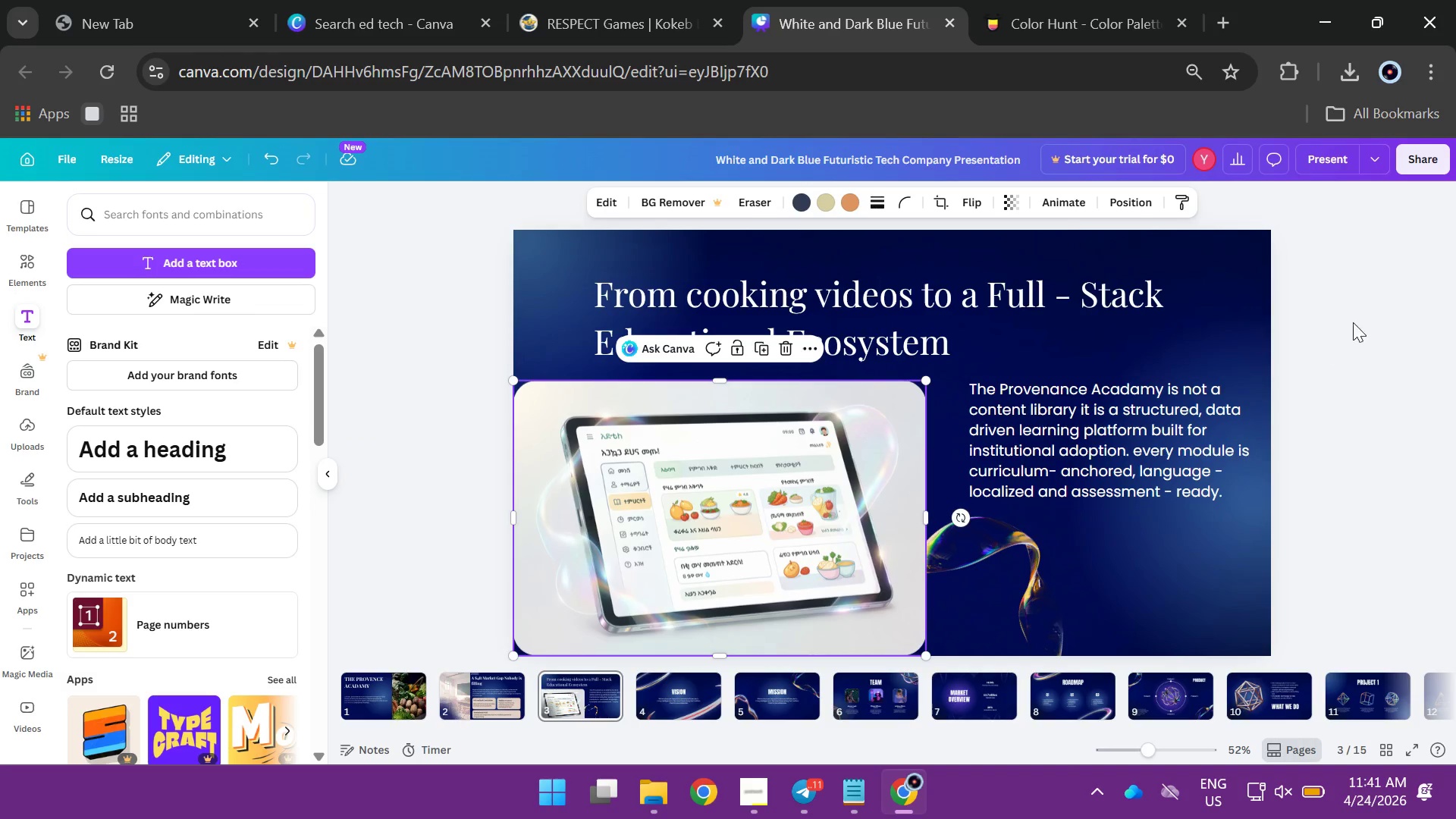 
left_click([1362, 316])
 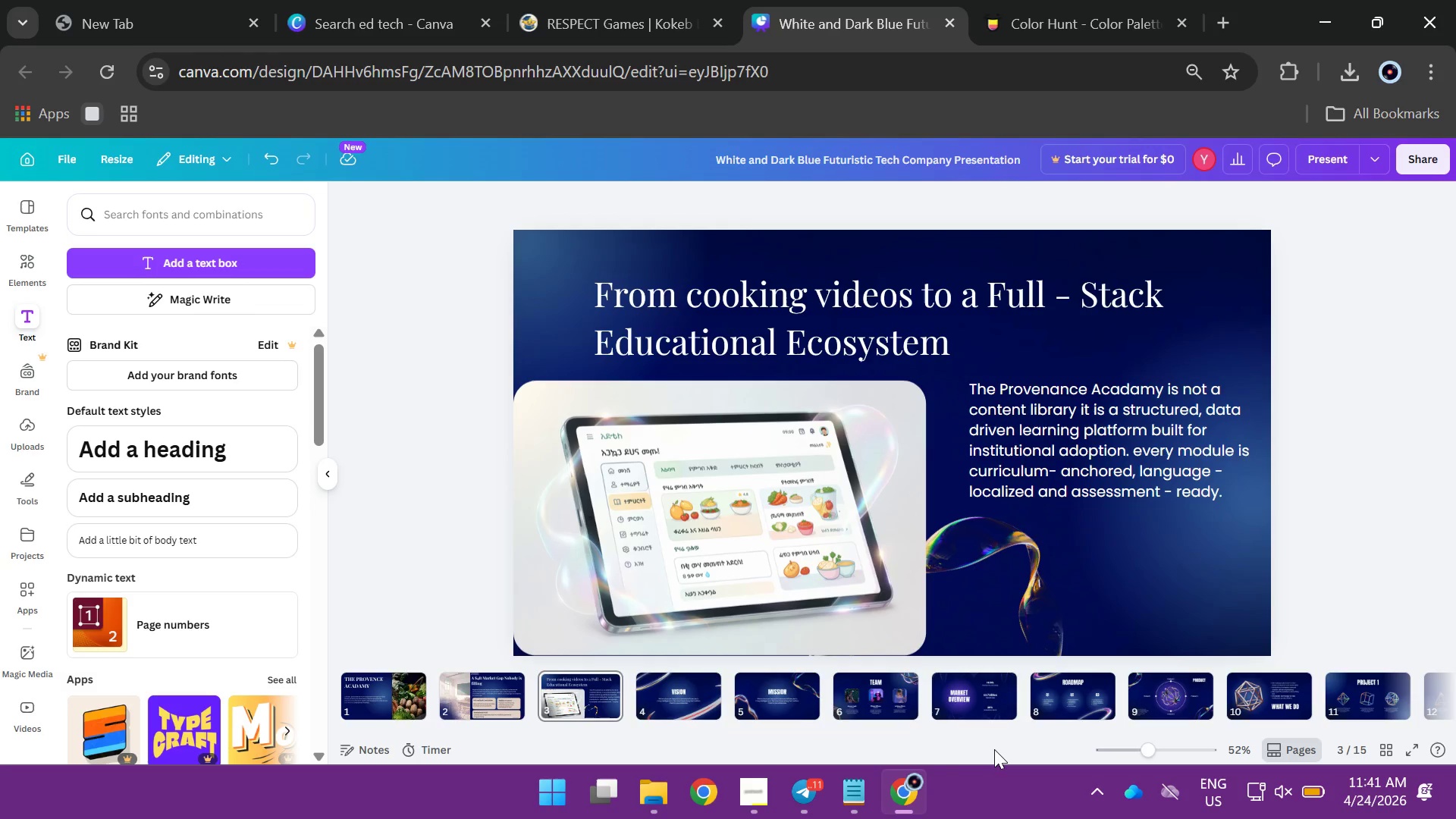 
wait(5.08)
 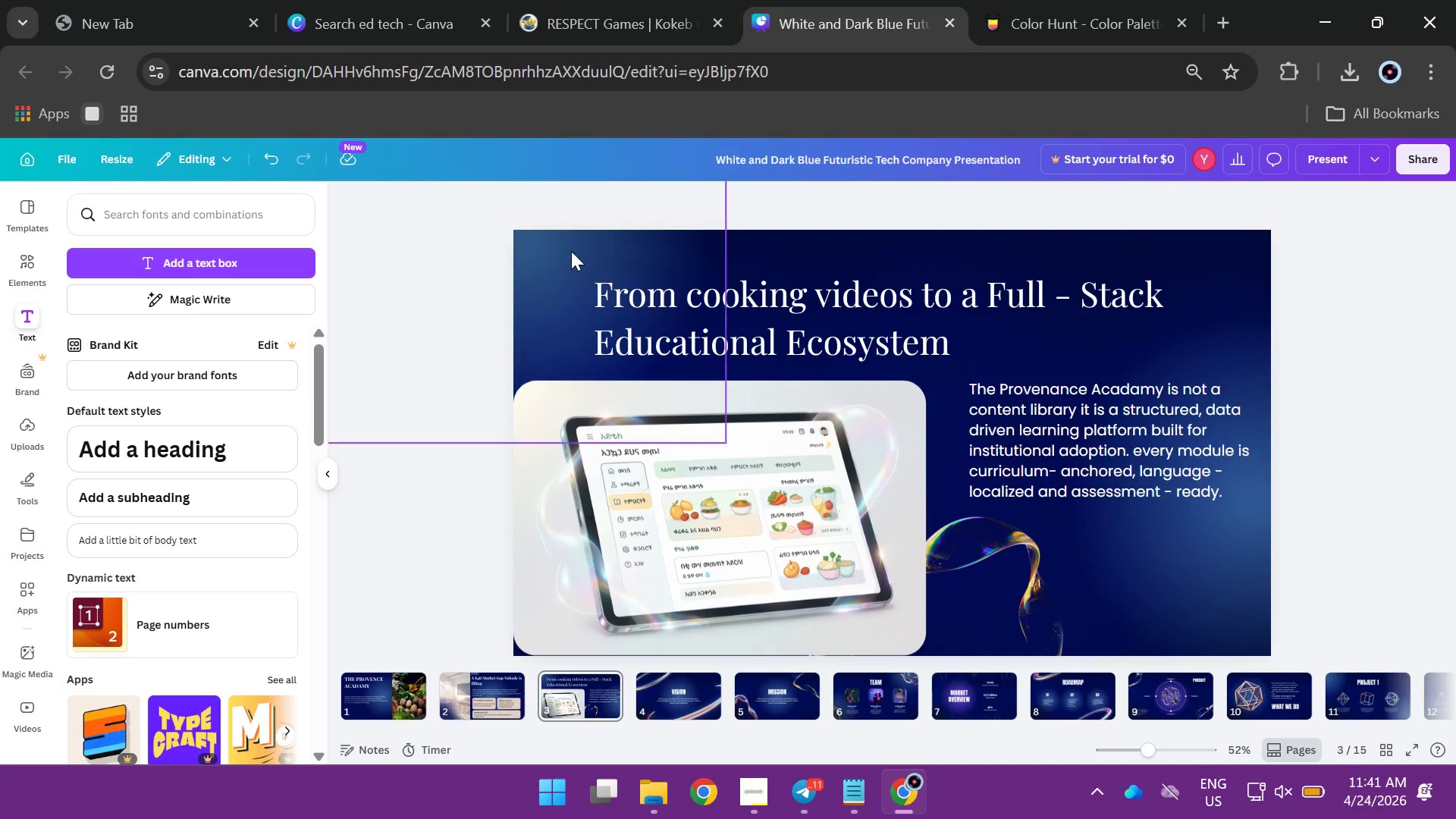 
left_click([435, 438])
 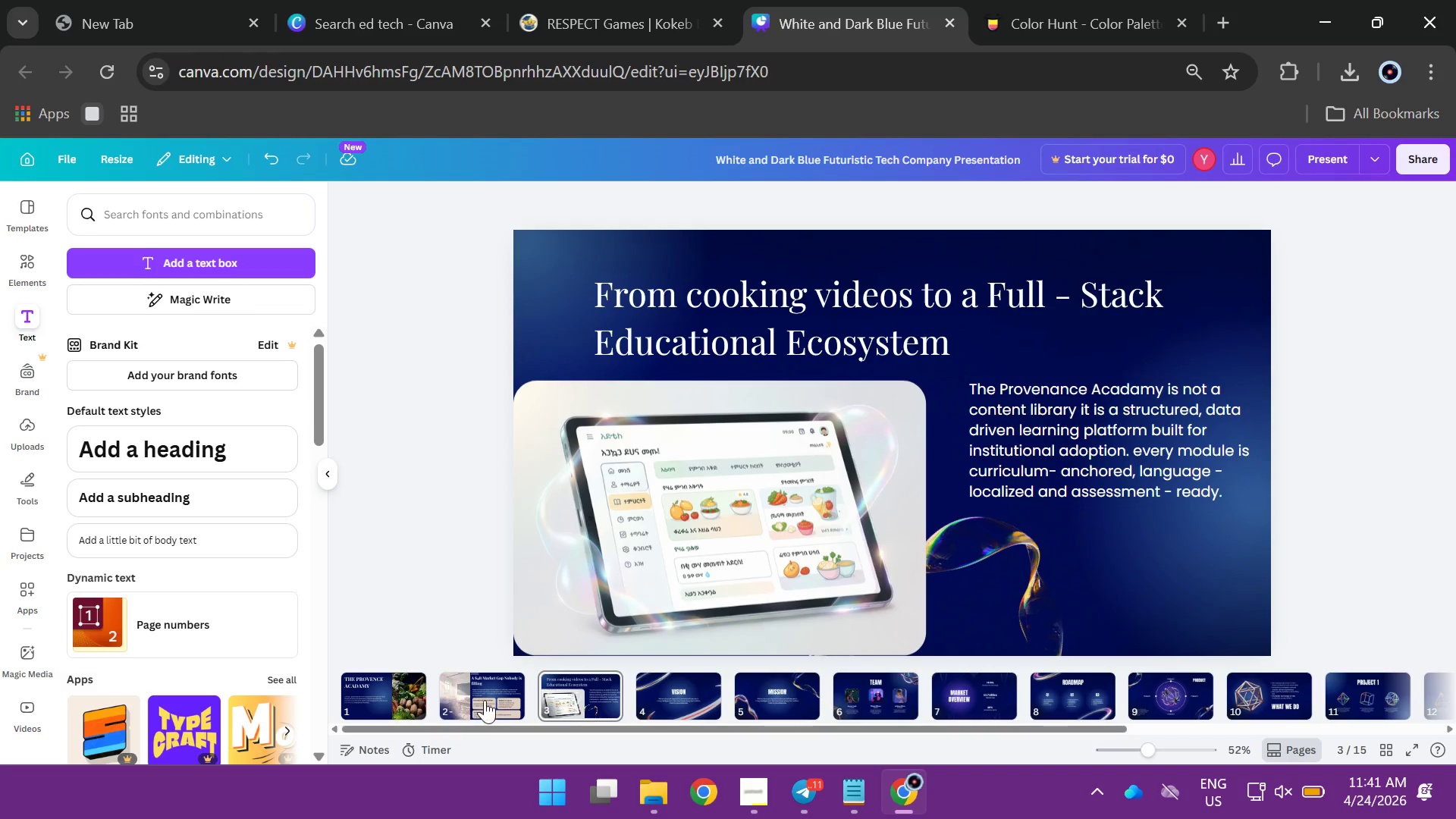 
left_click([485, 700])
 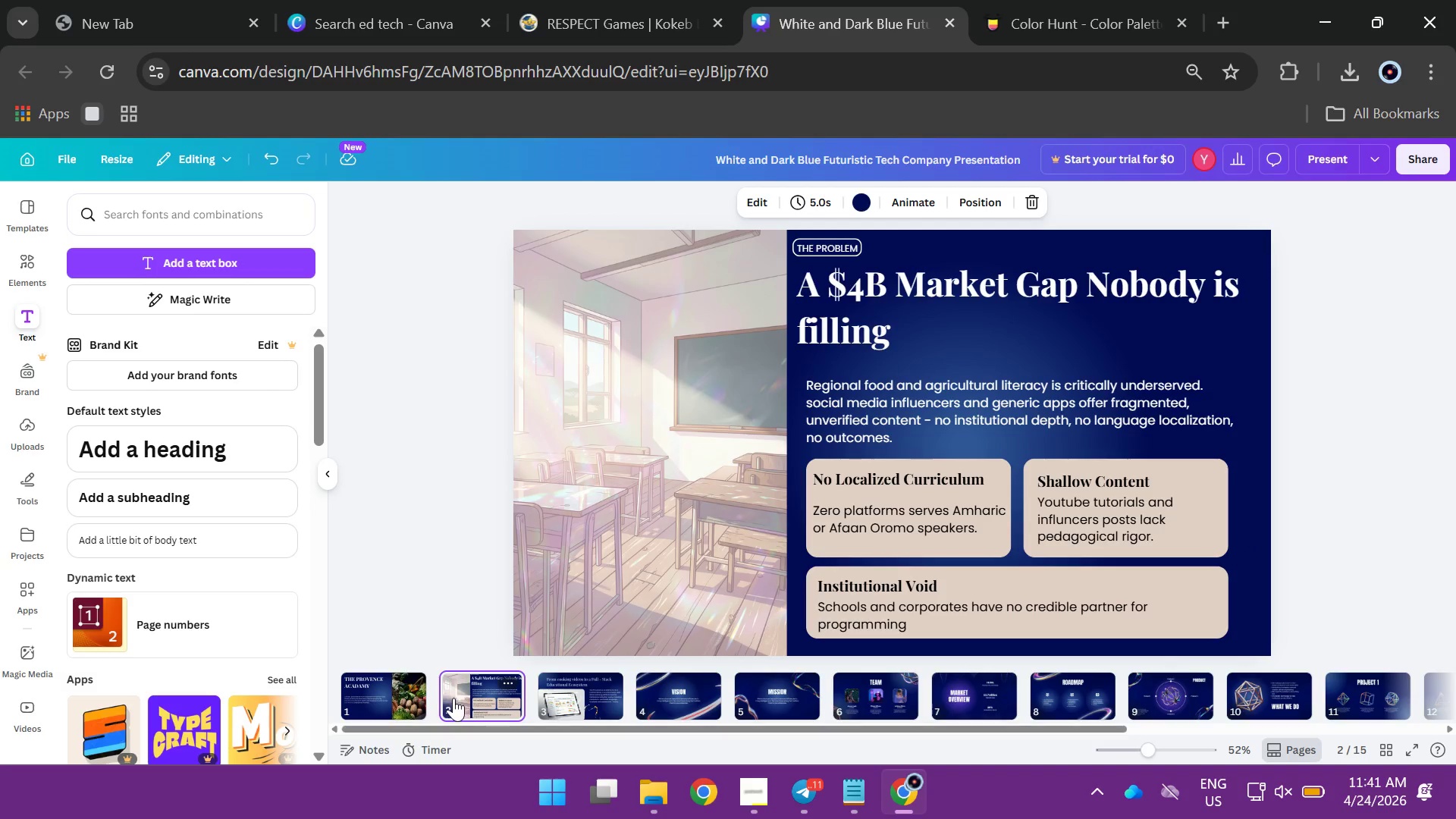 
left_click([374, 695])
 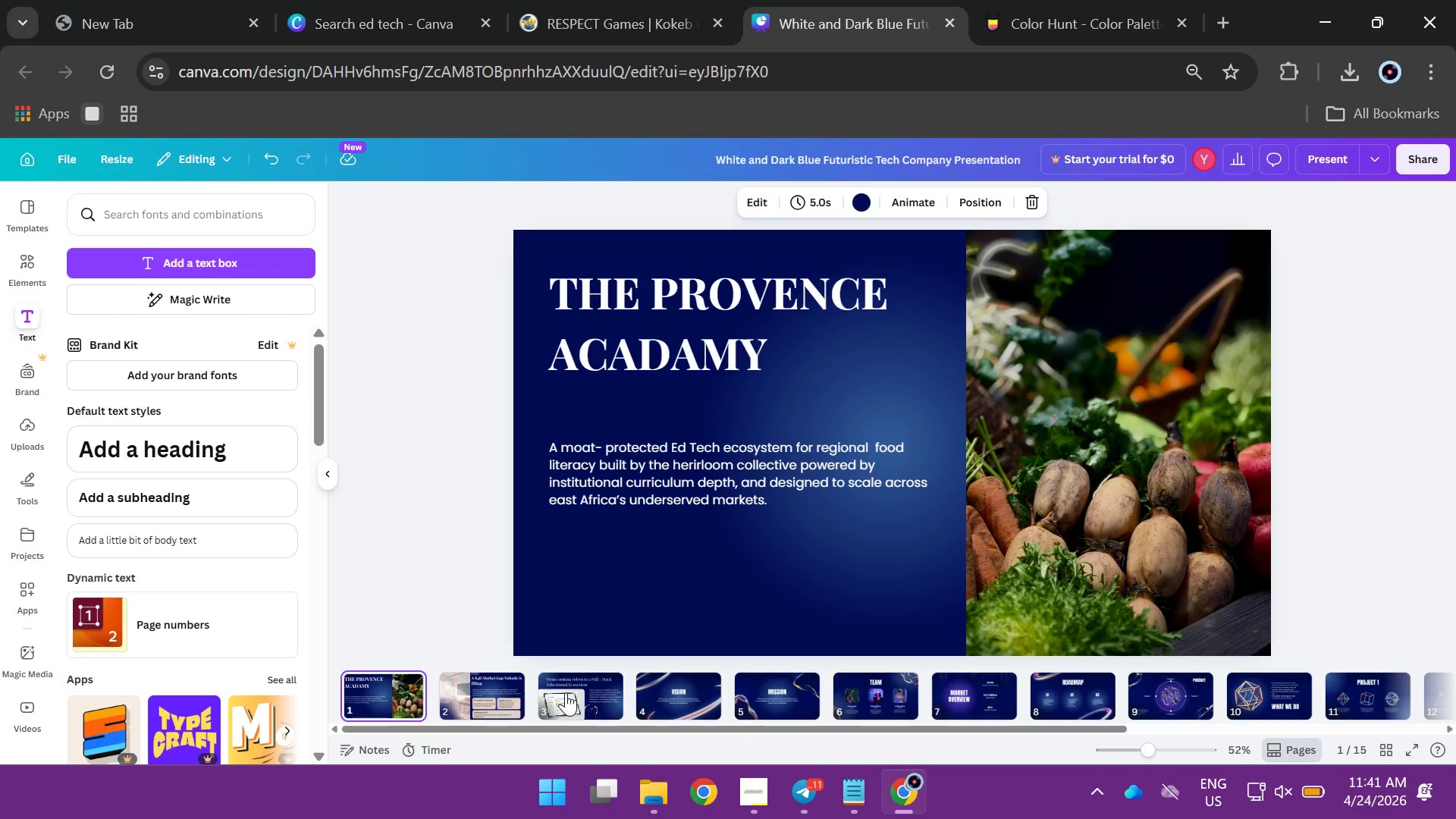 
left_click([566, 692])
 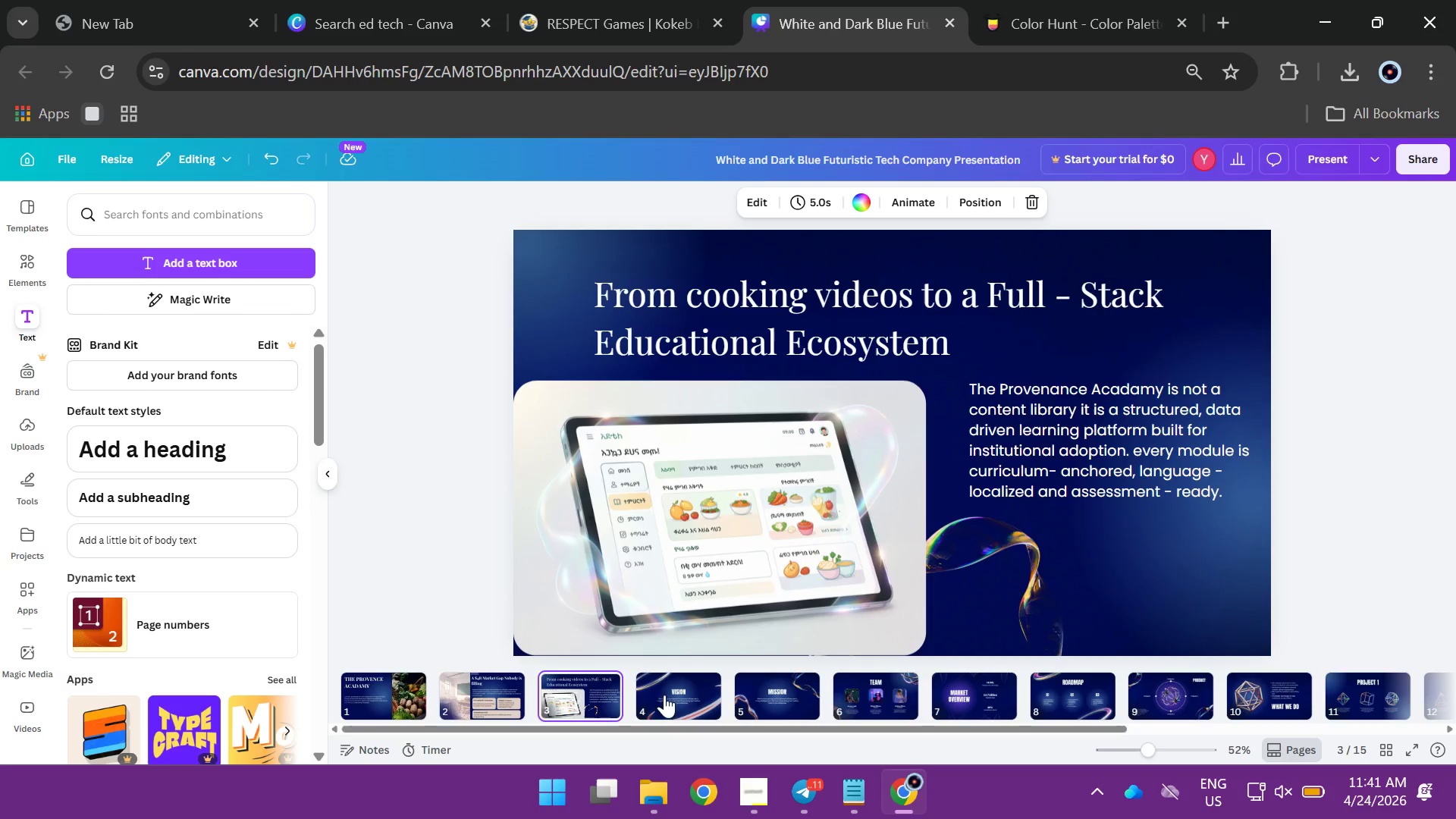 
left_click([675, 696])
 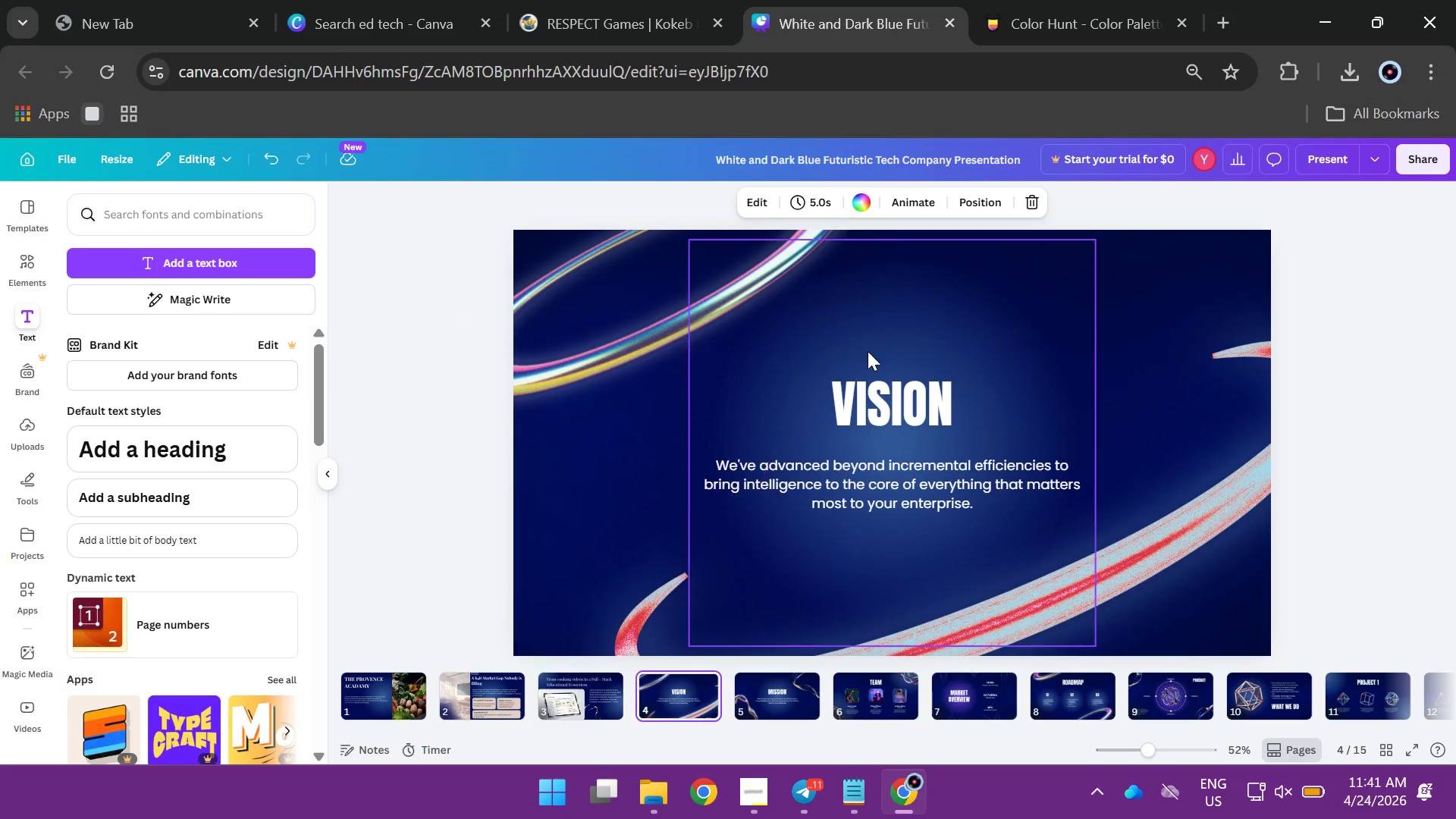 
left_click([868, 426])
 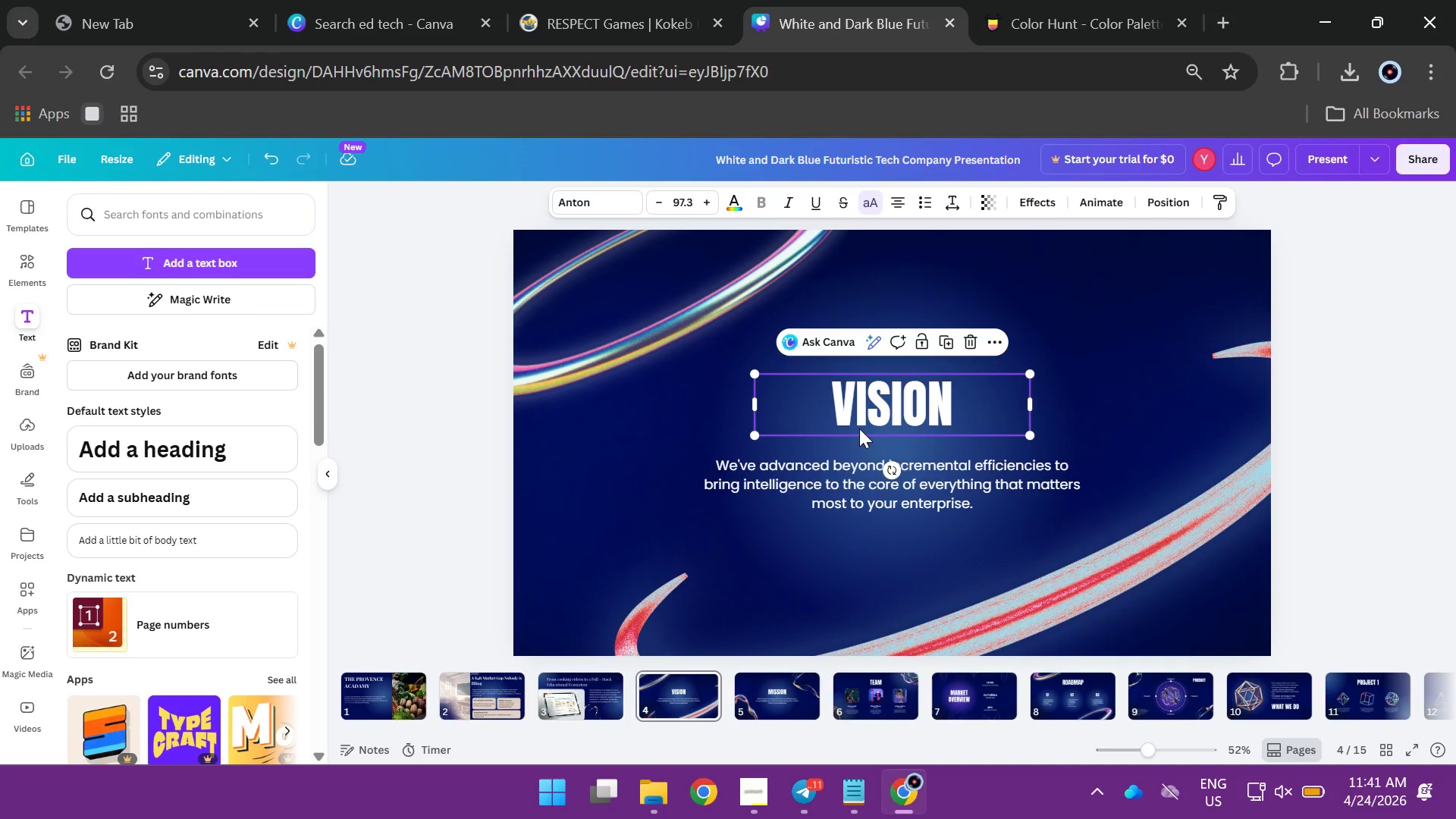 
key(Backspace)
 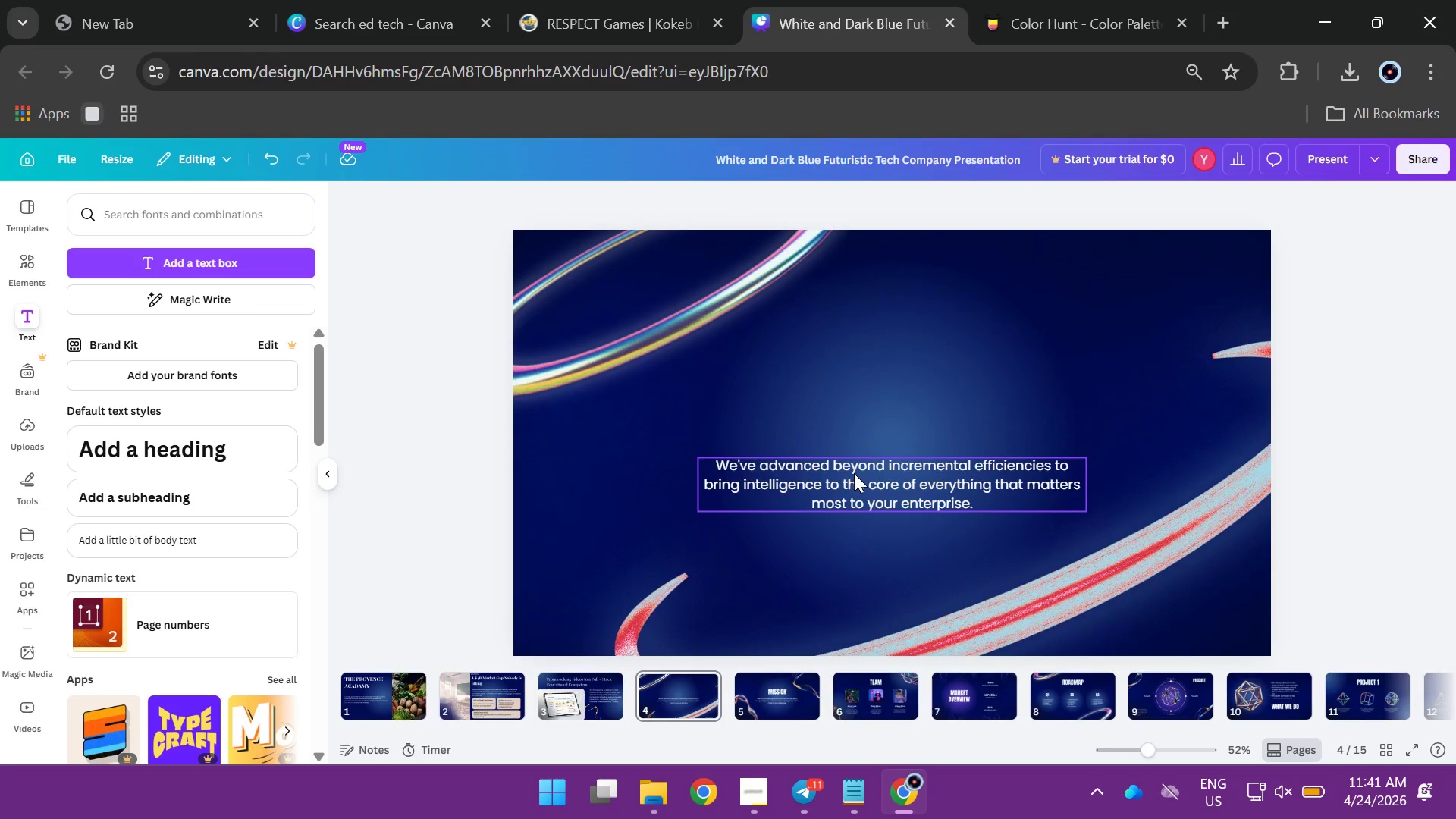 
left_click([854, 473])
 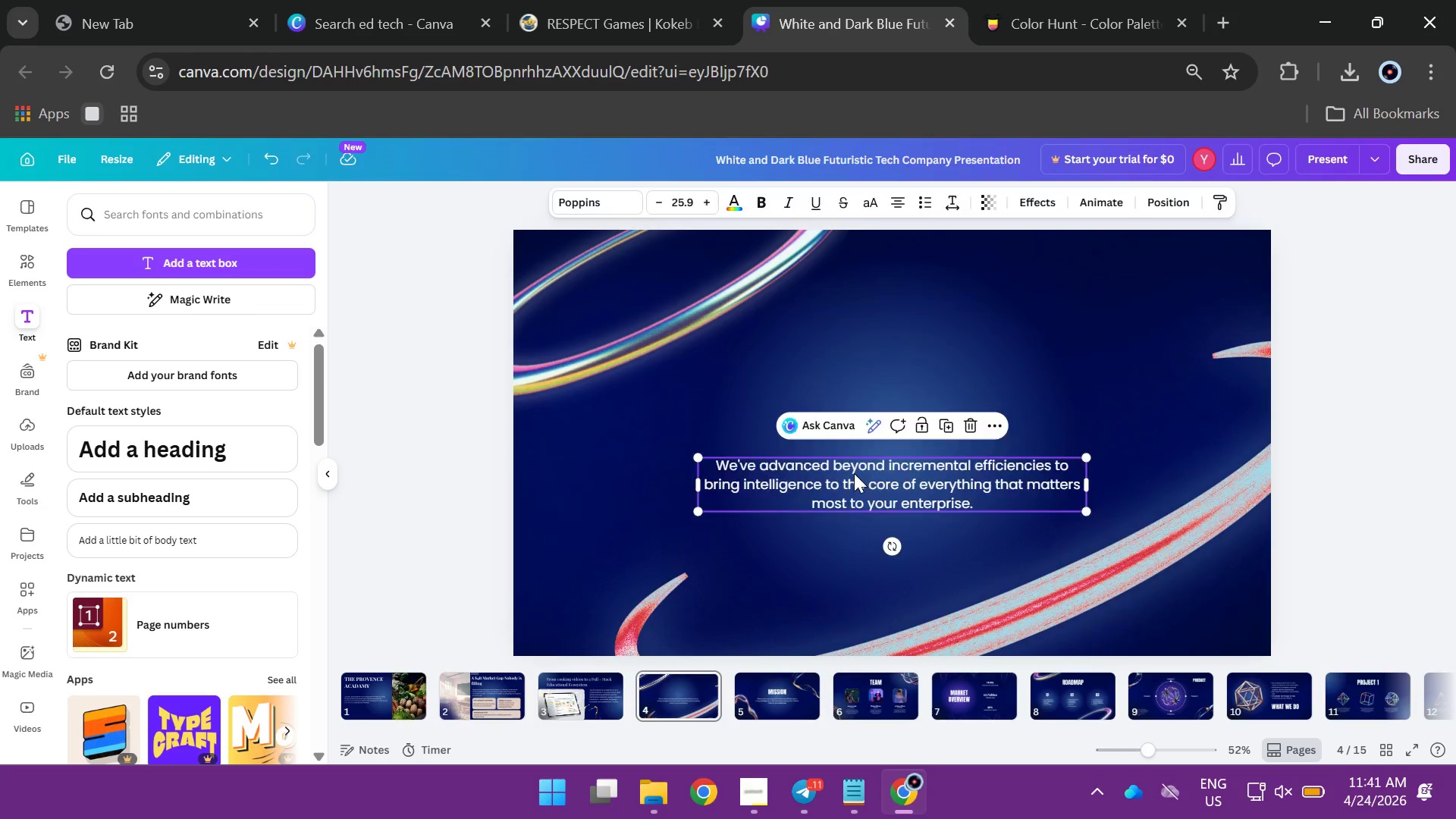 
key(Backspace)
 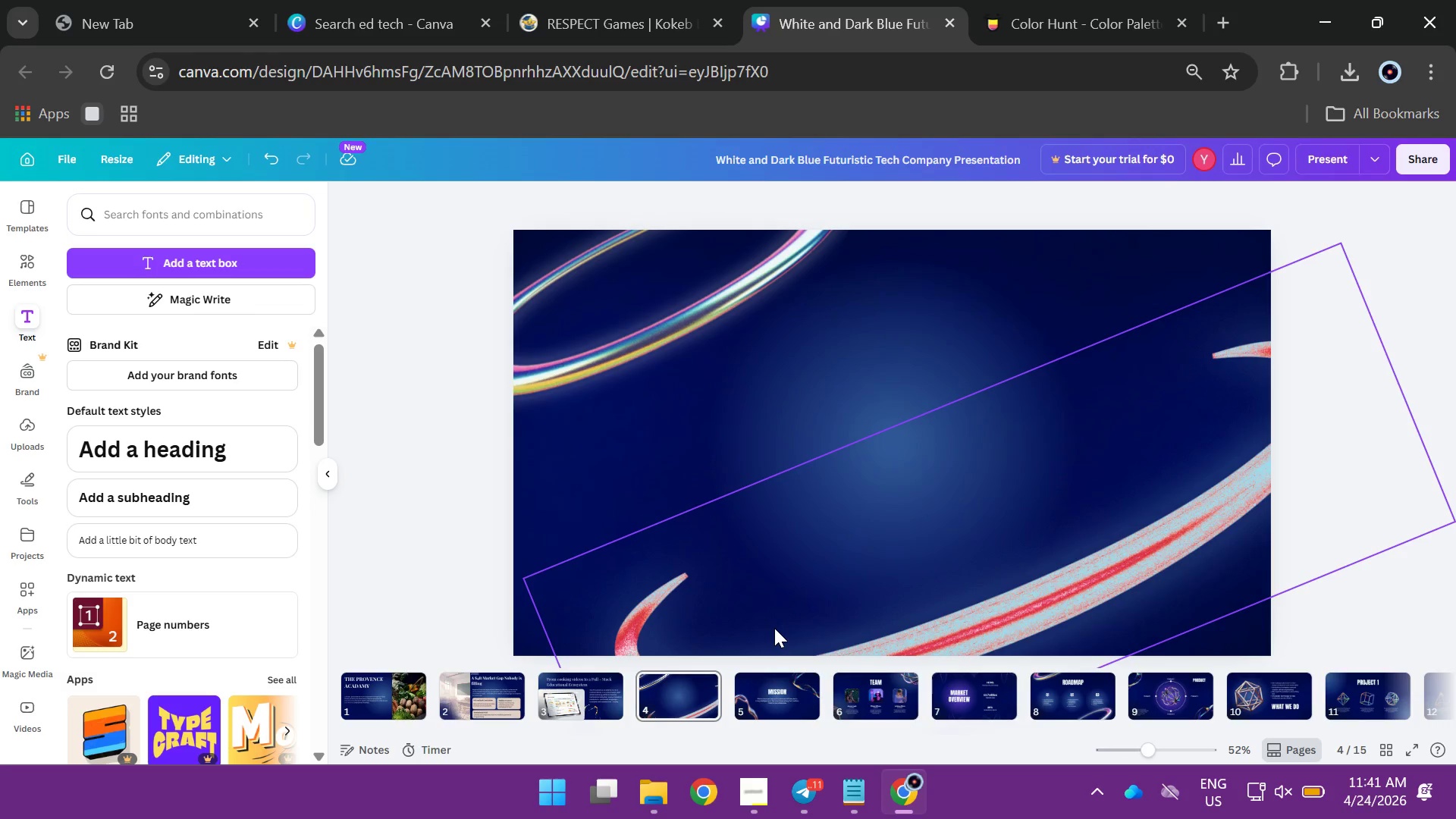 
wait(8.78)
 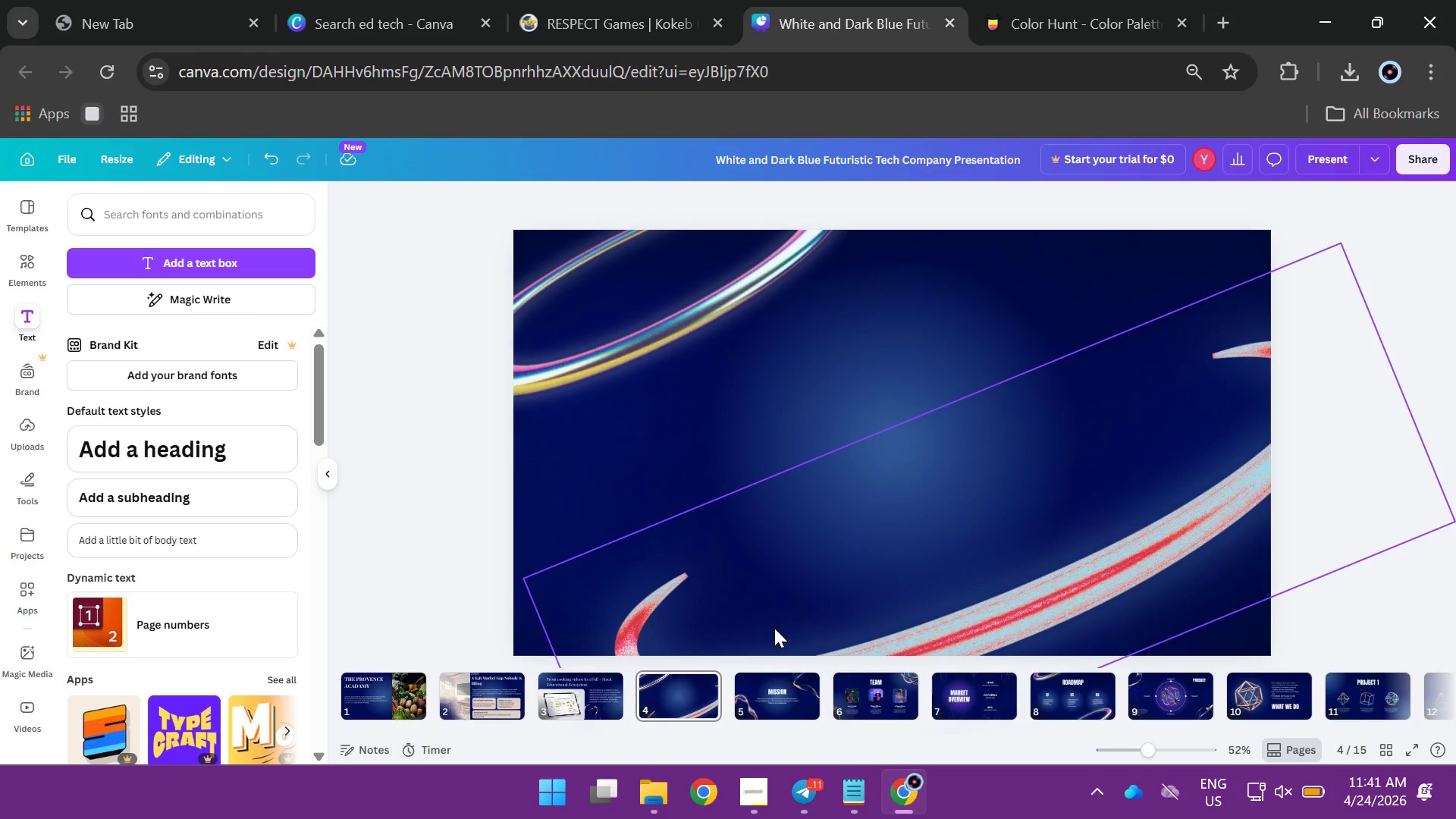 
scroll: coordinate [778, 617], scroll_direction: up, amount: 2.0
 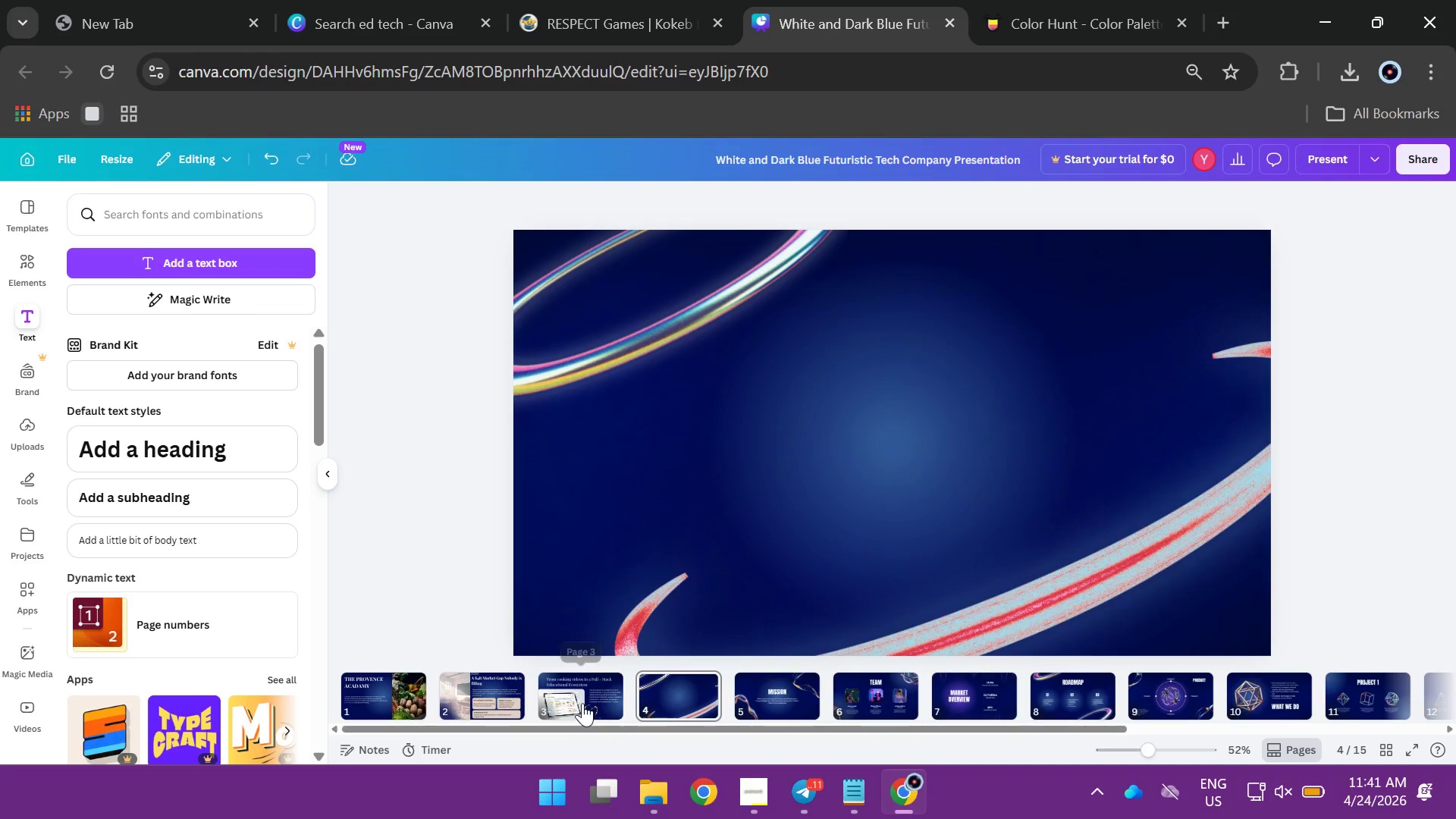 
left_click([582, 703])
 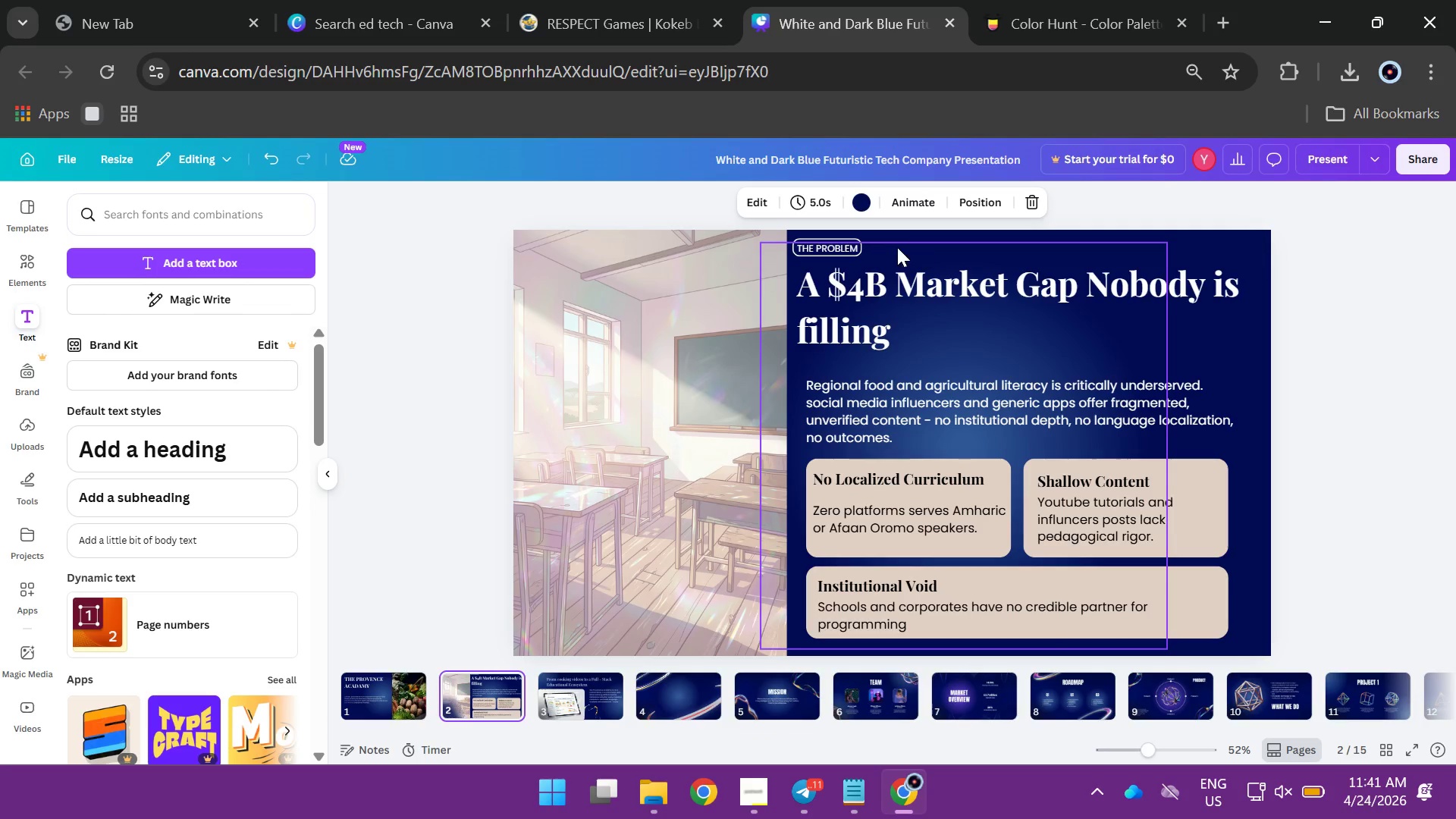 
left_click_drag(start_coordinate=[873, 237], to_coordinate=[834, 243])
 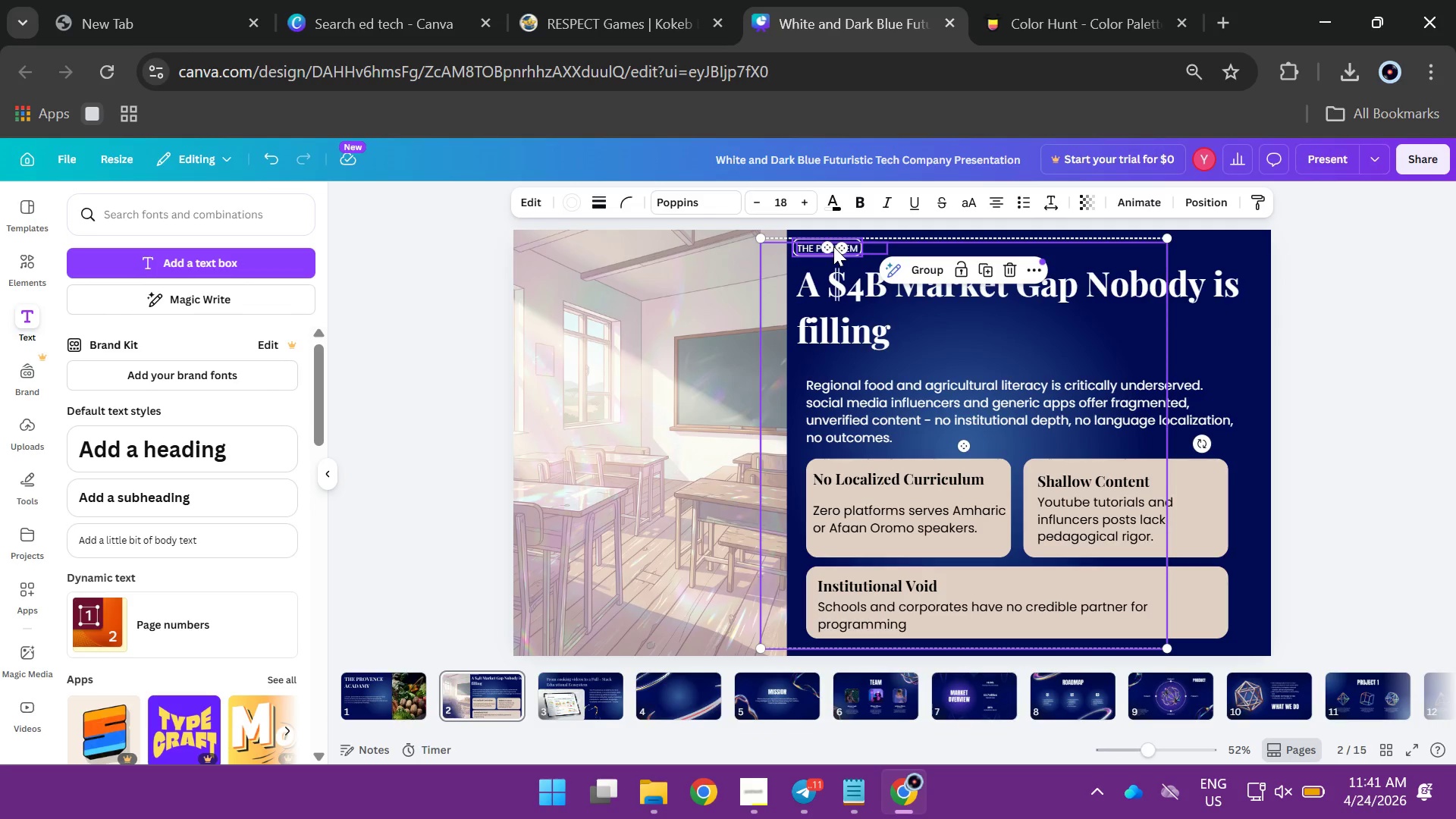 
hold_key(key=AltLeft, duration=2.67)
left_click_drag(start_coordinate=[833, 246], to_coordinate=[934, 257])
 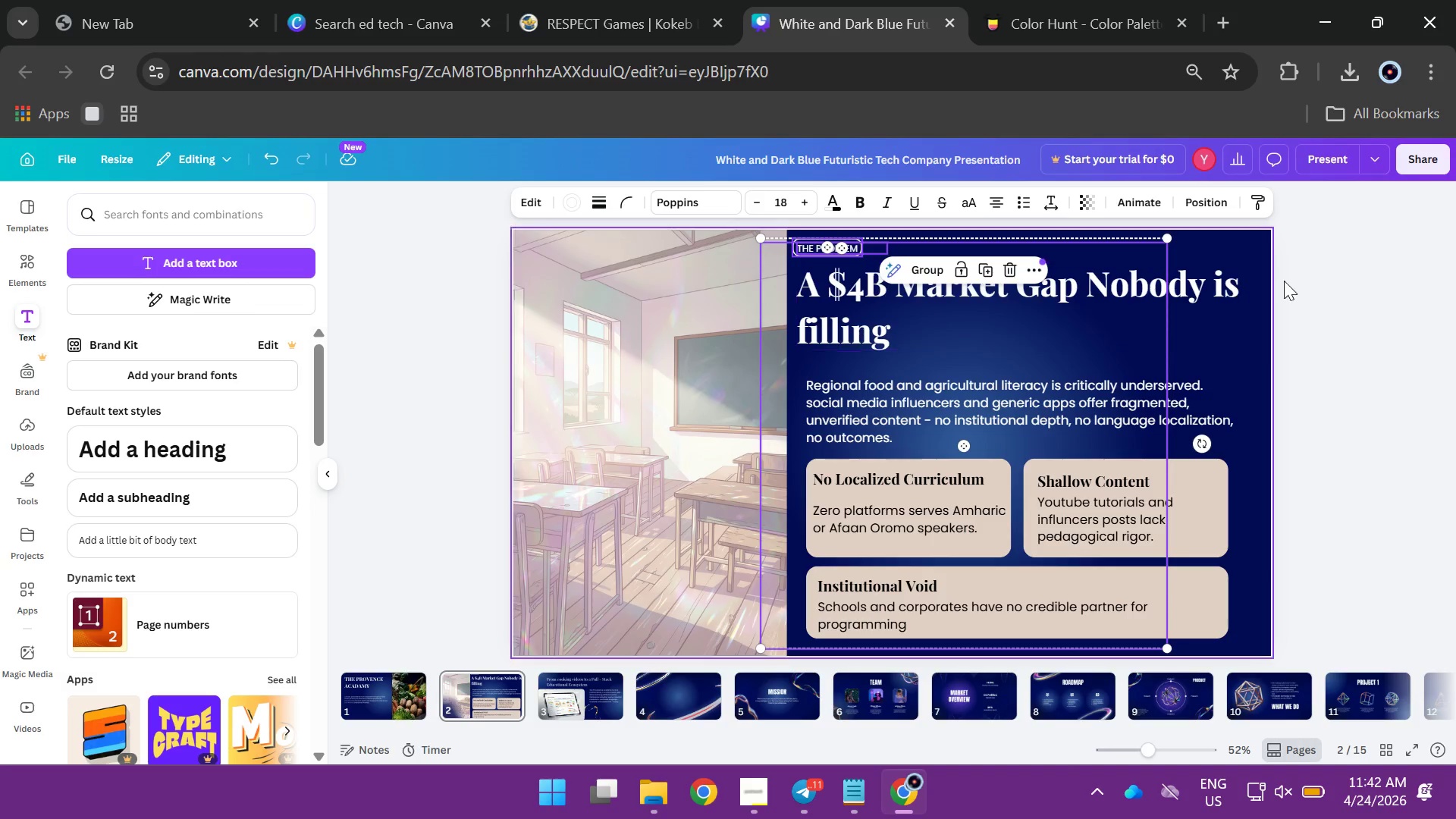 
left_click([1417, 319])
 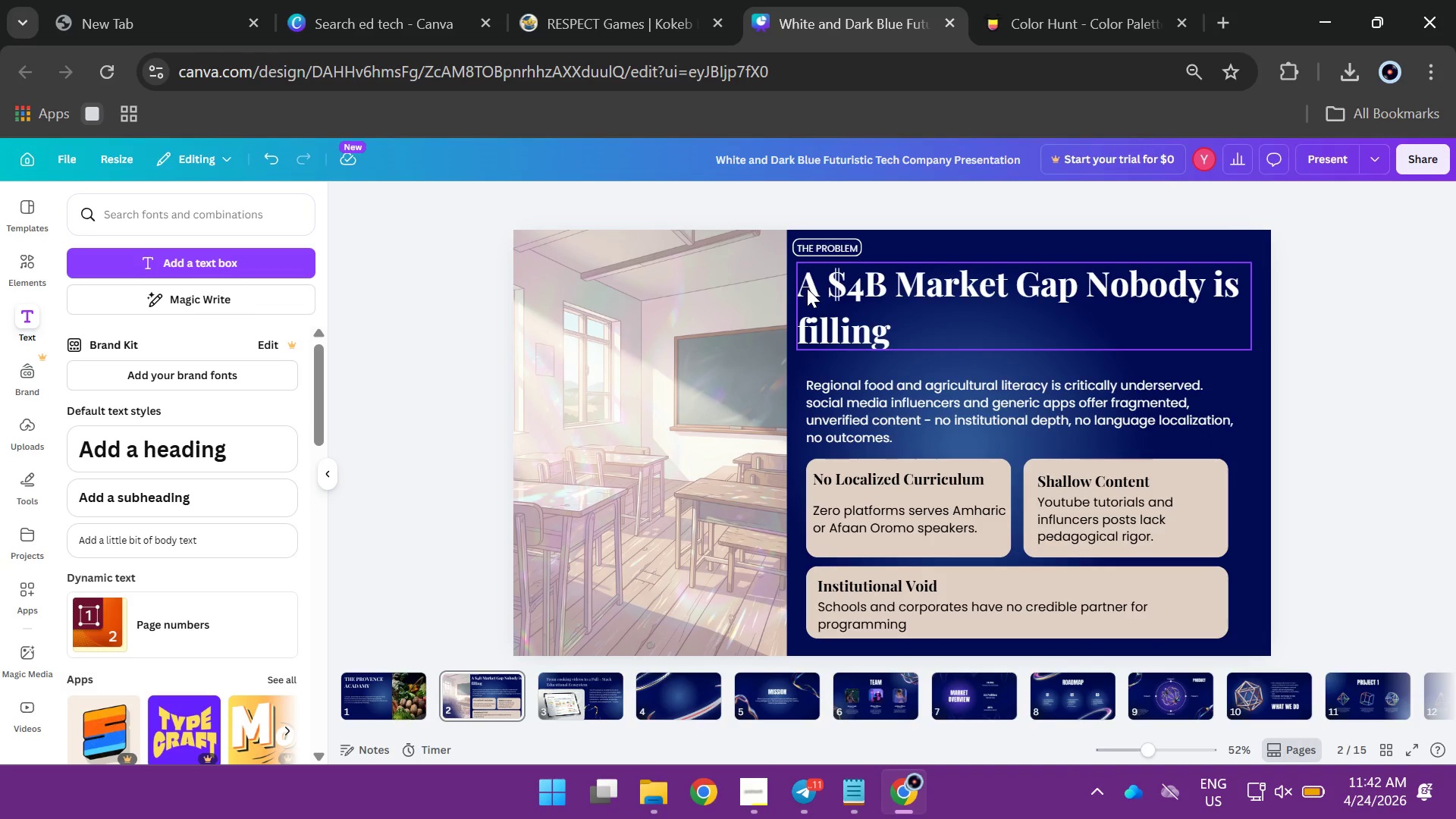 
hold_key(key=ControlLeft, duration=0.86)
scroll: coordinate [789, 303], scroll_direction: up, amount: 9.0
 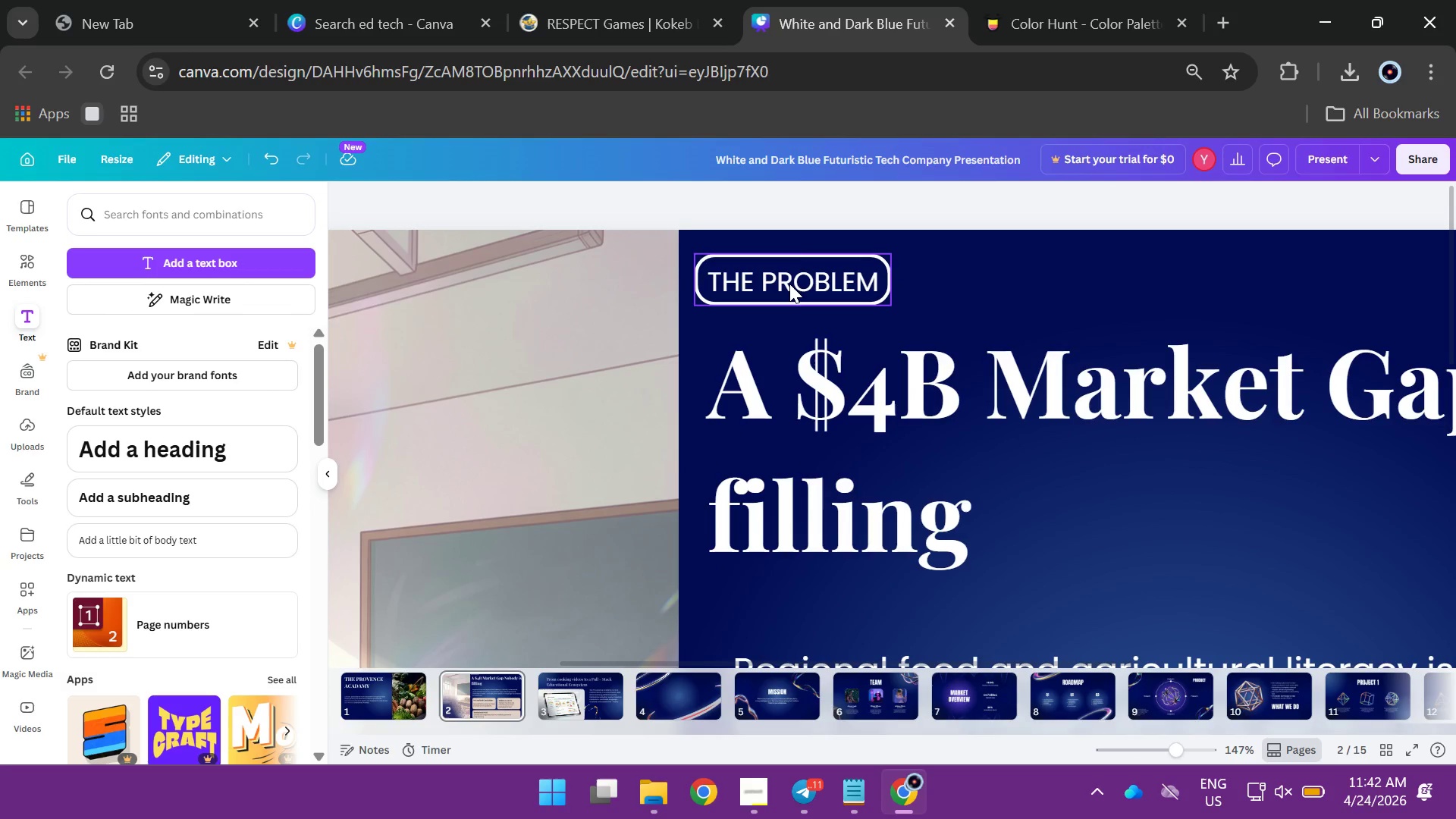 
left_click([789, 284])
 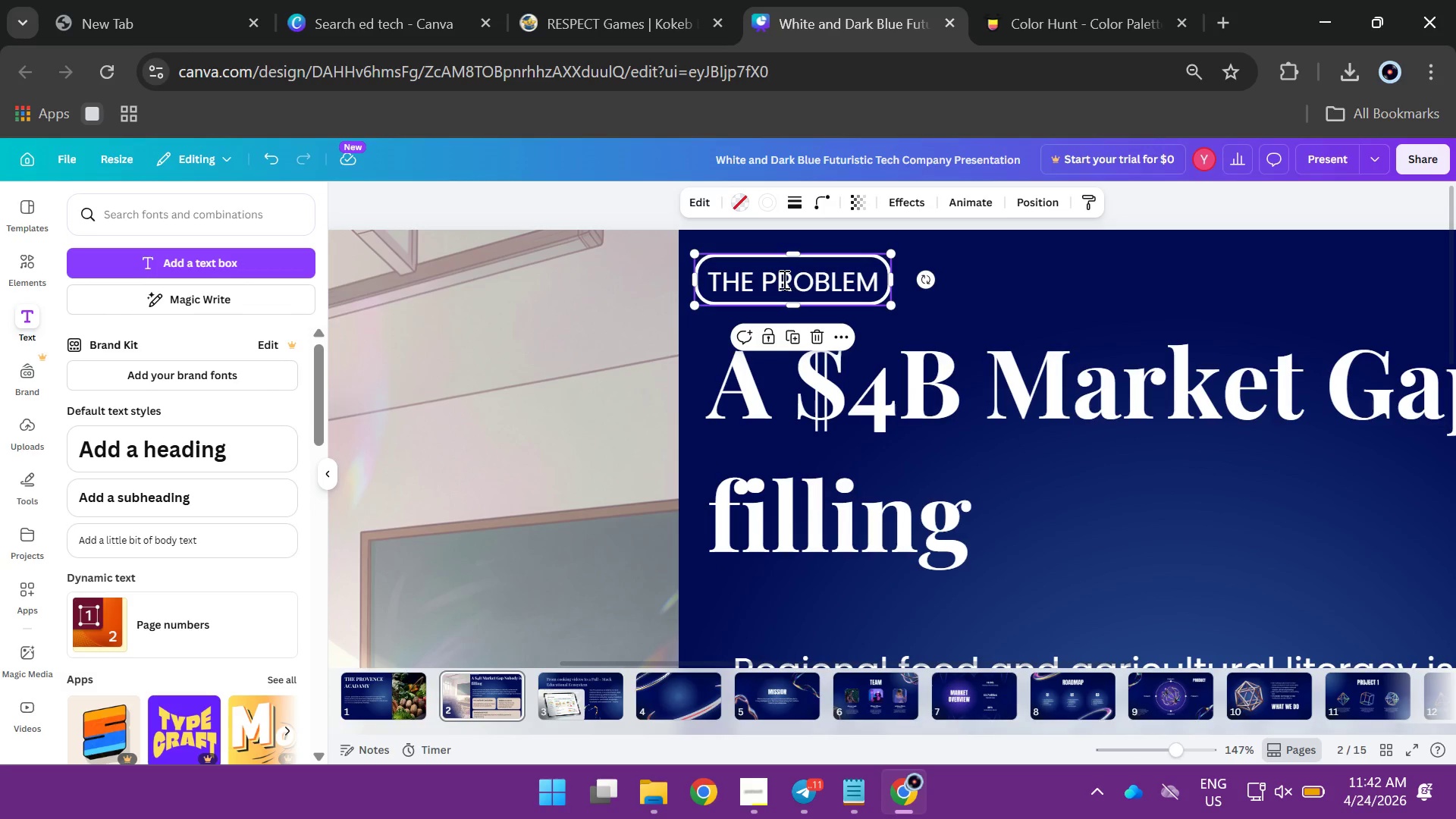 
double_click([783, 279])
 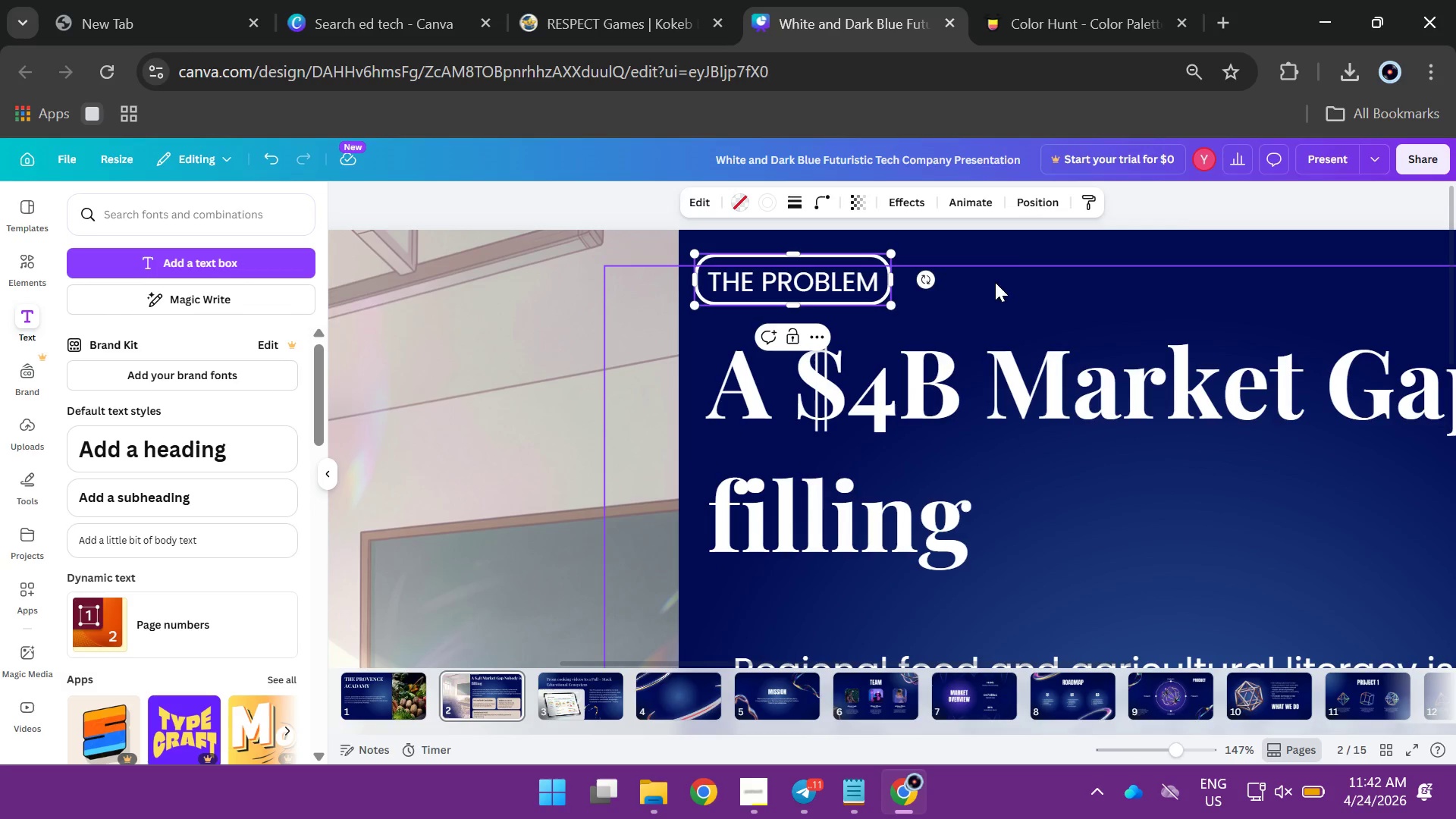 
left_click([1009, 282])
 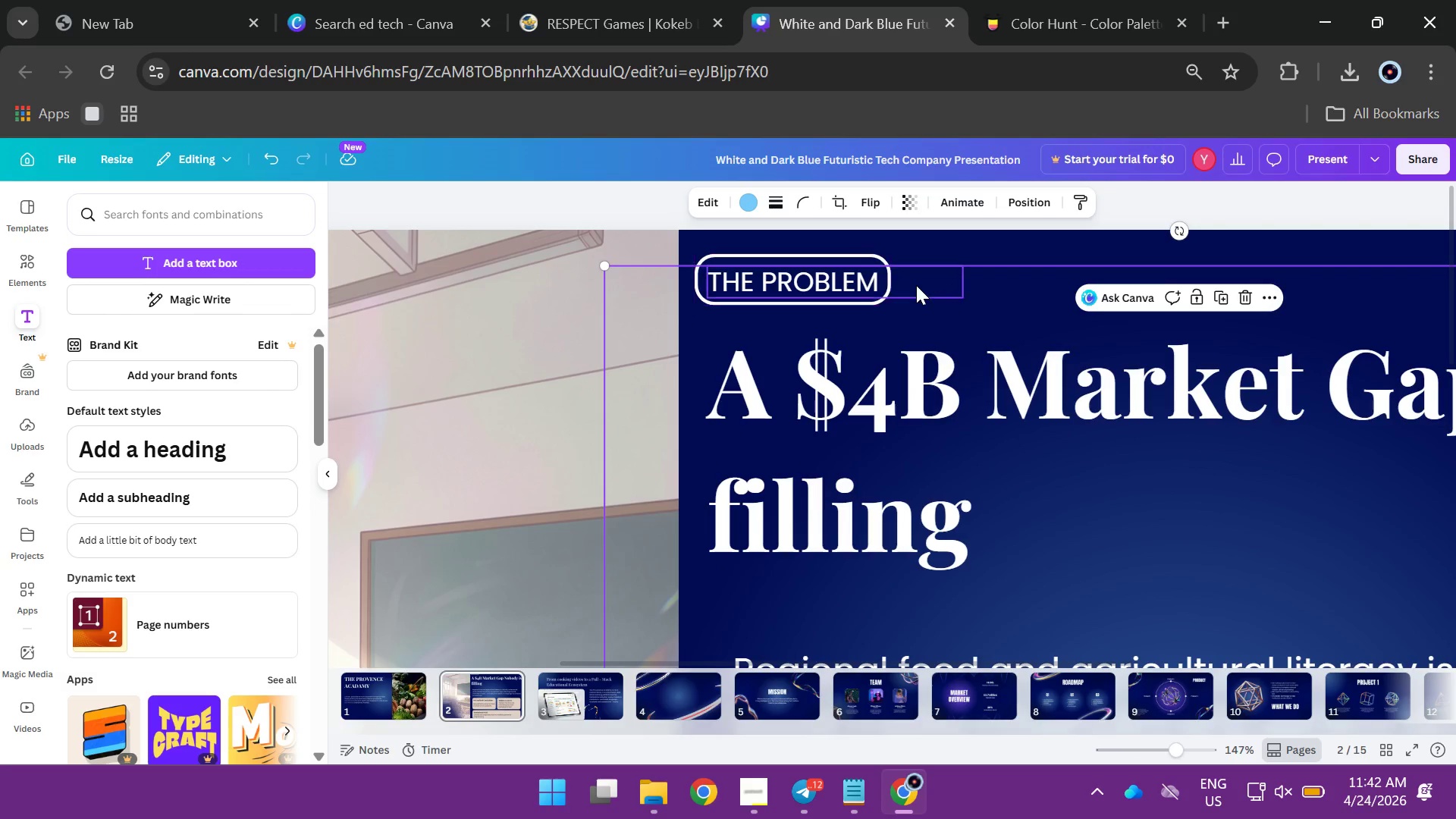 
left_click([916, 285])
 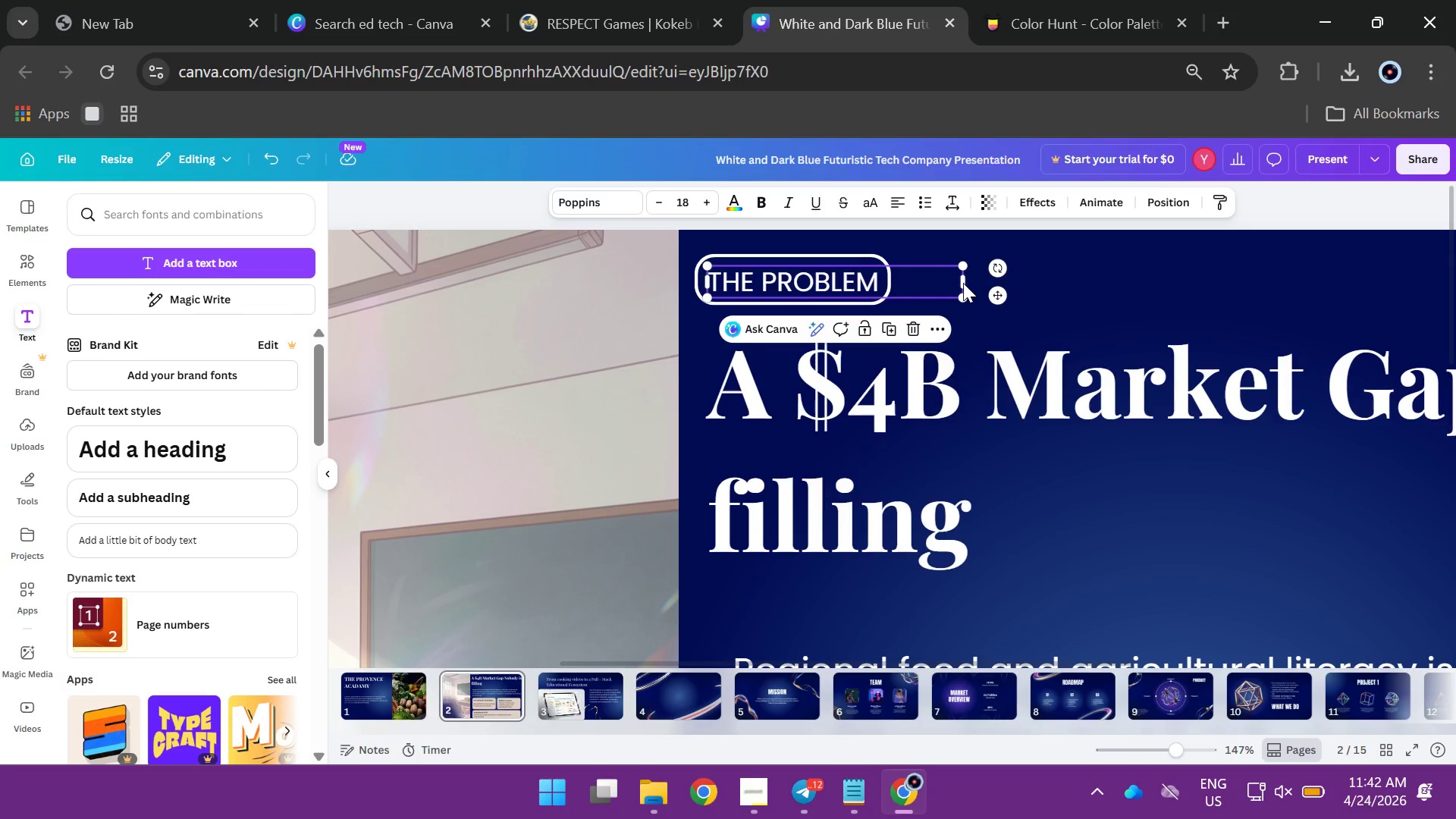 
left_click_drag(start_coordinate=[964, 284], to_coordinate=[896, 279])
 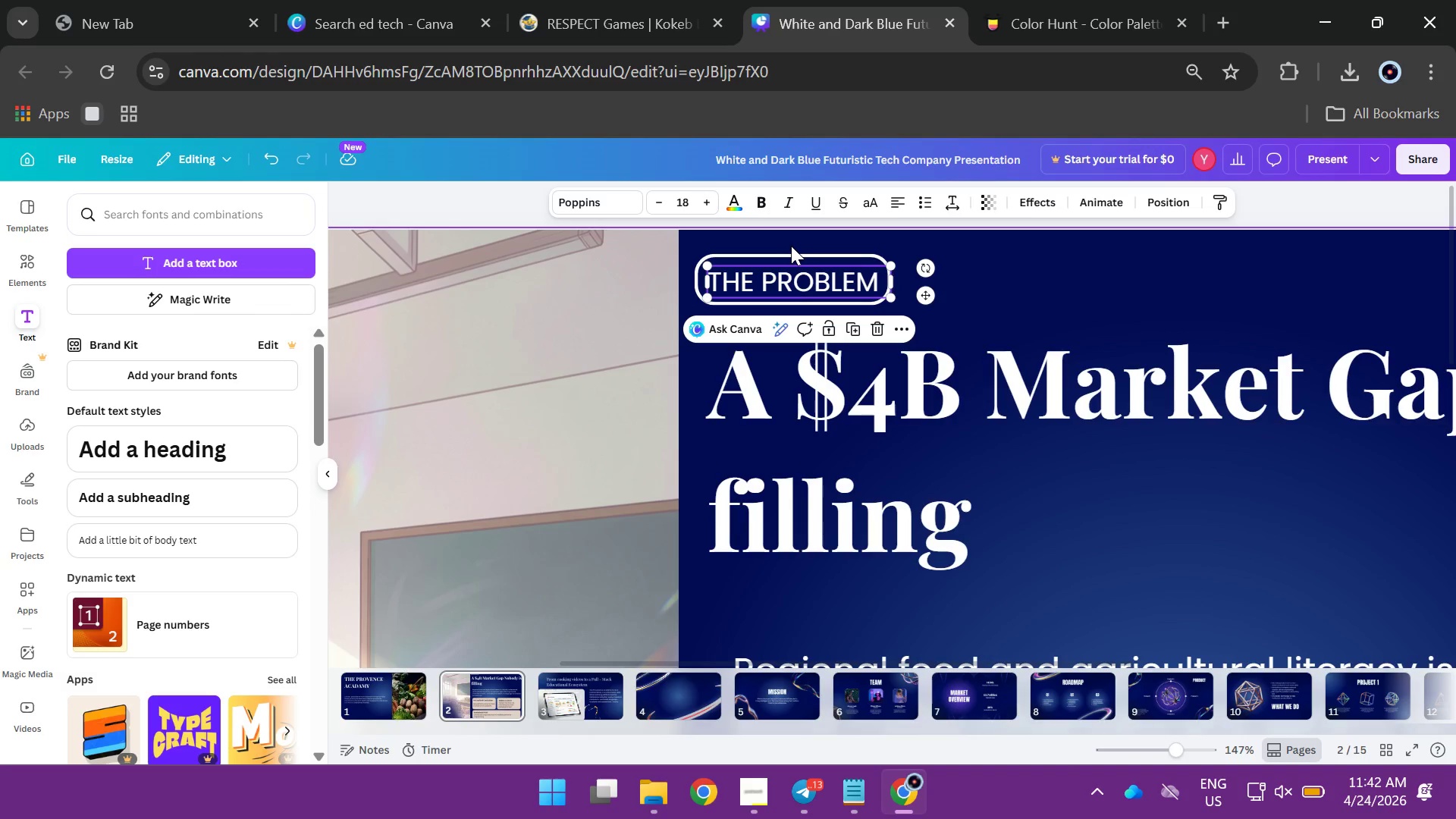 
left_click([790, 244])
 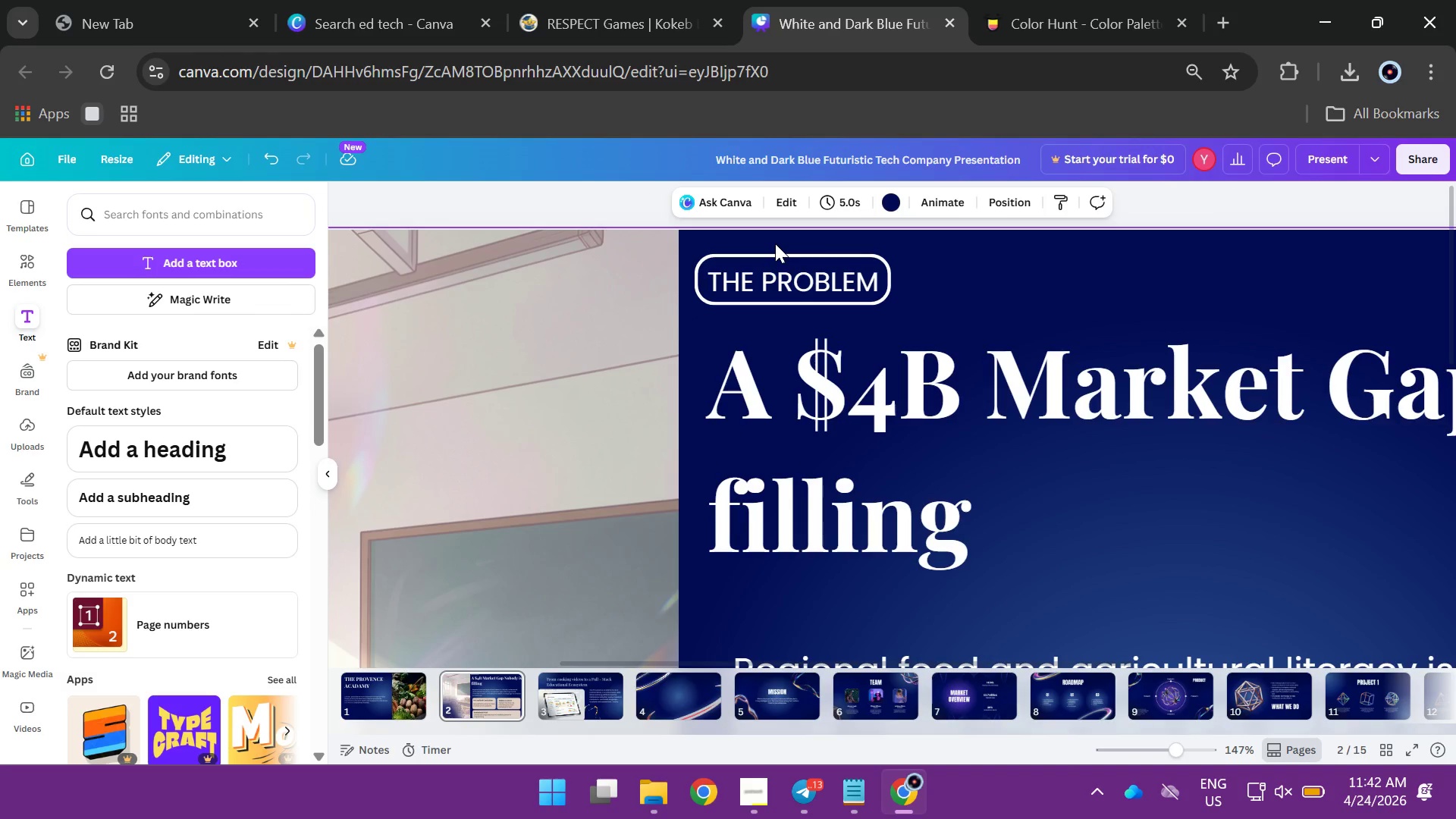 
left_click_drag(start_coordinate=[775, 243], to_coordinate=[786, 260])
 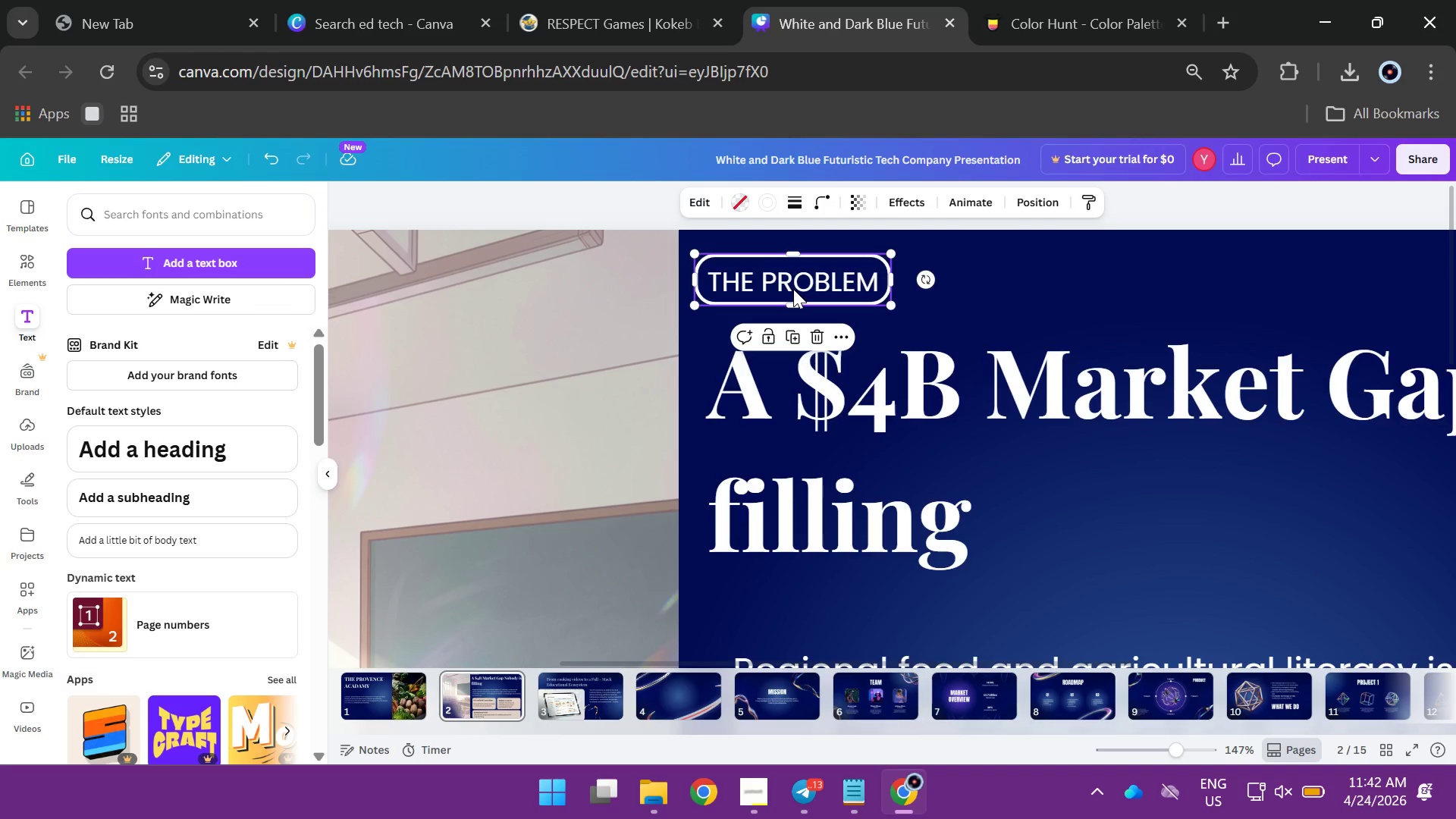 
hold_key(key=ShiftLeft, duration=4.14)
left_click([783, 279])
 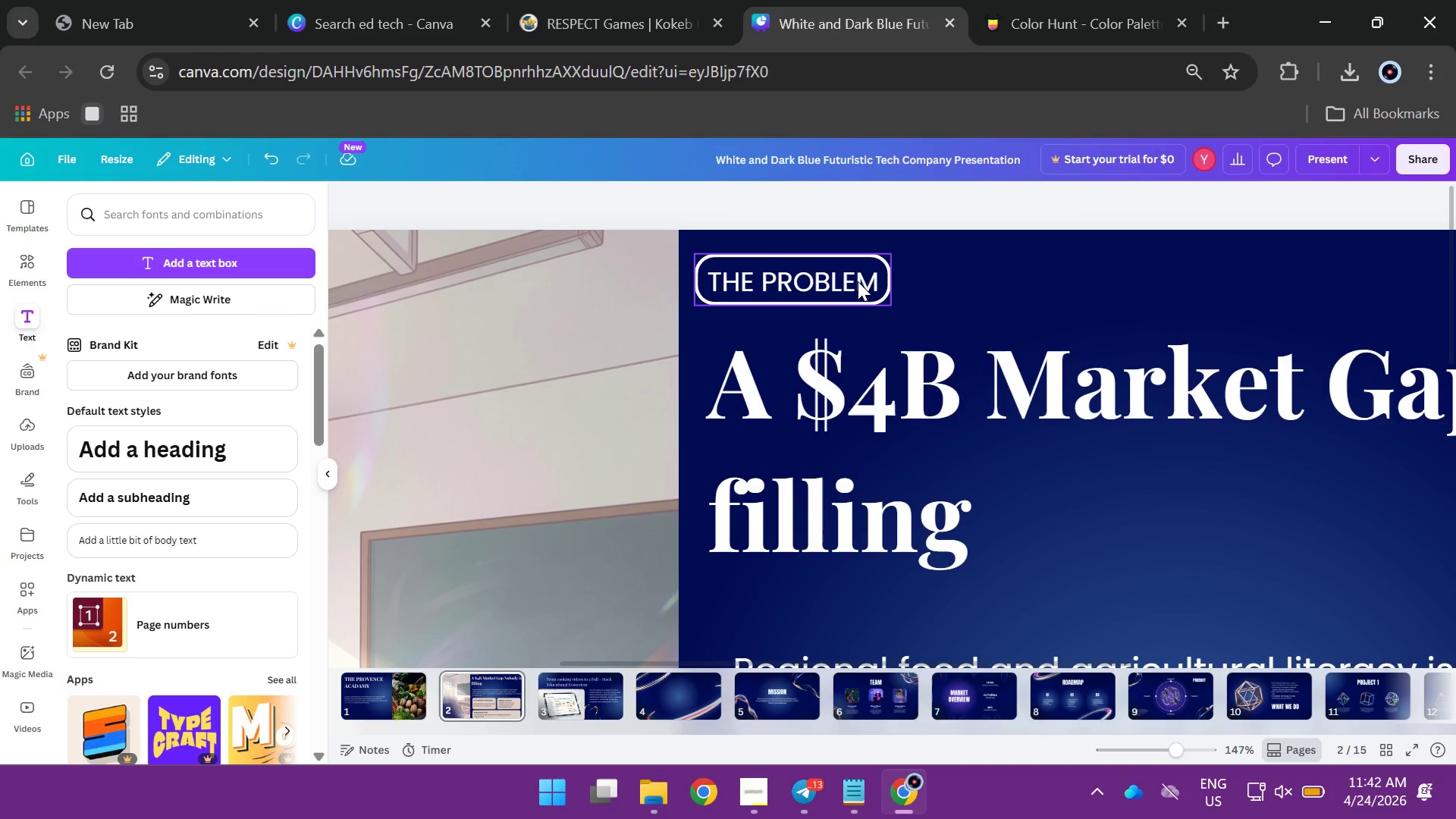 
double_click([858, 281])
 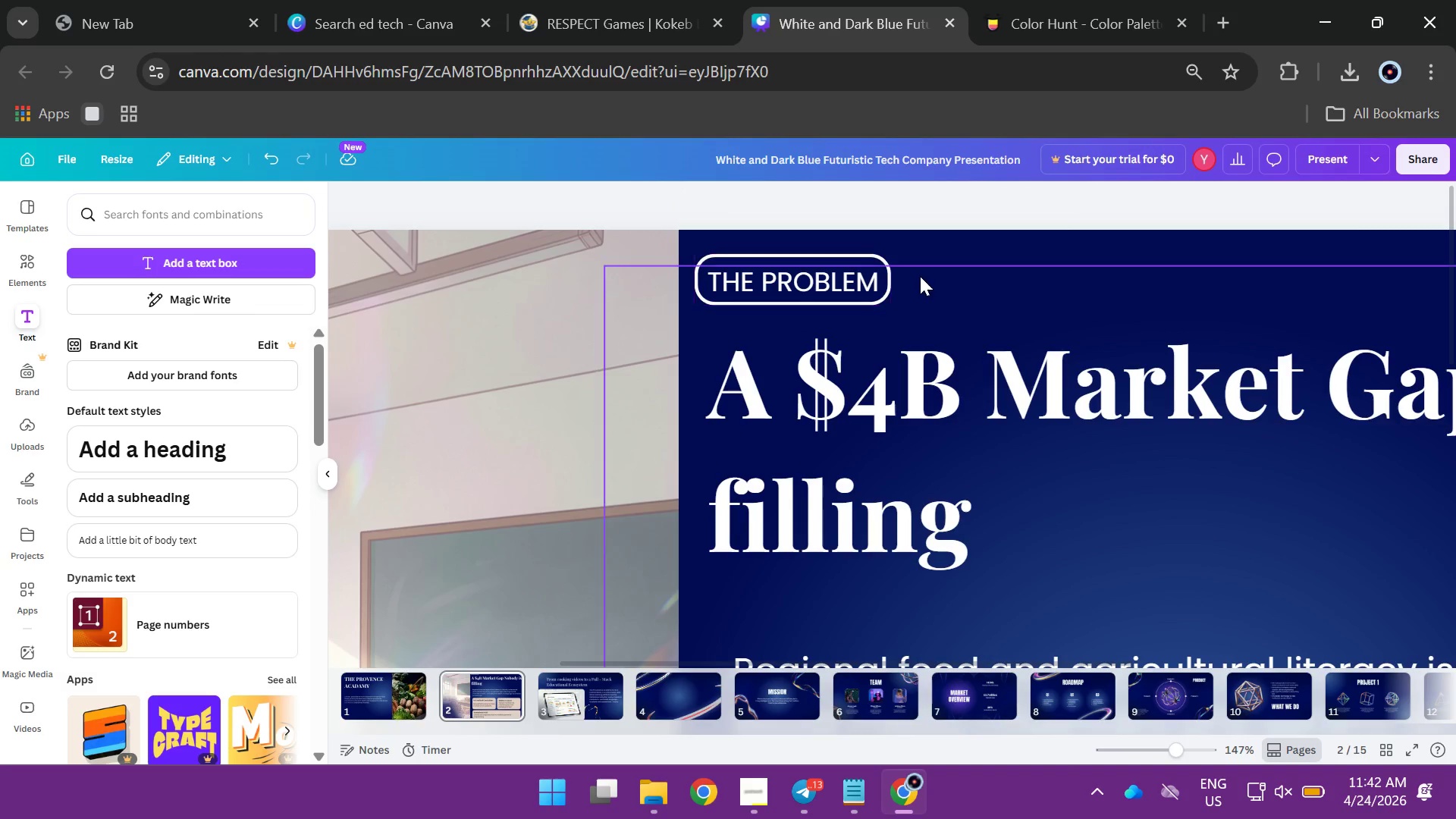 
left_click_drag(start_coordinate=[920, 274], to_coordinate=[893, 337])
 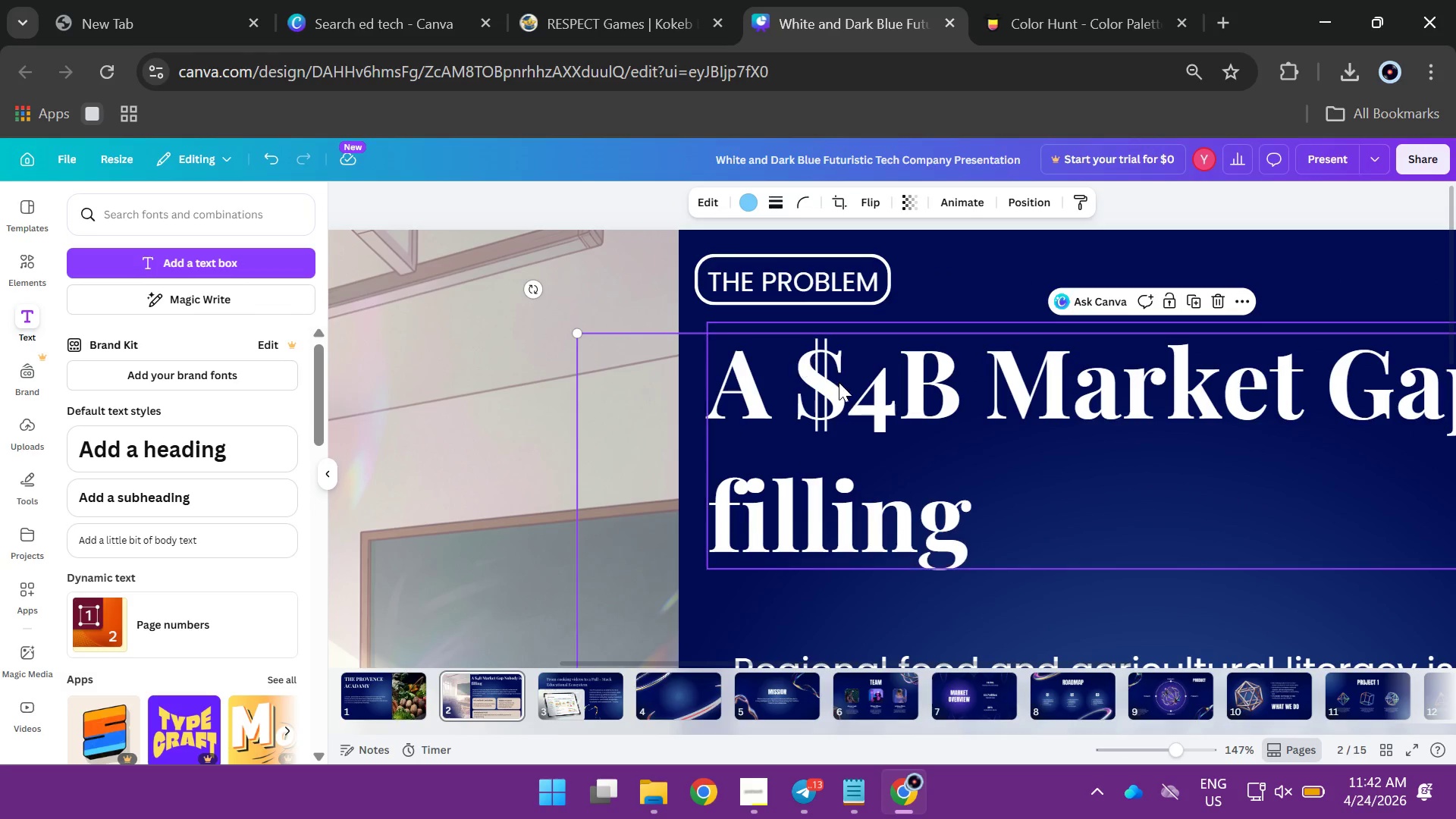 
hold_key(key=ControlLeft, duration=1.05)
scroll: coordinate [839, 383], scroll_direction: down, amount: 4.0
 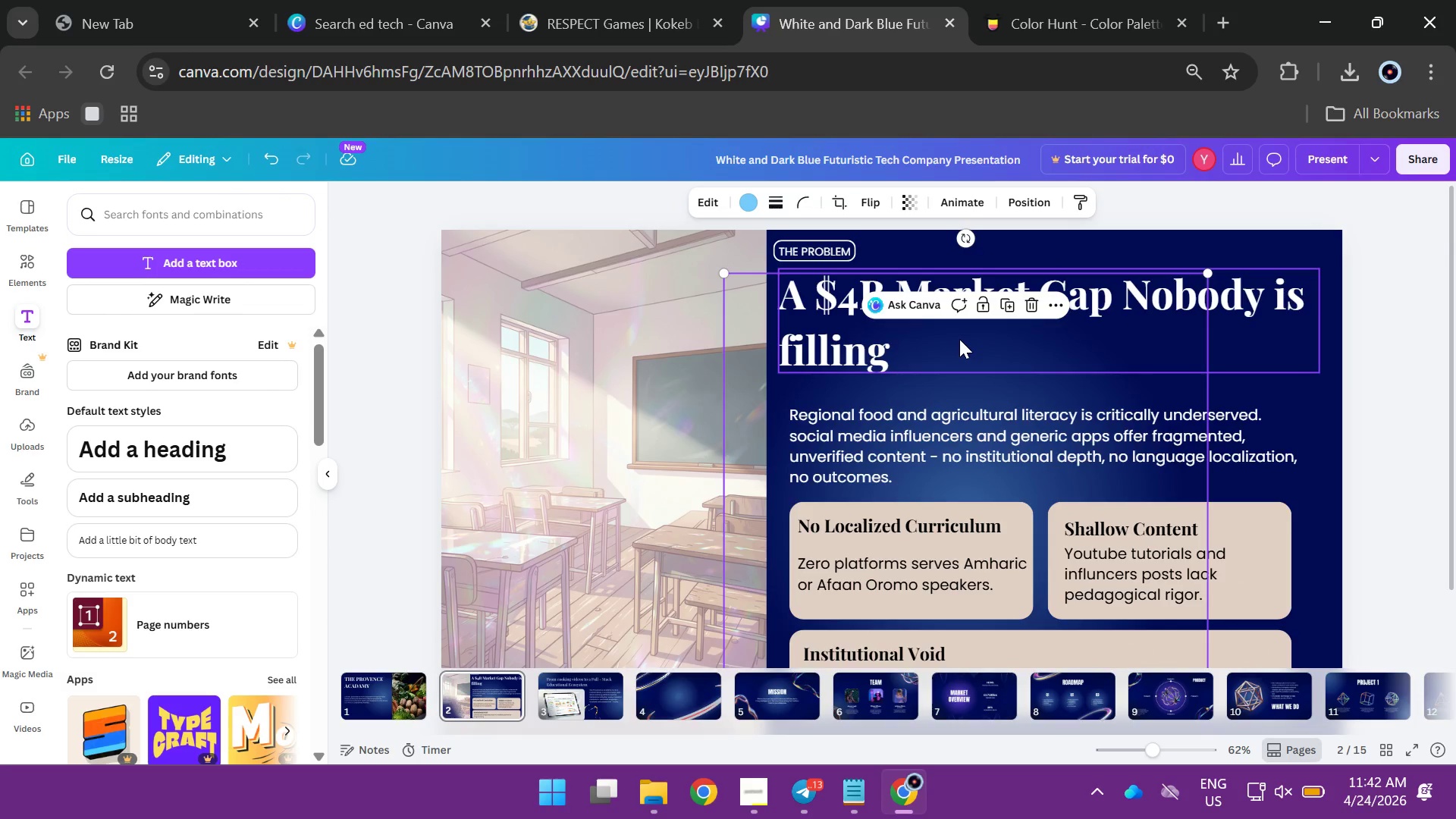 
left_click_drag(start_coordinate=[959, 340], to_coordinate=[1025, 341])
 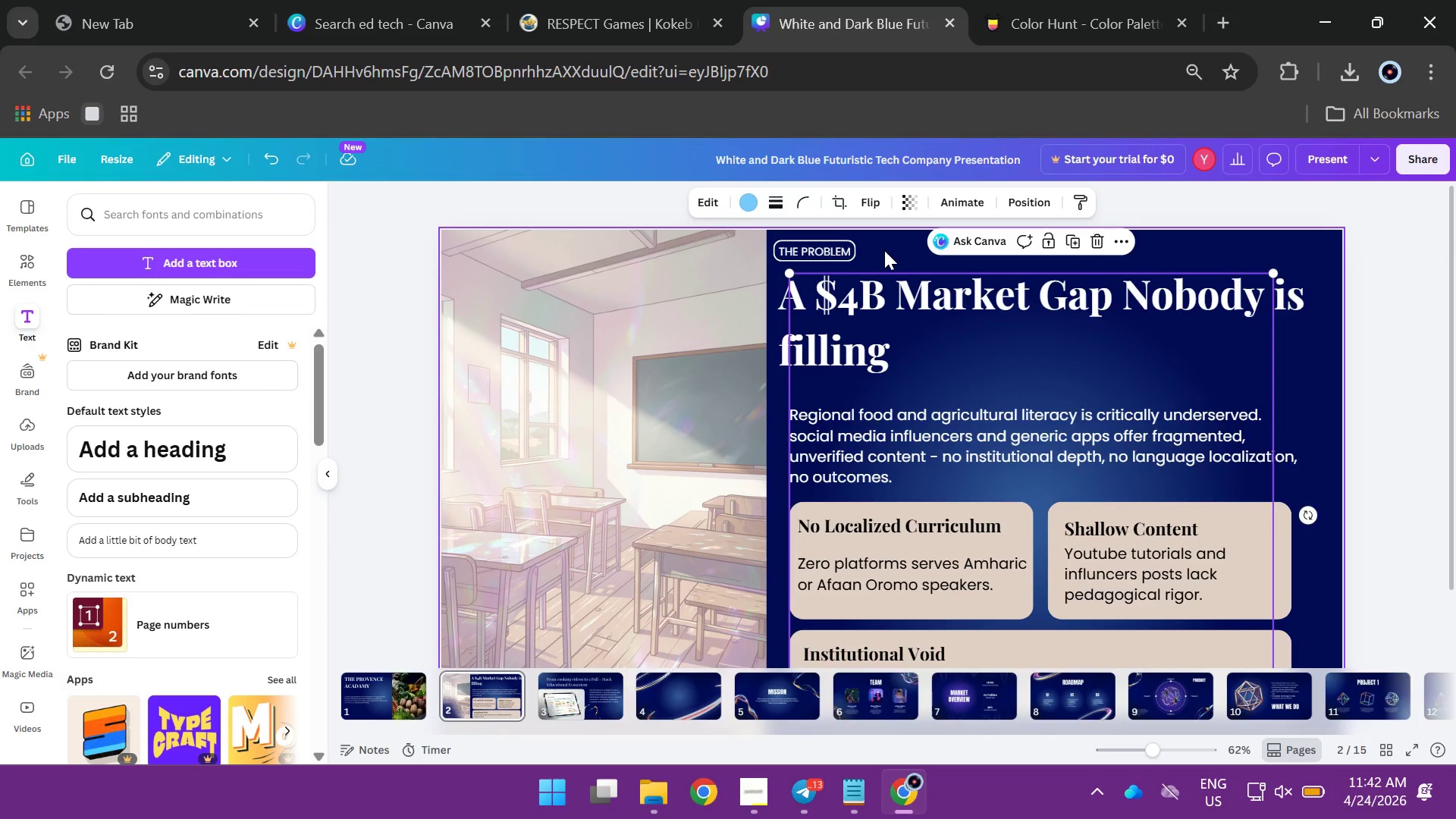 
left_click_drag(start_coordinate=[884, 250], to_coordinate=[813, 252])
 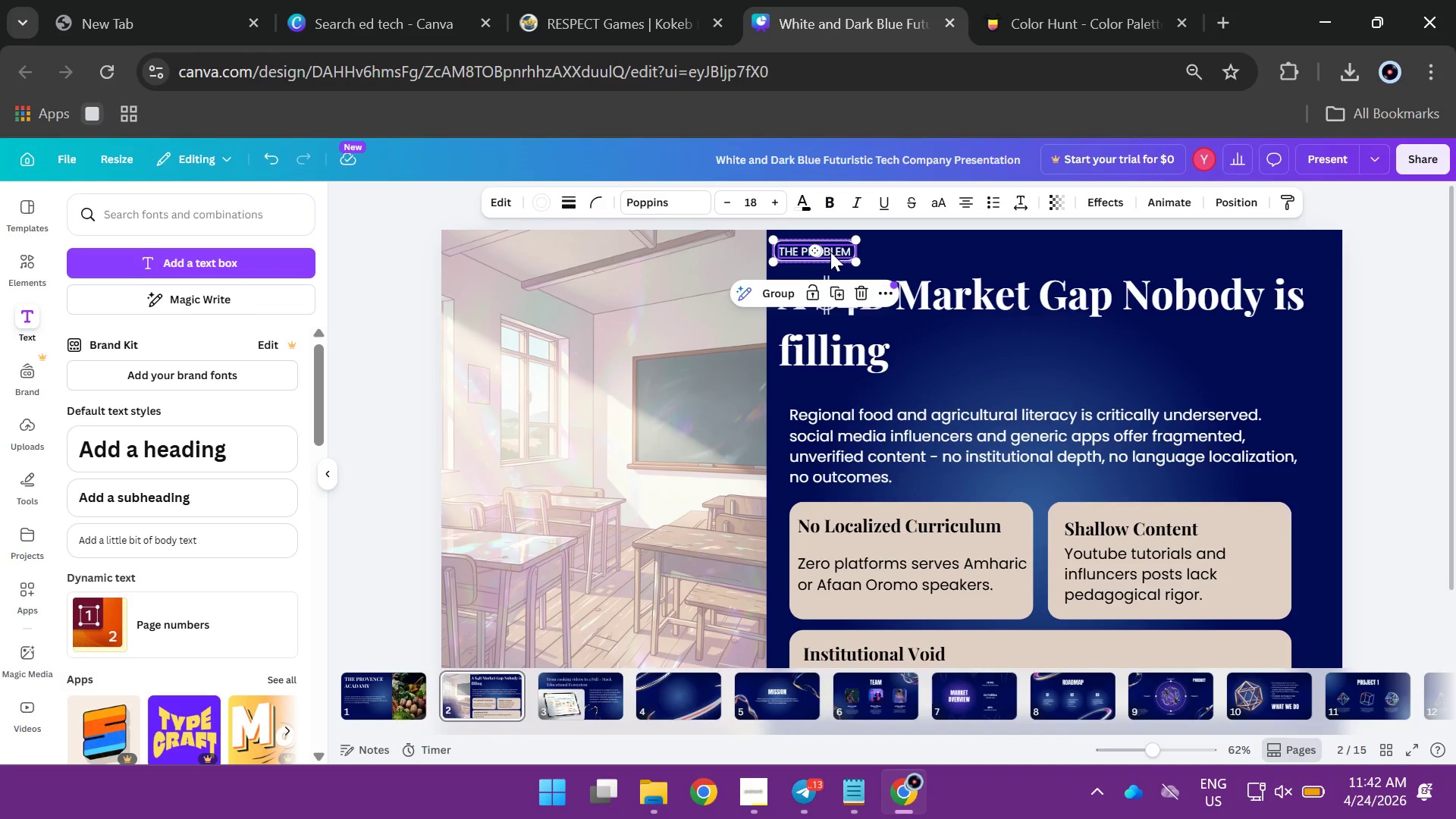 
hold_key(key=AltLeft, duration=1.3)
left_click_drag(start_coordinate=[830, 252], to_coordinate=[593, 255])
 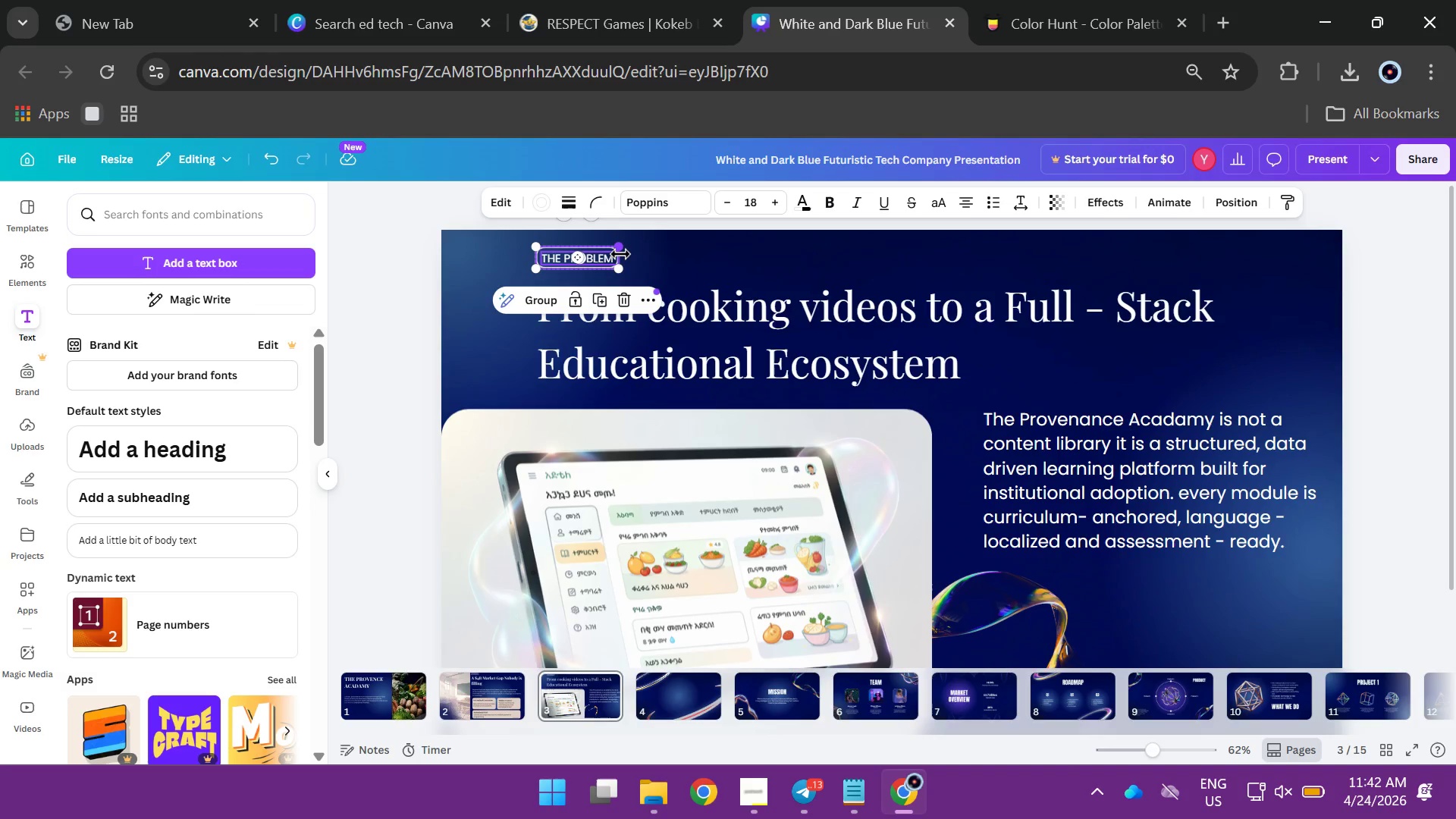 
left_click_drag(start_coordinate=[622, 256], to_coordinate=[663, 261])
 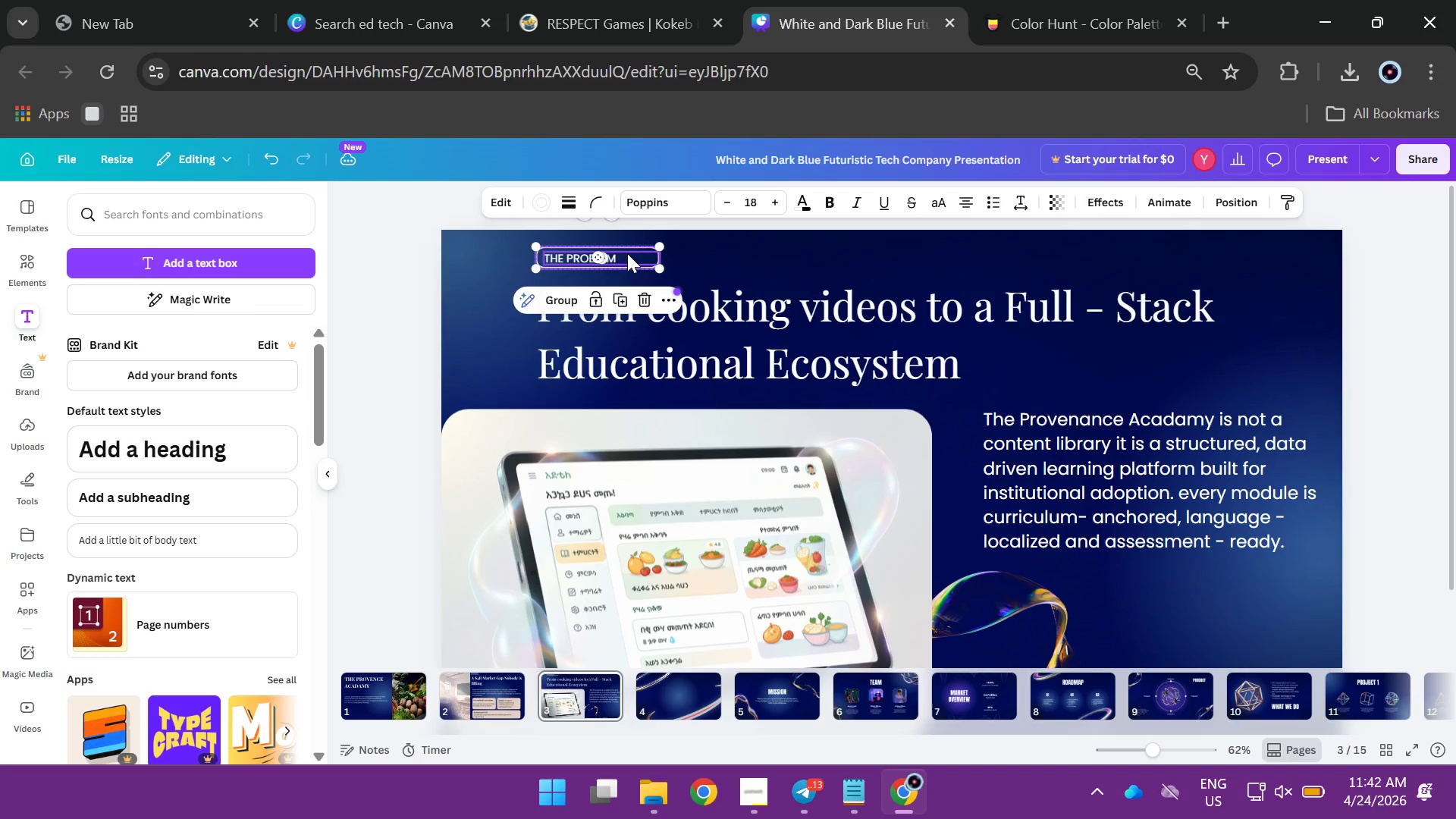 
left_click([627, 253])
 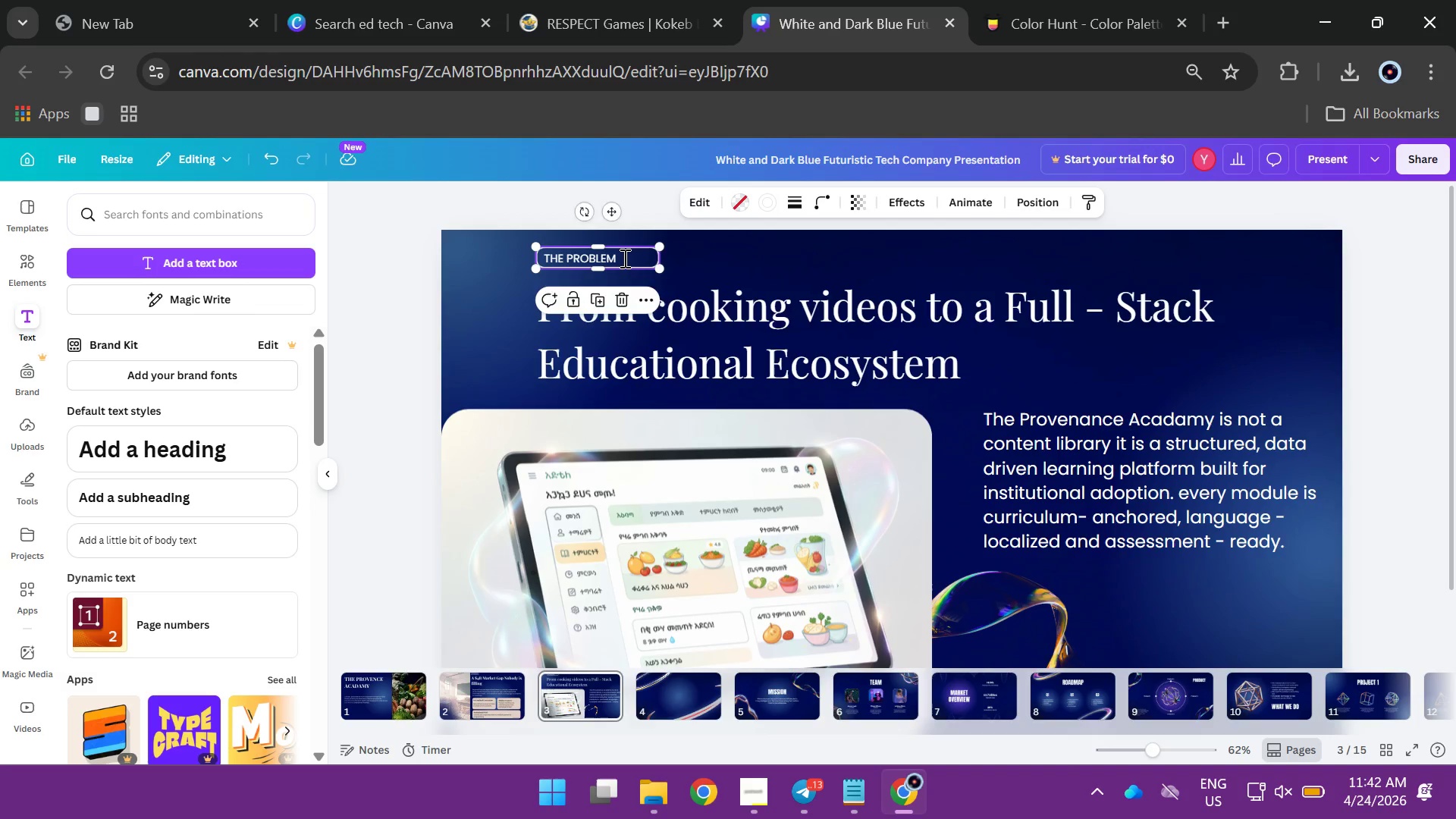 
double_click([623, 258])
 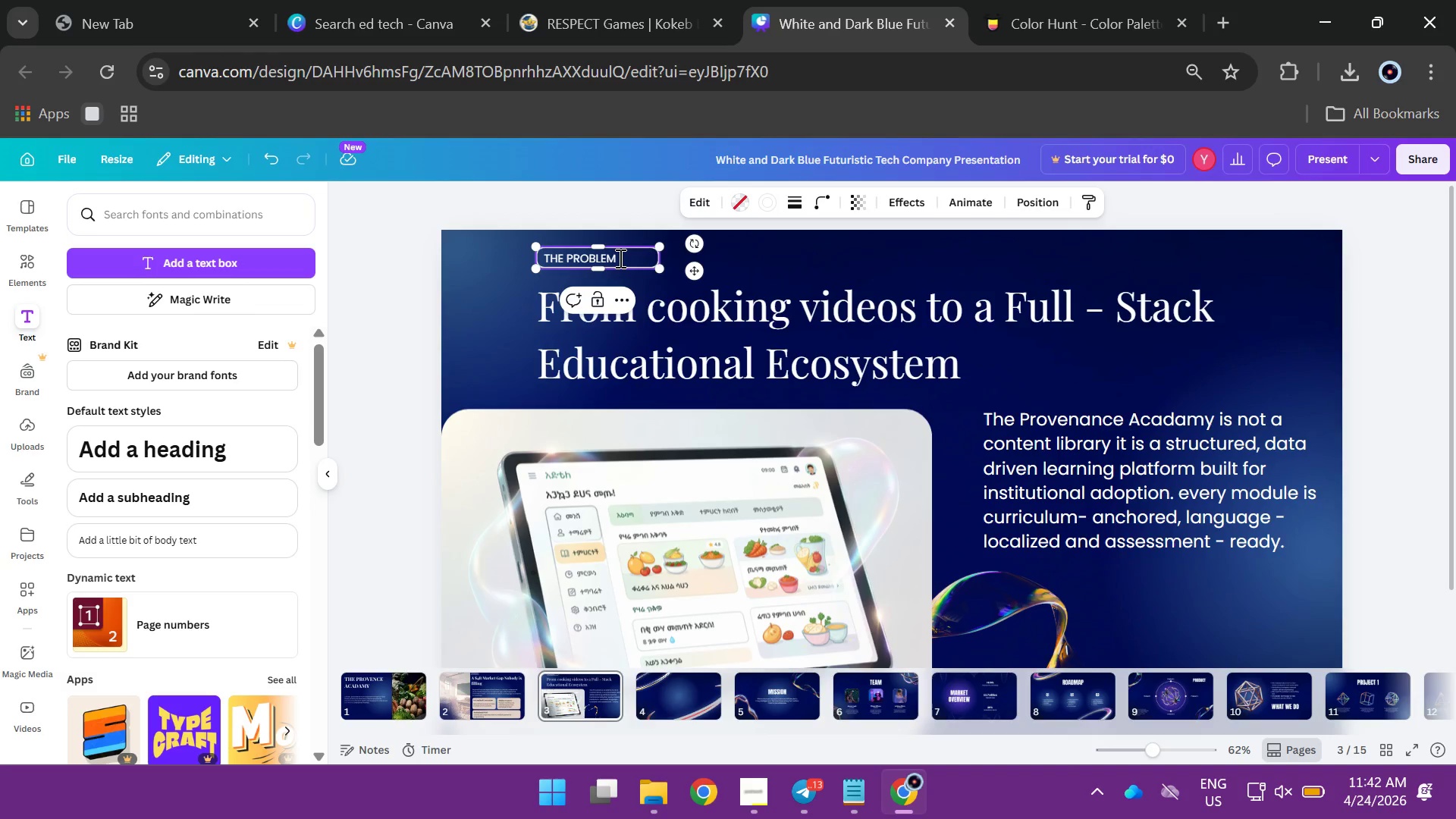 
left_click_drag(start_coordinate=[623, 258], to_coordinate=[614, 258])
 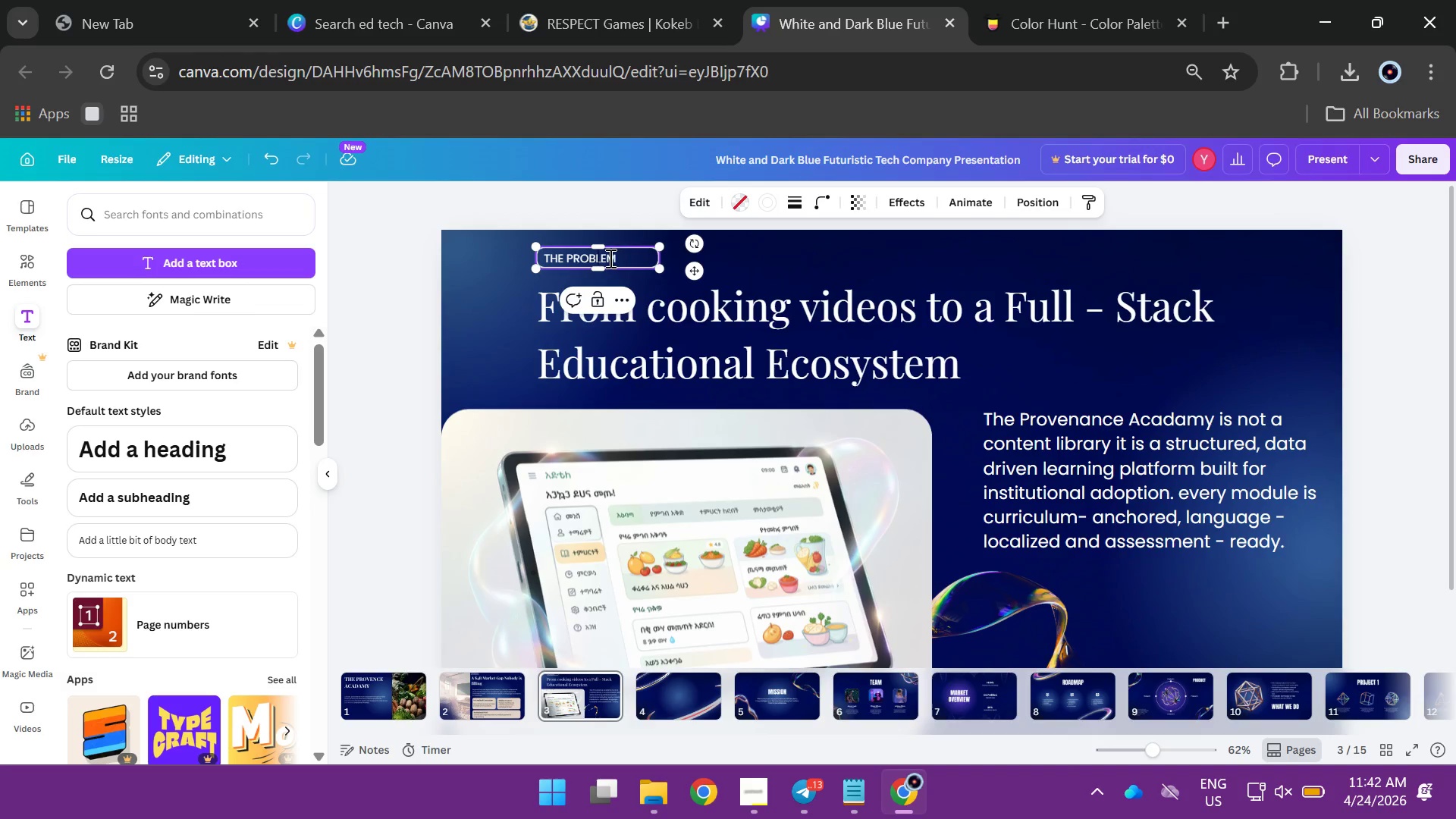 
left_click([614, 258])
 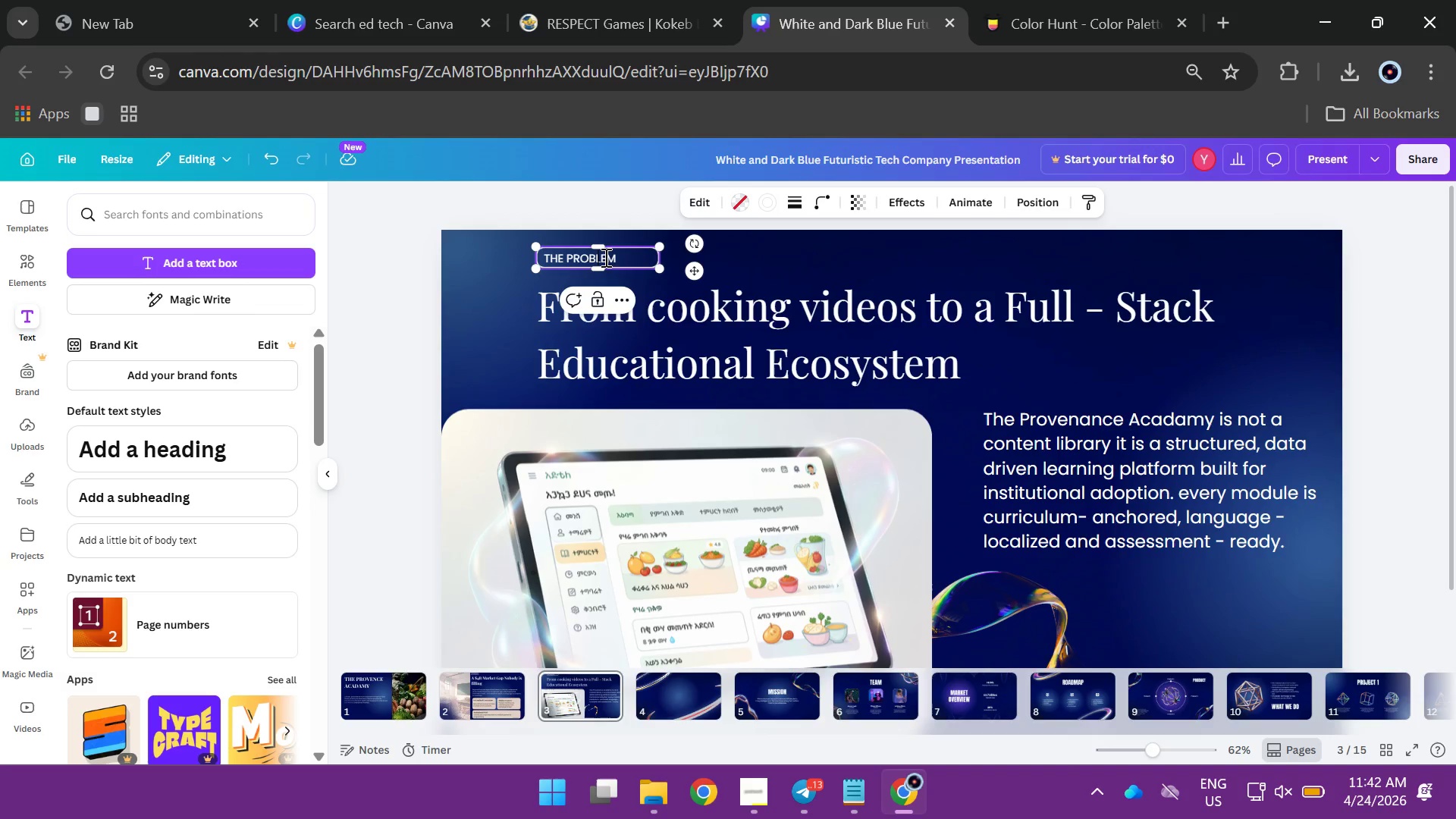 
double_click([604, 257])
 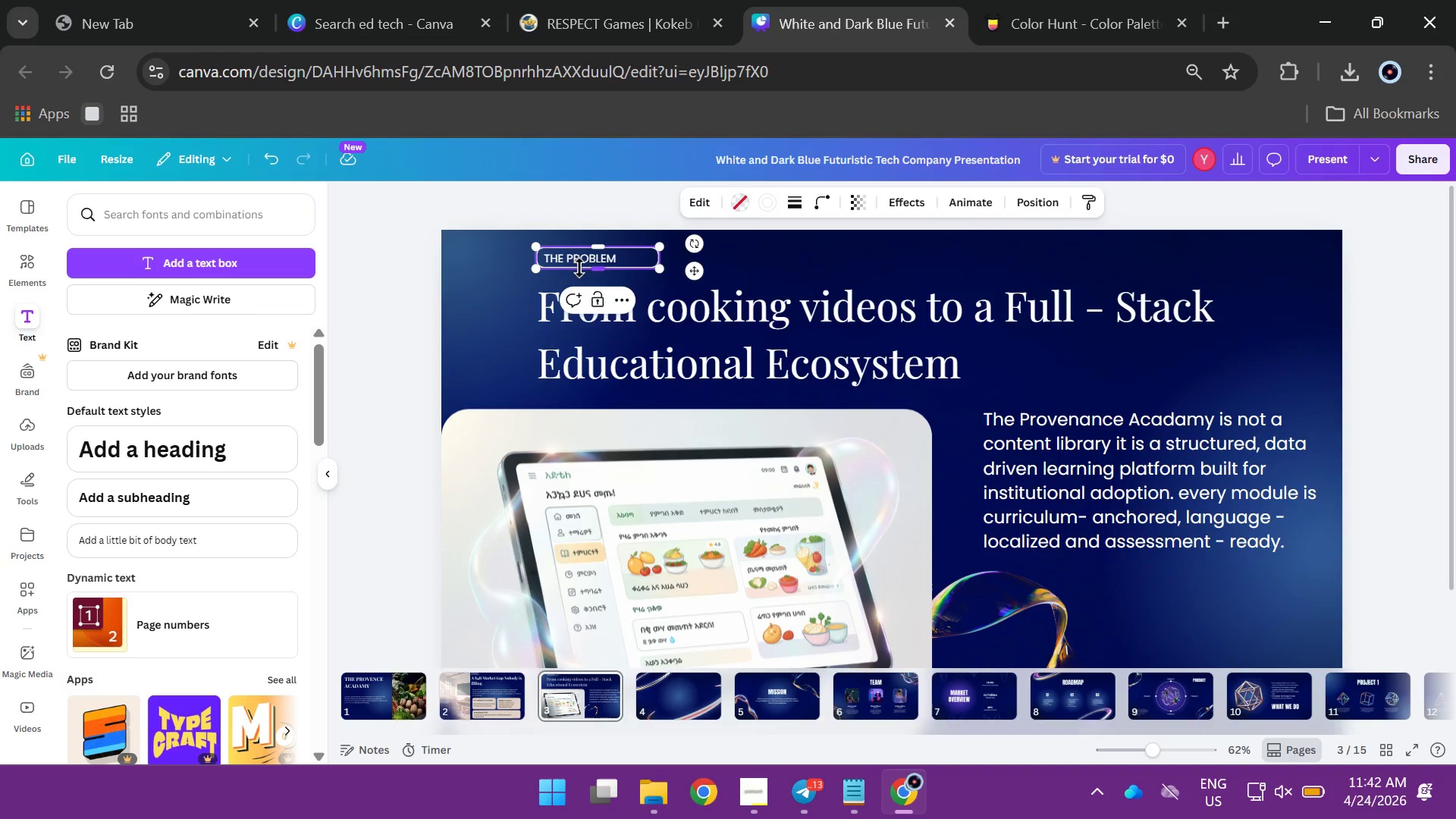 
hold_key(key=ControlLeft, duration=0.66)
scroll: coordinate [576, 268], scroll_direction: up, amount: 3.0
 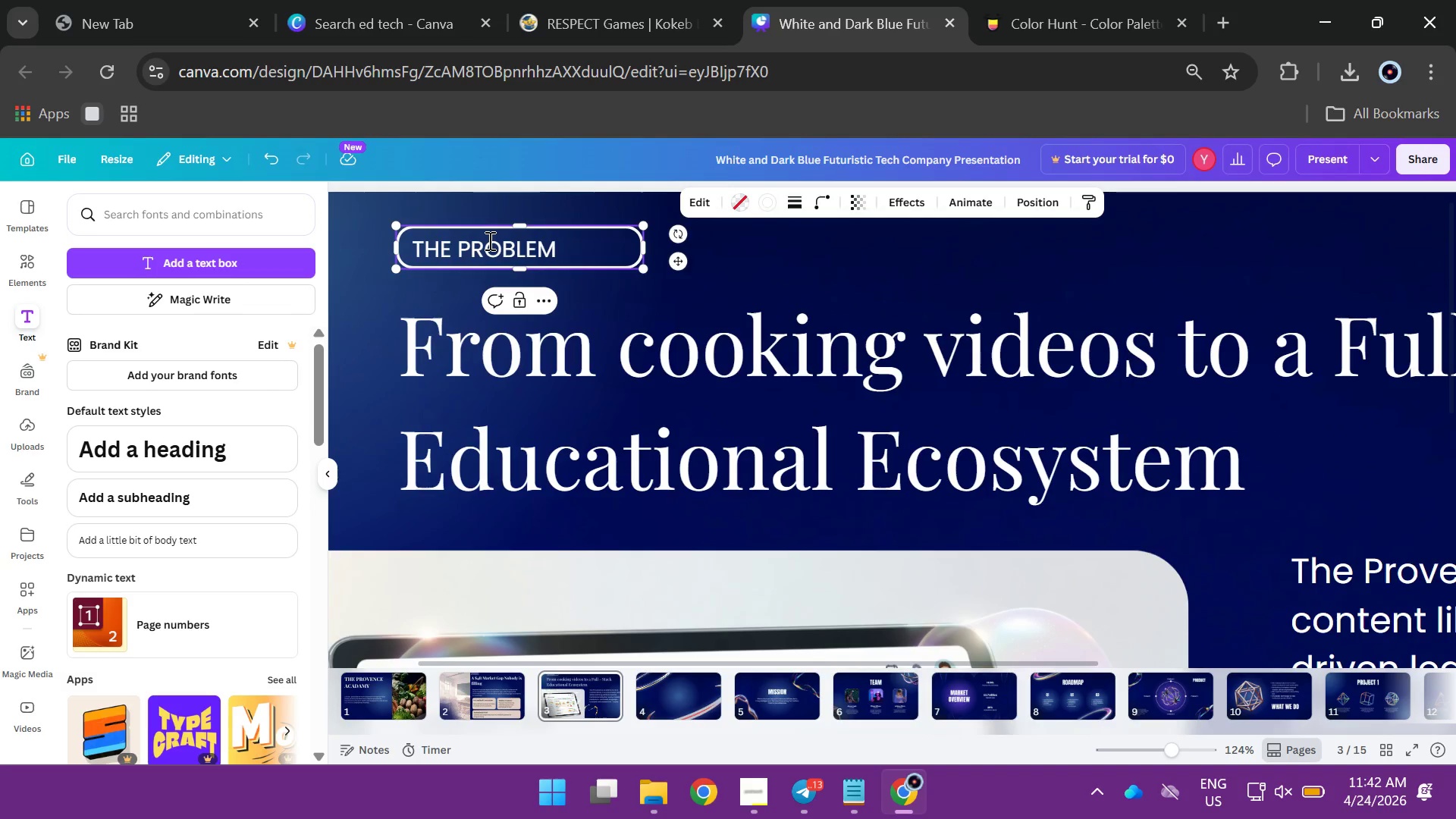 
double_click([488, 240])
 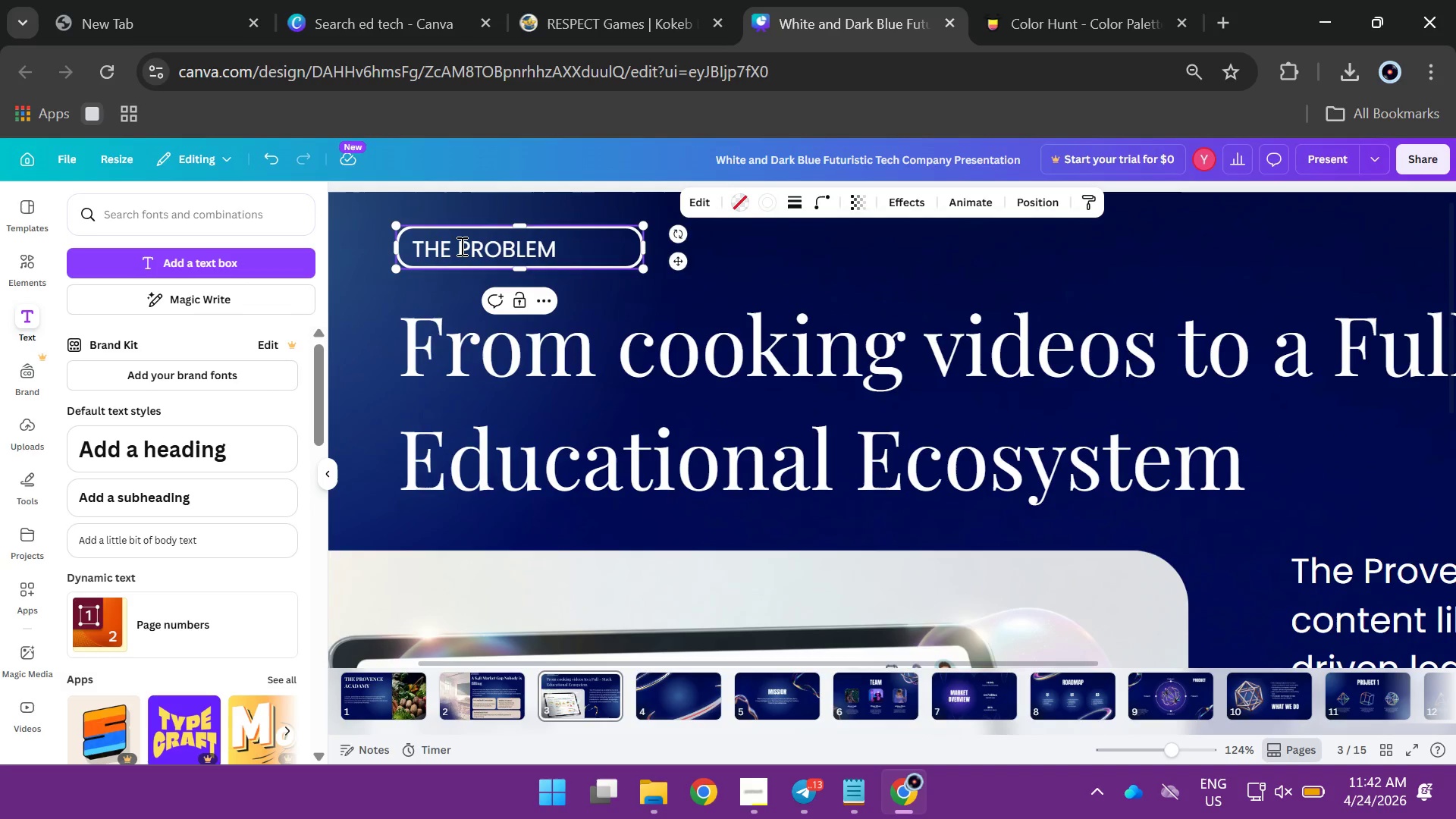 
left_click_drag(start_coordinate=[460, 246], to_coordinate=[560, 248])
 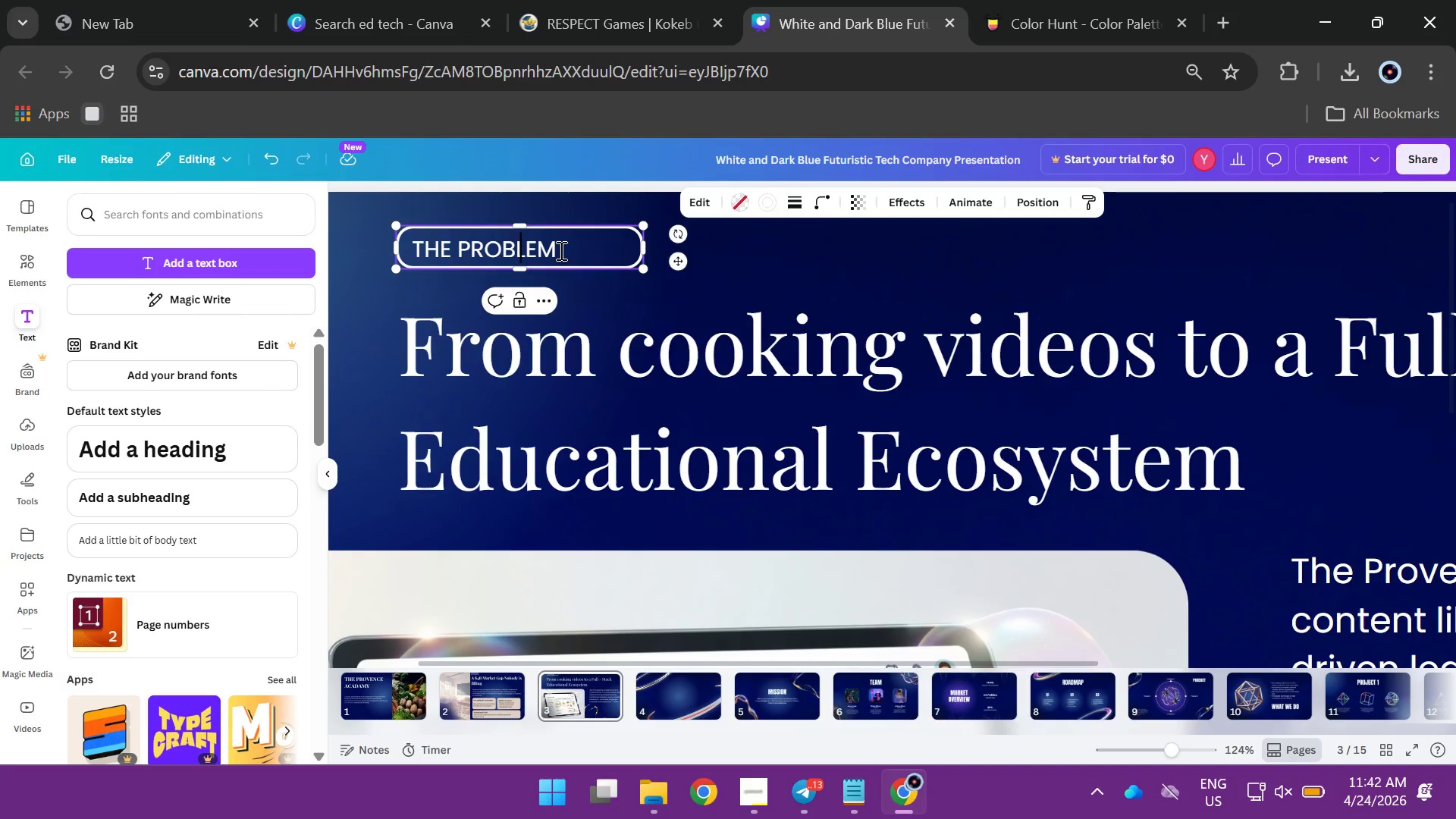 
double_click([560, 250])
 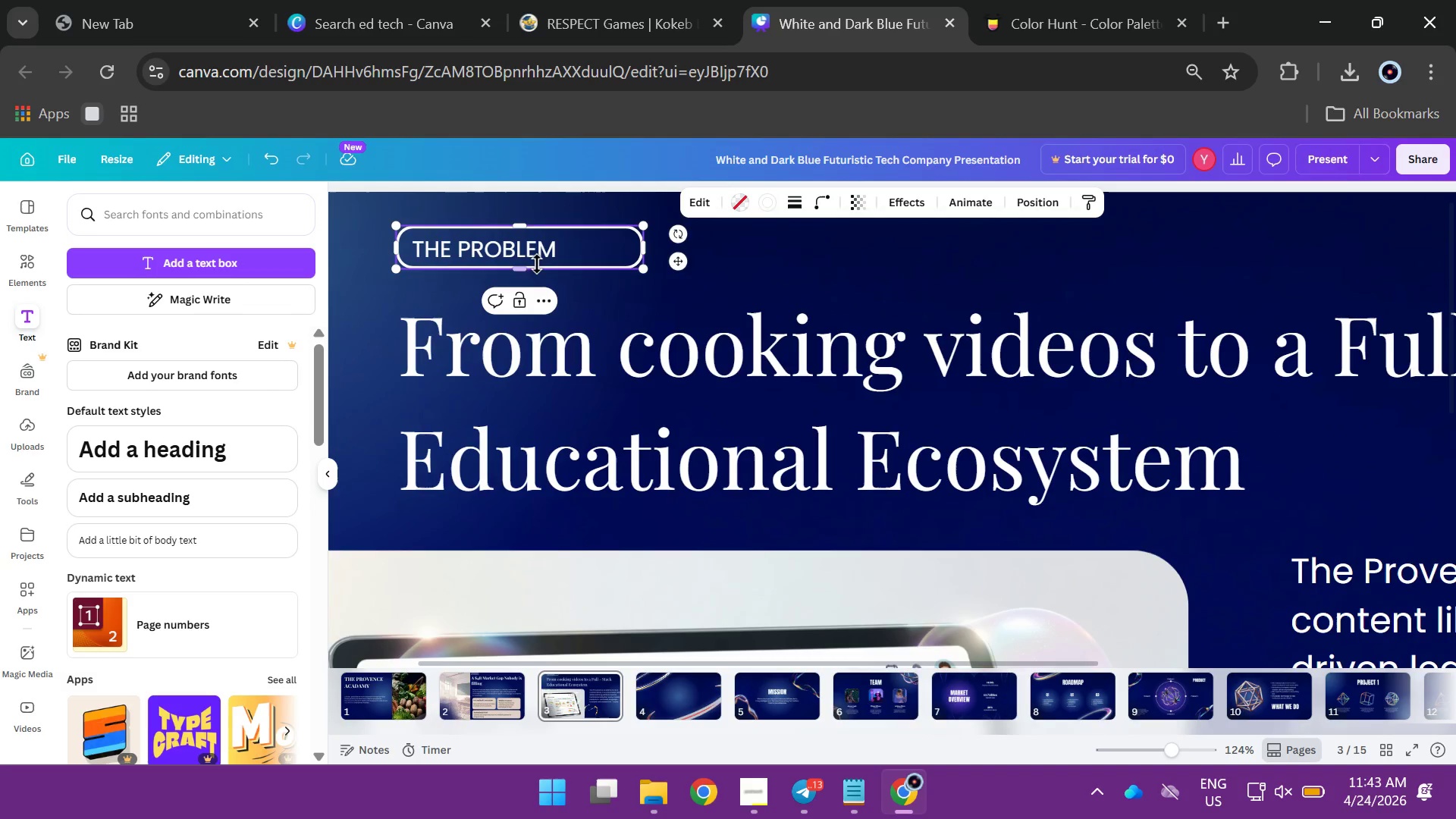 
left_click([537, 246])
 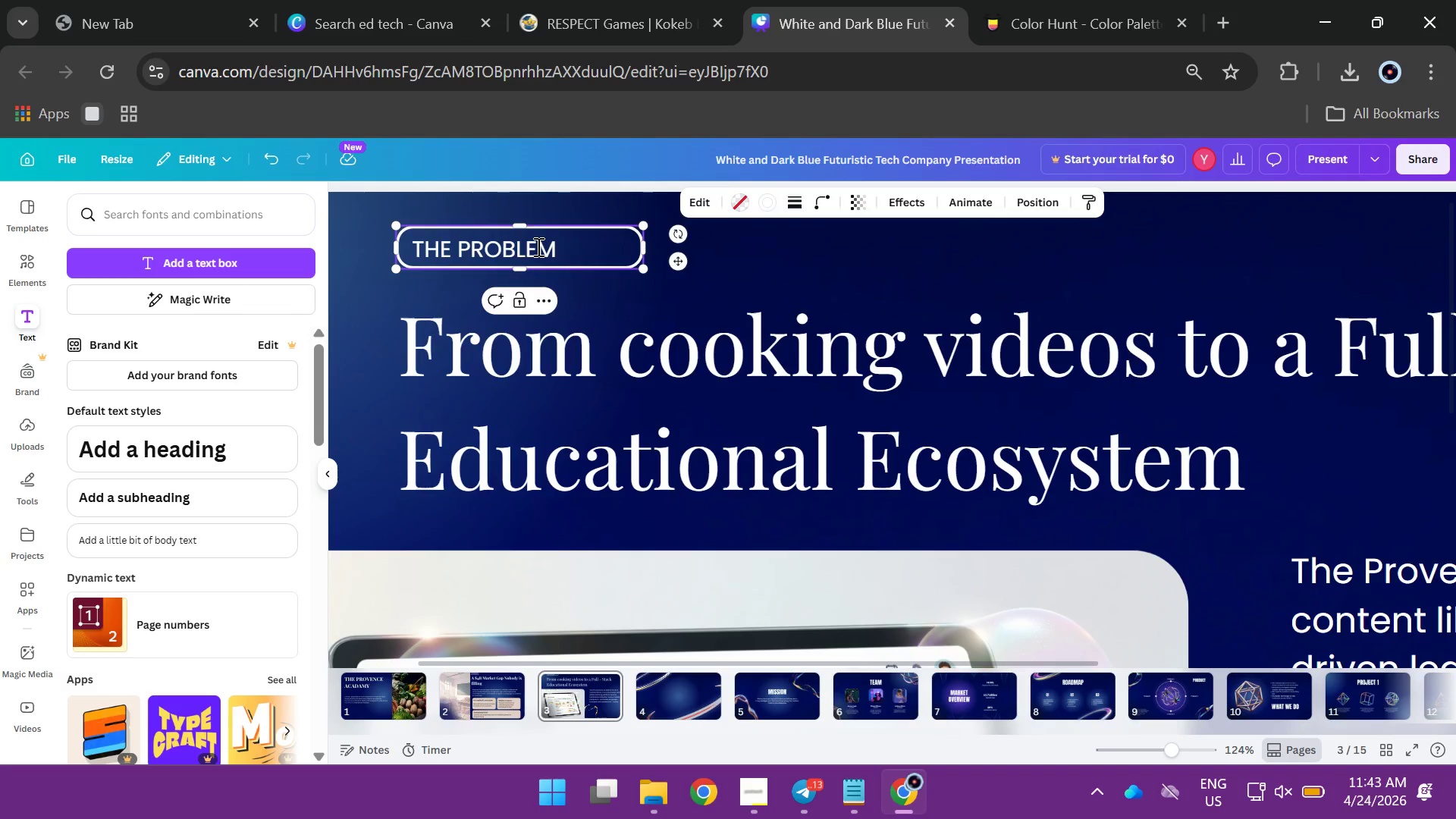 
key(ArrowRight)
 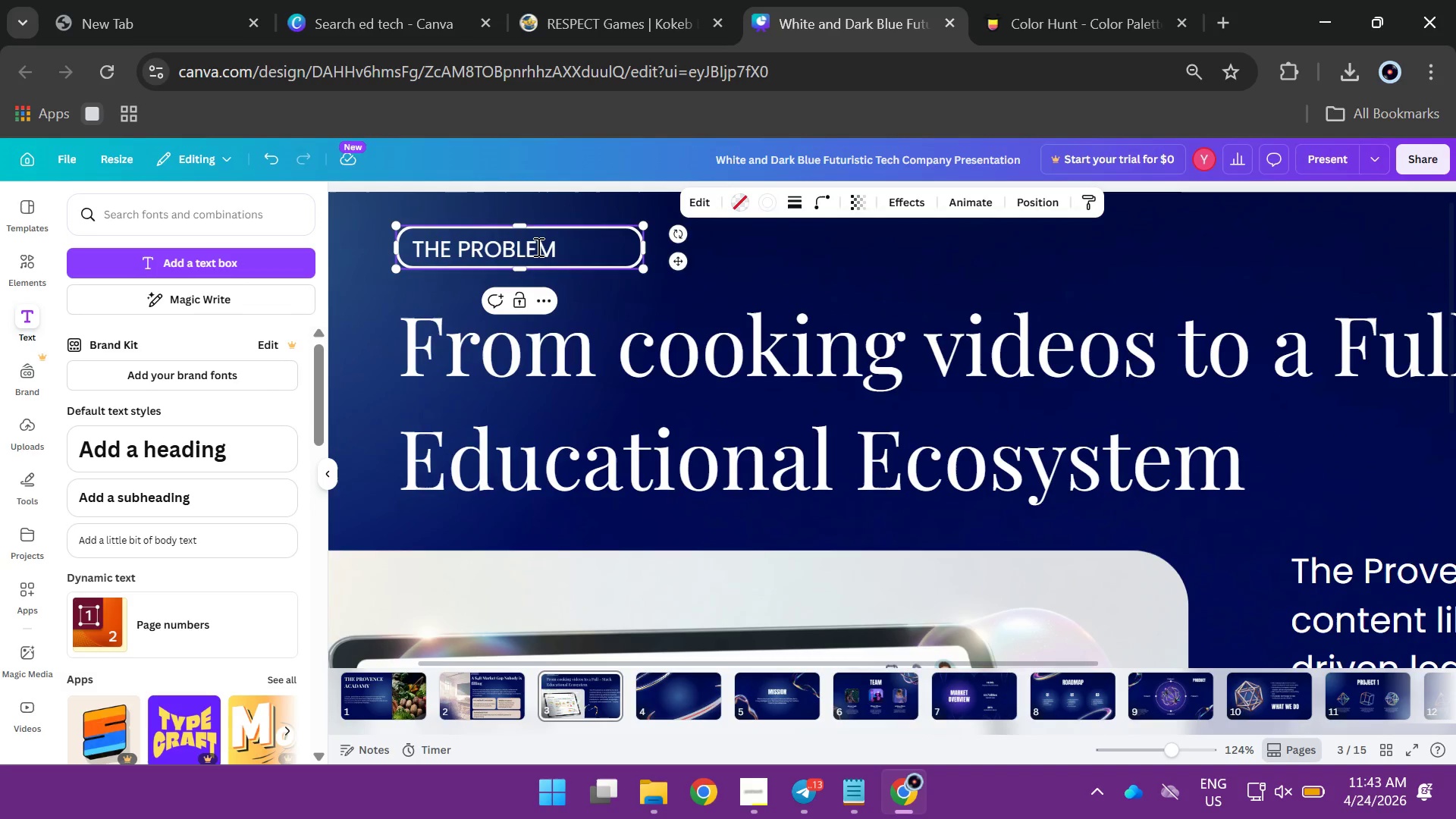 
key(ArrowRight)
 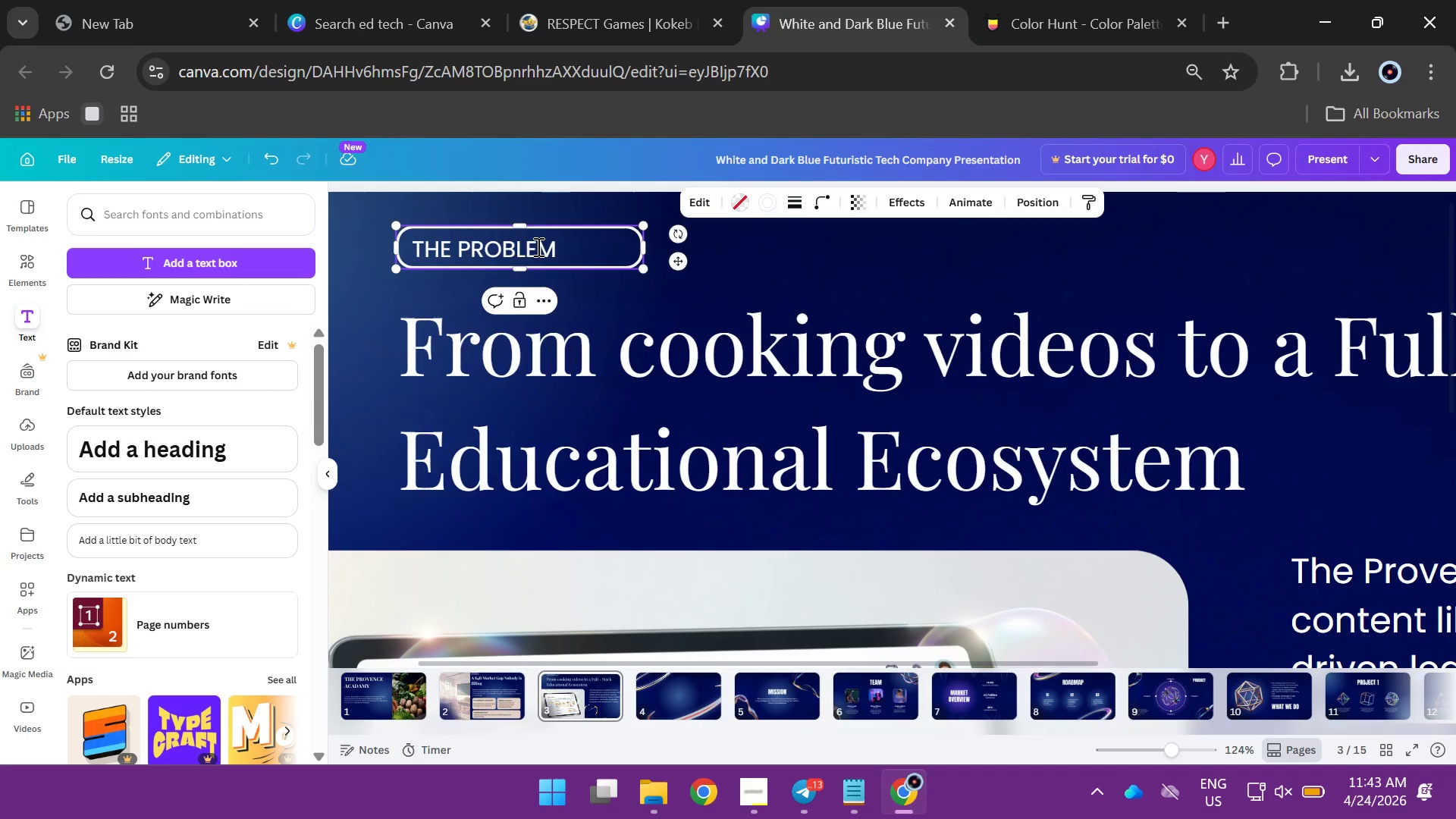 
key(ArrowRight)
 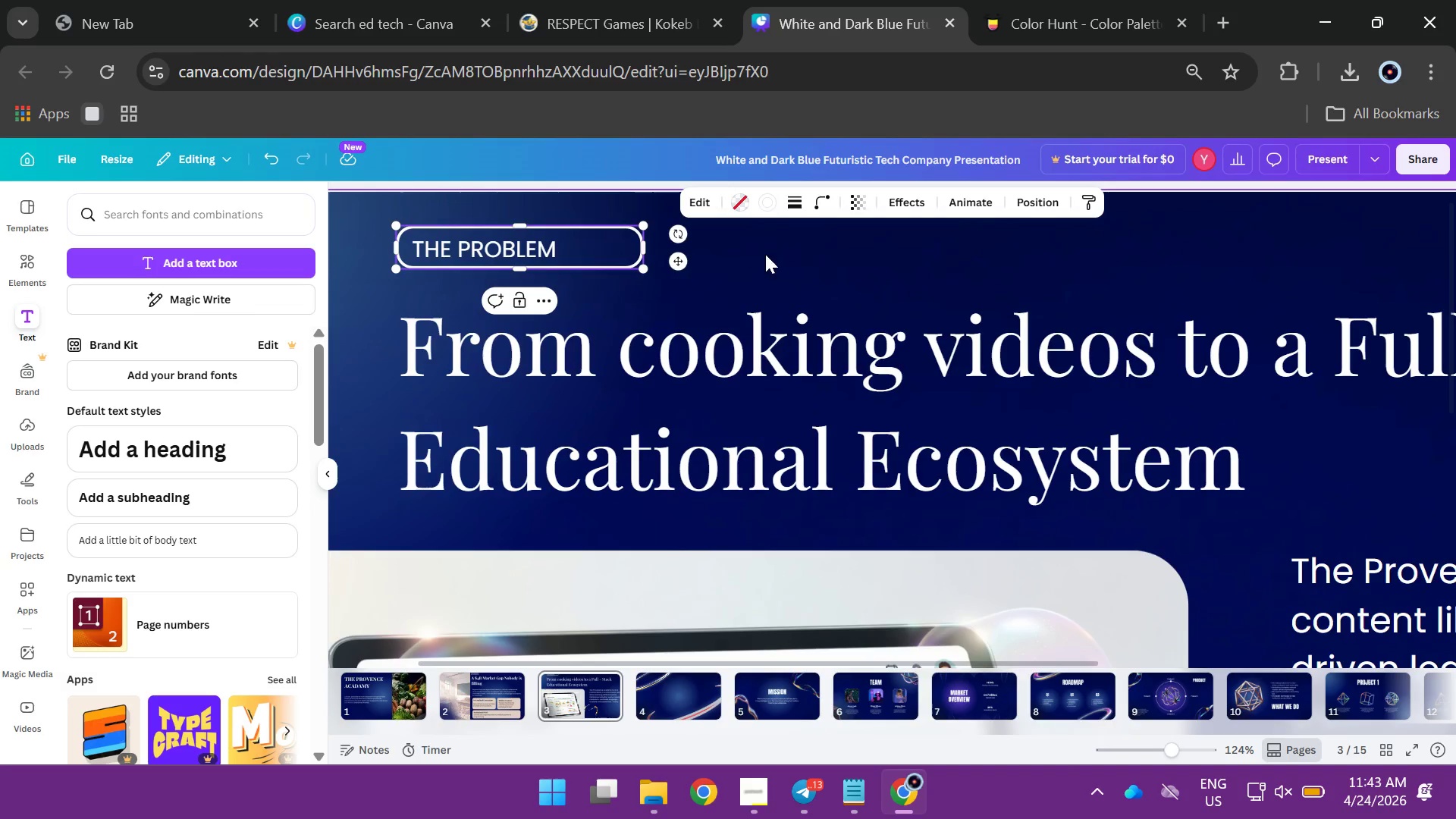 
left_click([767, 255])
 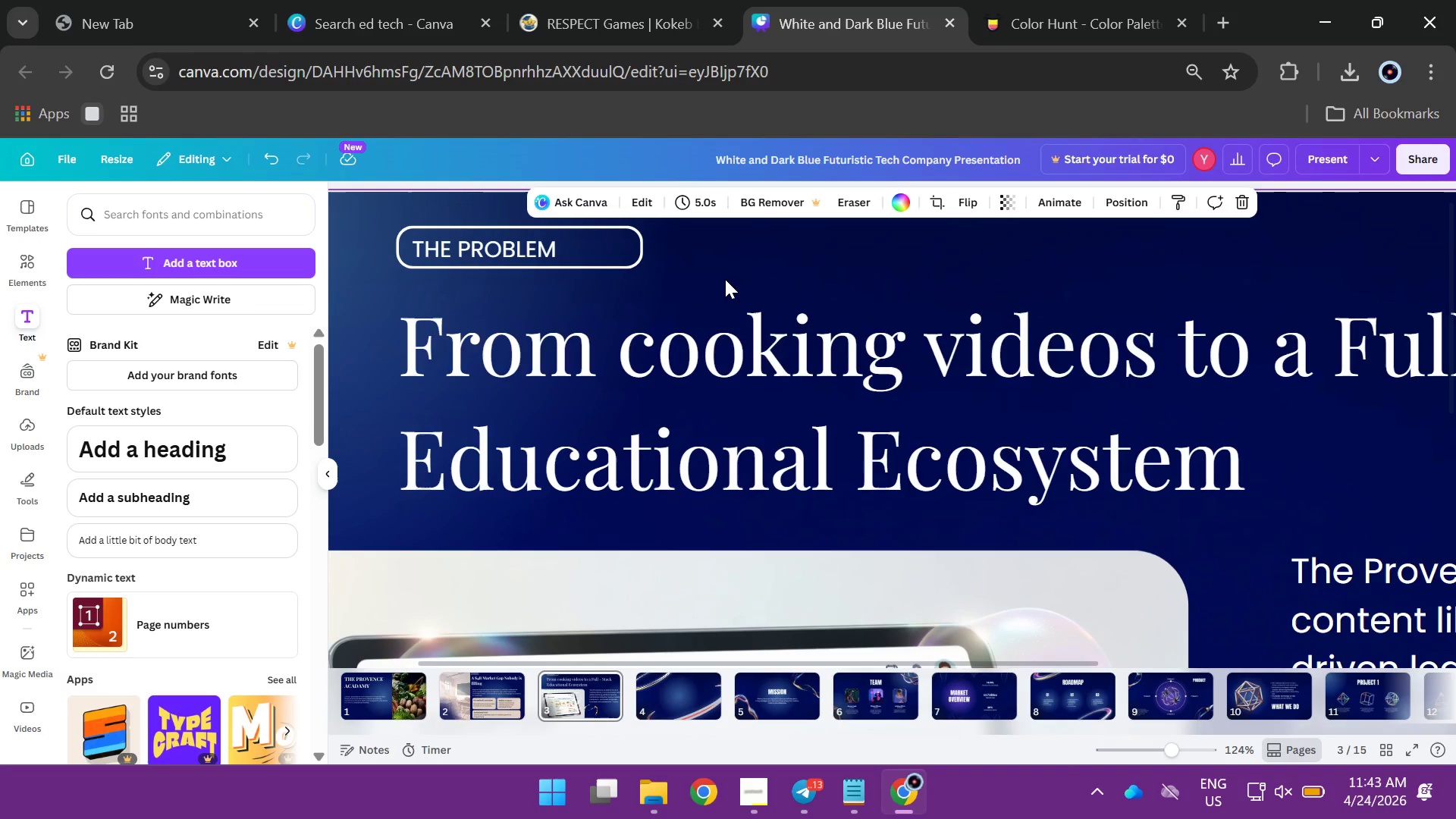 
hold_key(key=ControlLeft, duration=0.92)
scroll: coordinate [725, 279], scroll_direction: down, amount: 2.0
 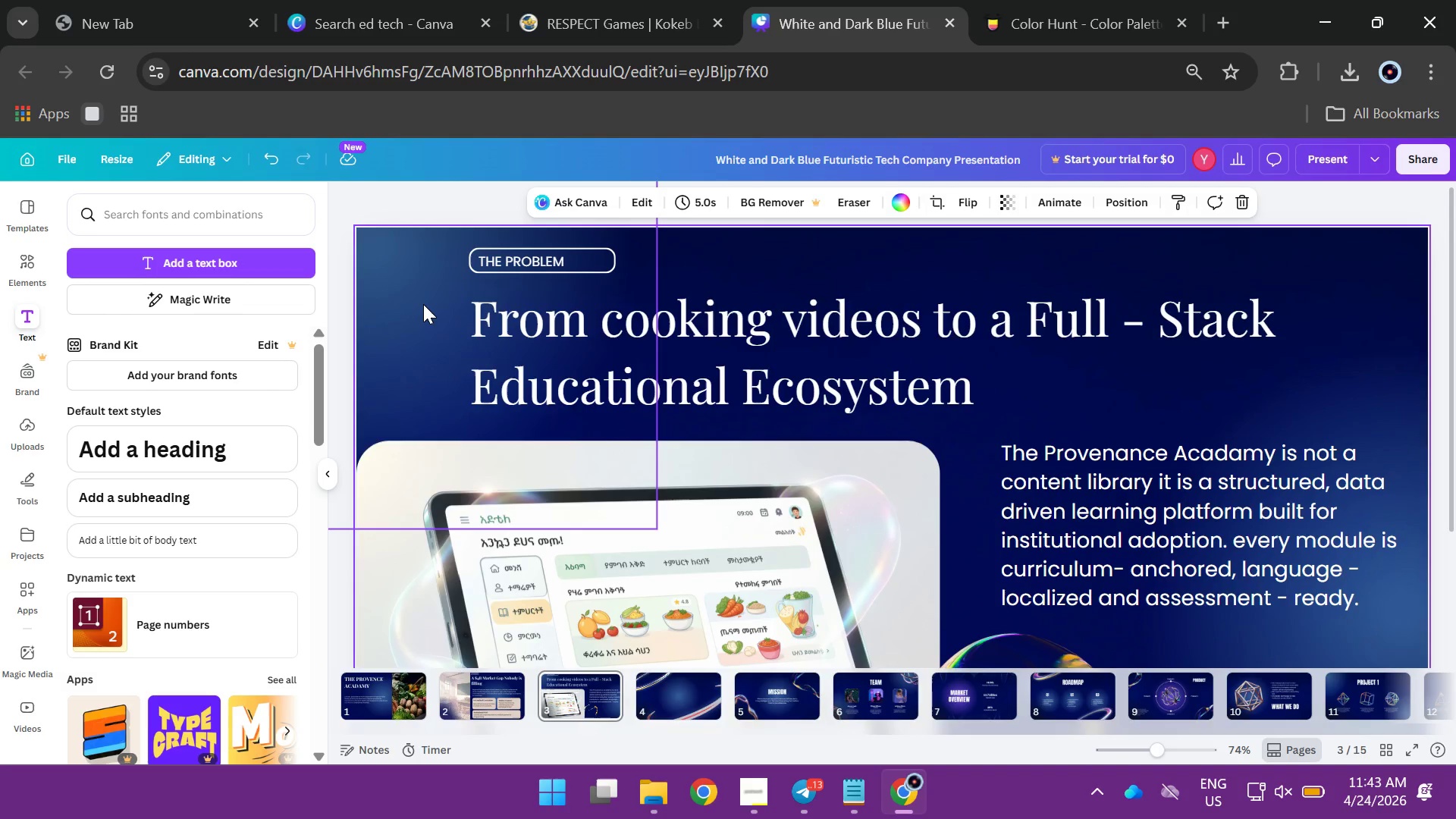 
left_click([423, 304])
 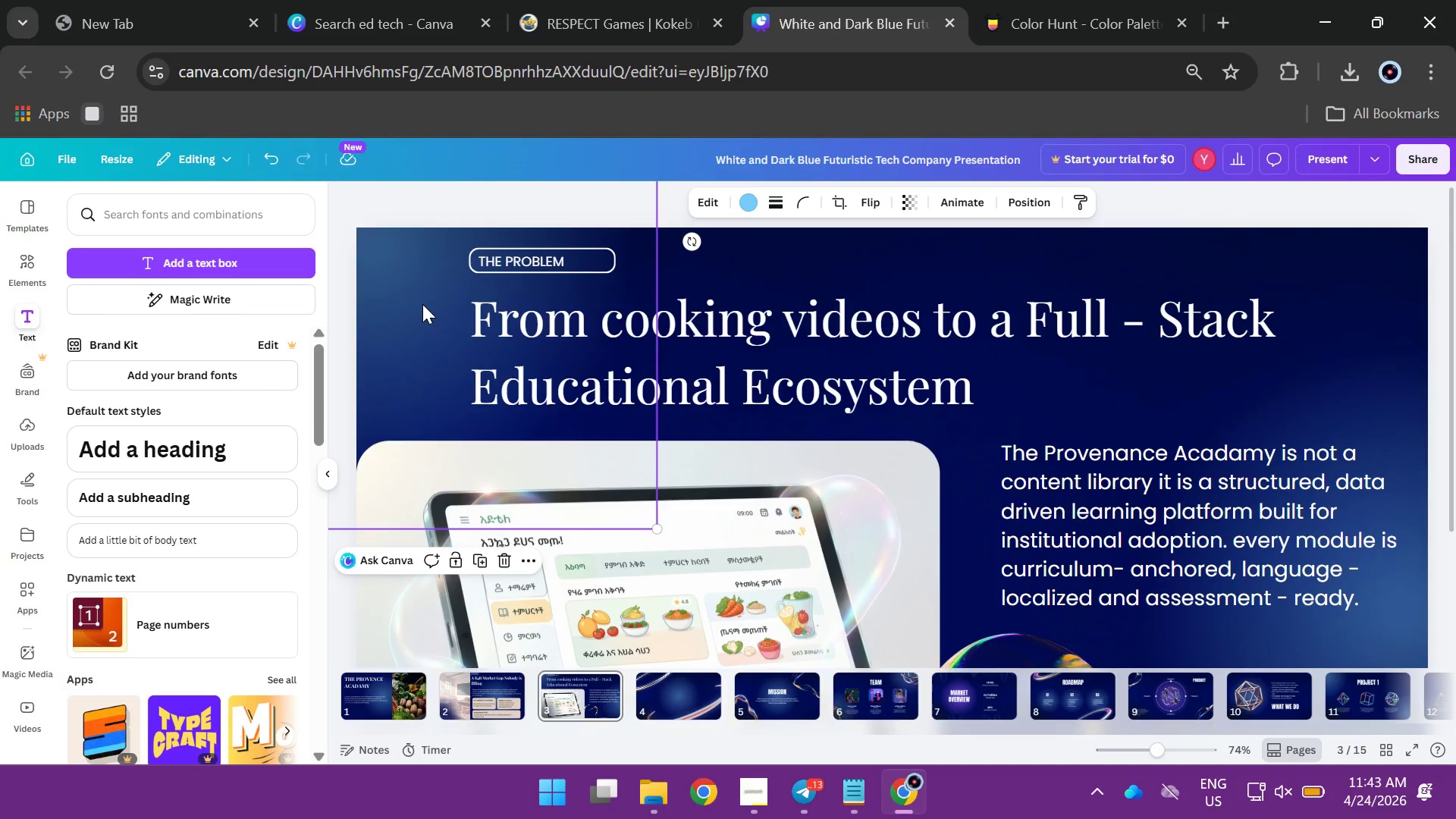 
right_click([422, 304])
 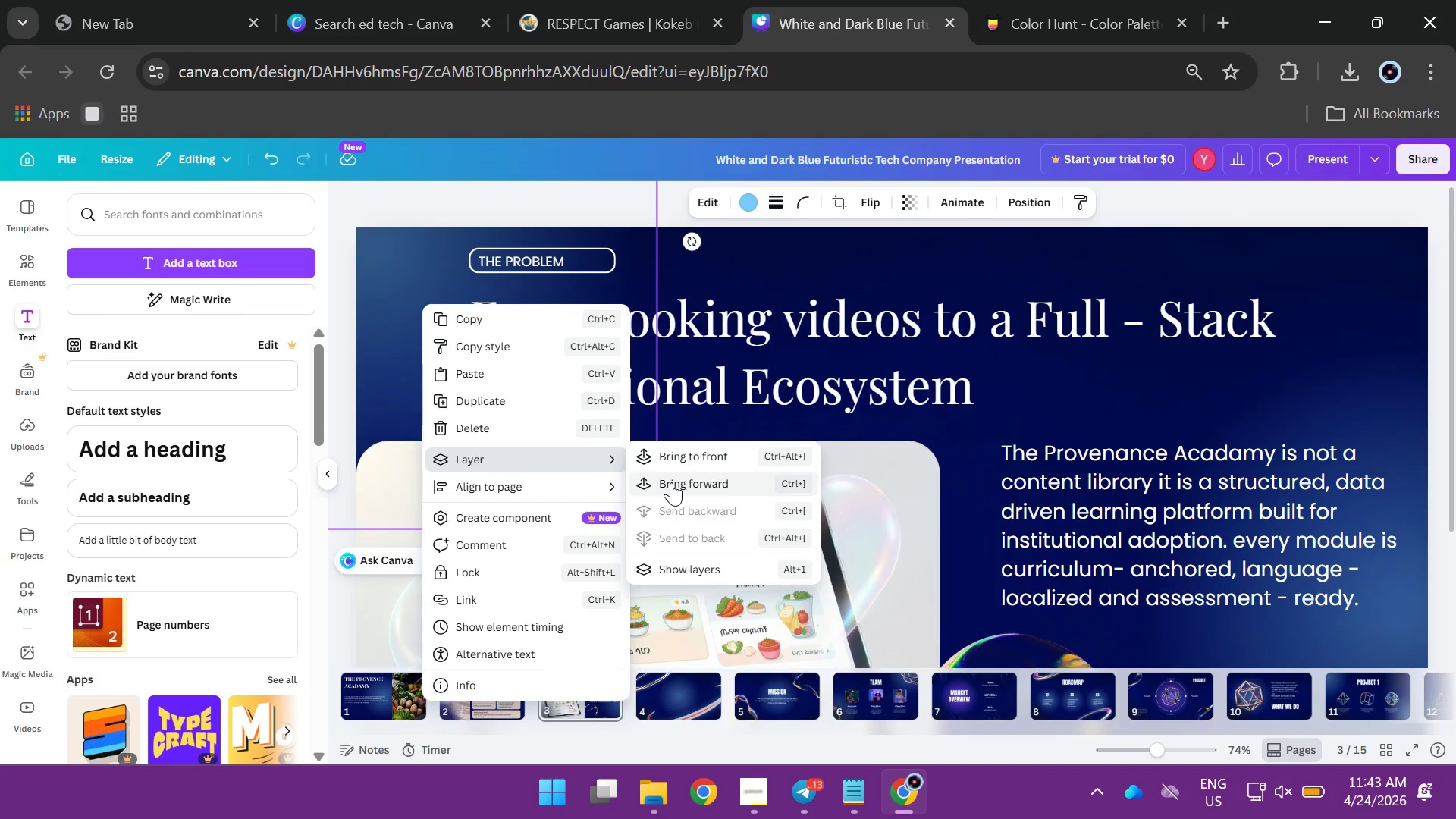 
wait(6.48)
 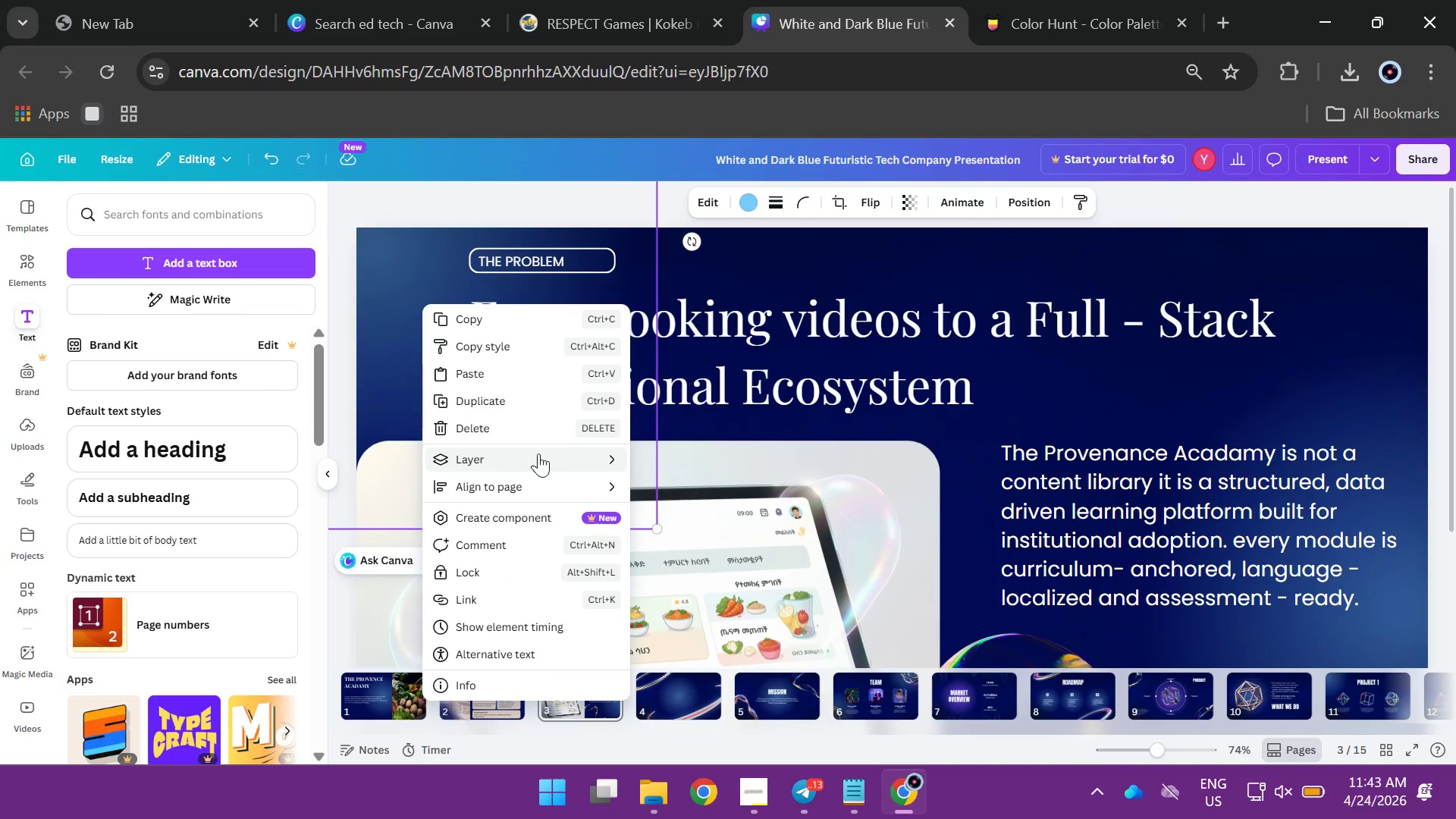 
left_click([538, 262])
 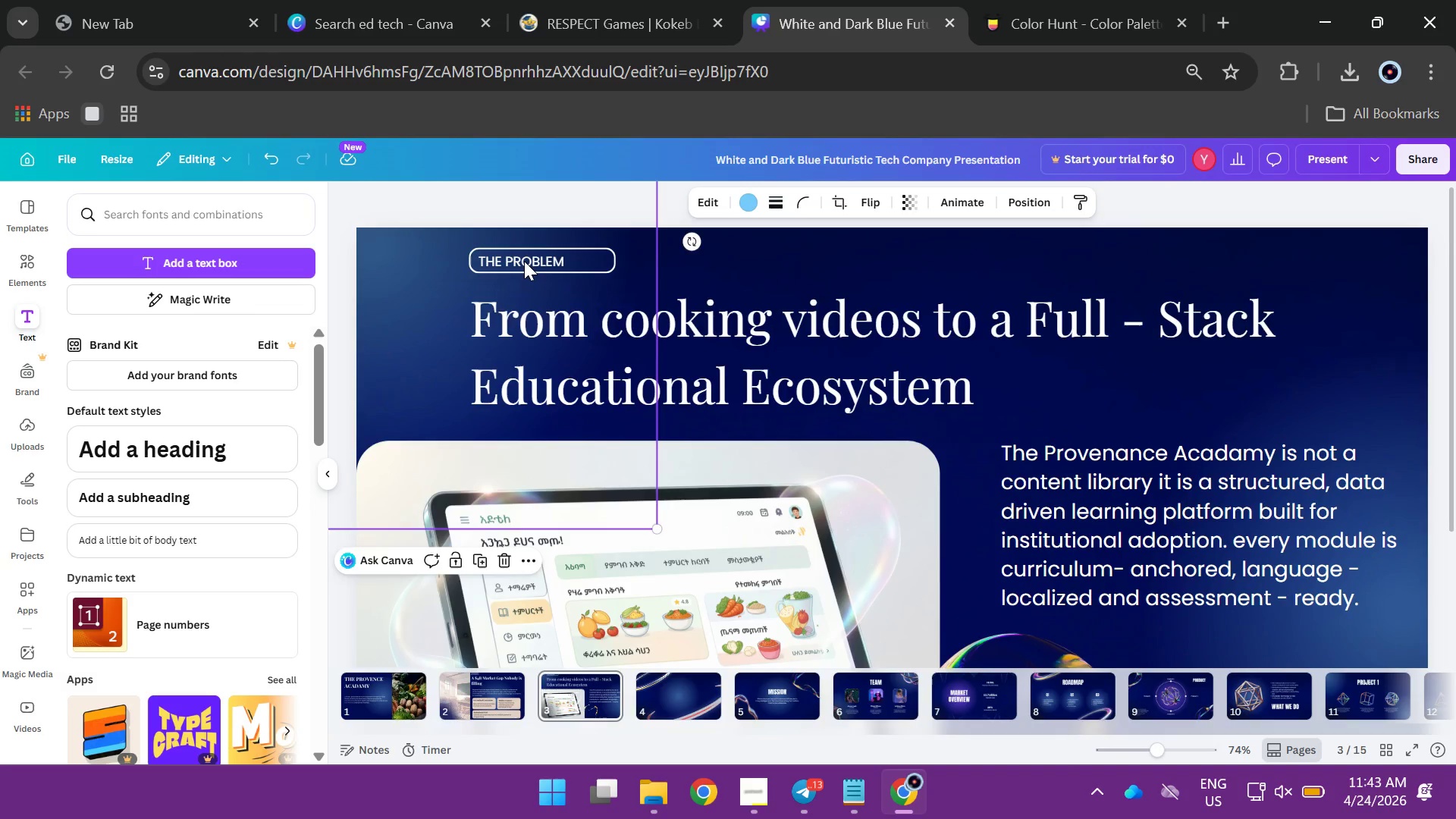 
left_click([524, 261])
 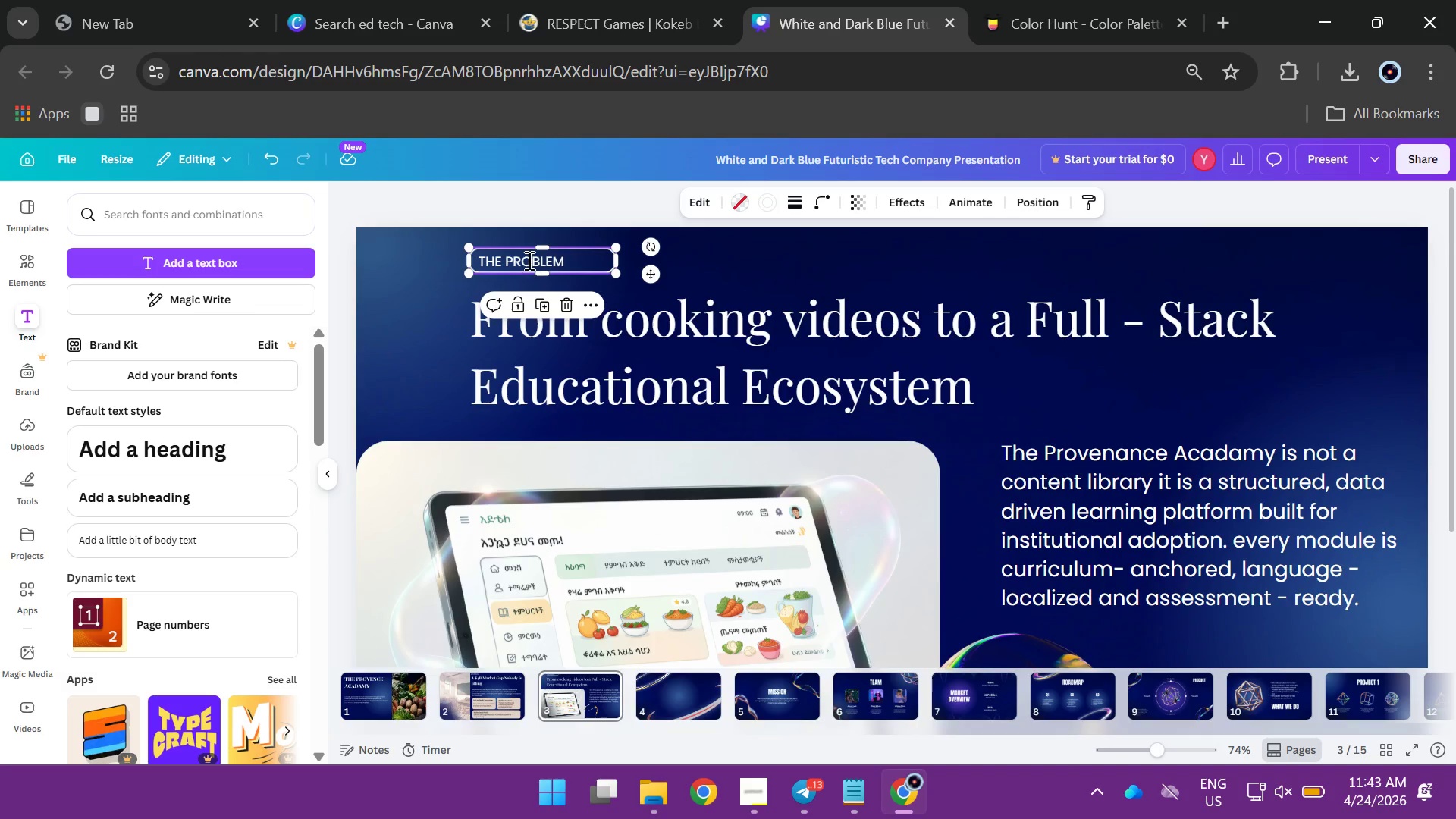 
double_click([528, 260])
 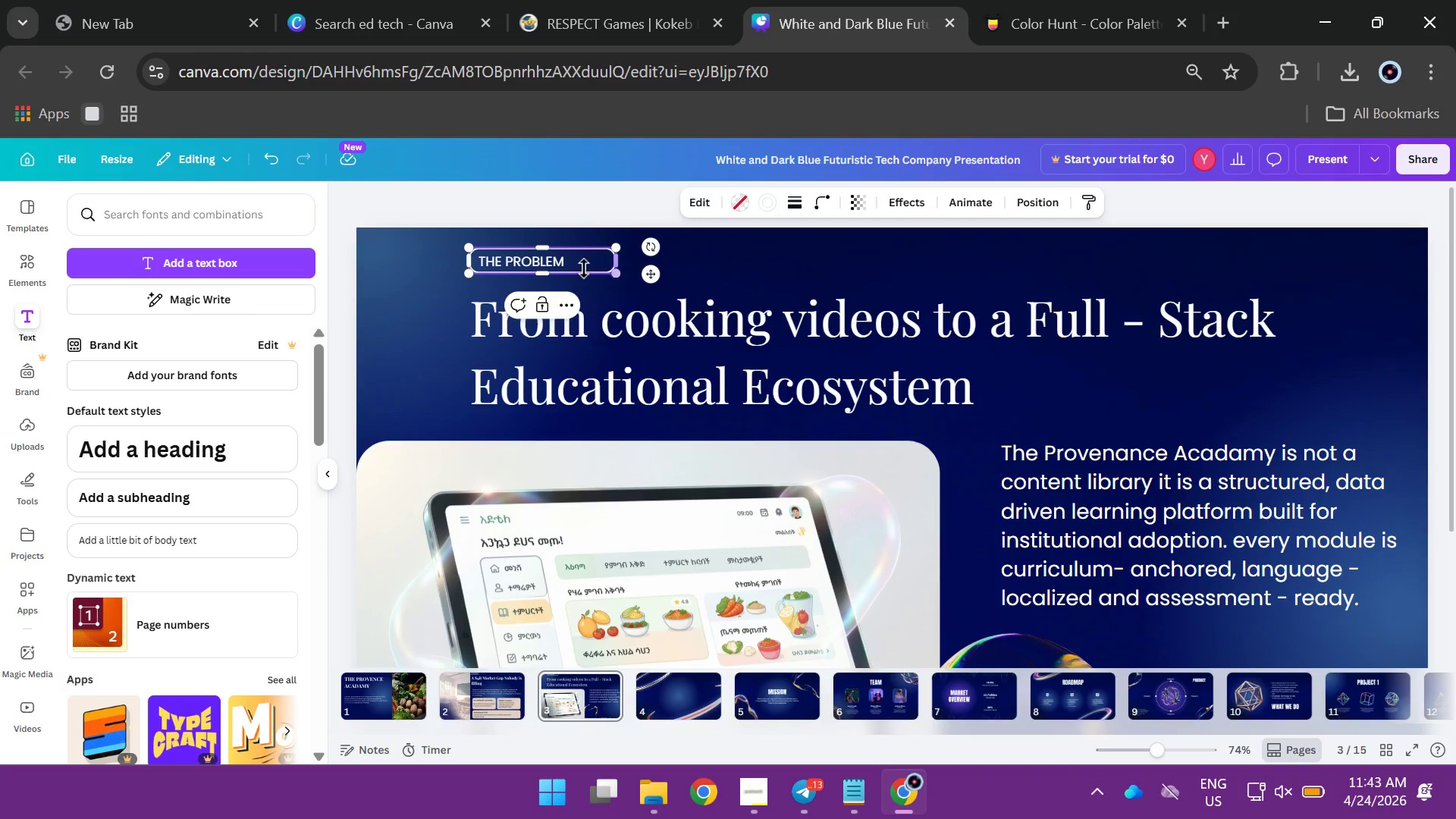 
hold_key(key=ControlLeft, duration=0.75)
scroll: coordinate [567, 272], scroll_direction: up, amount: 2.0
 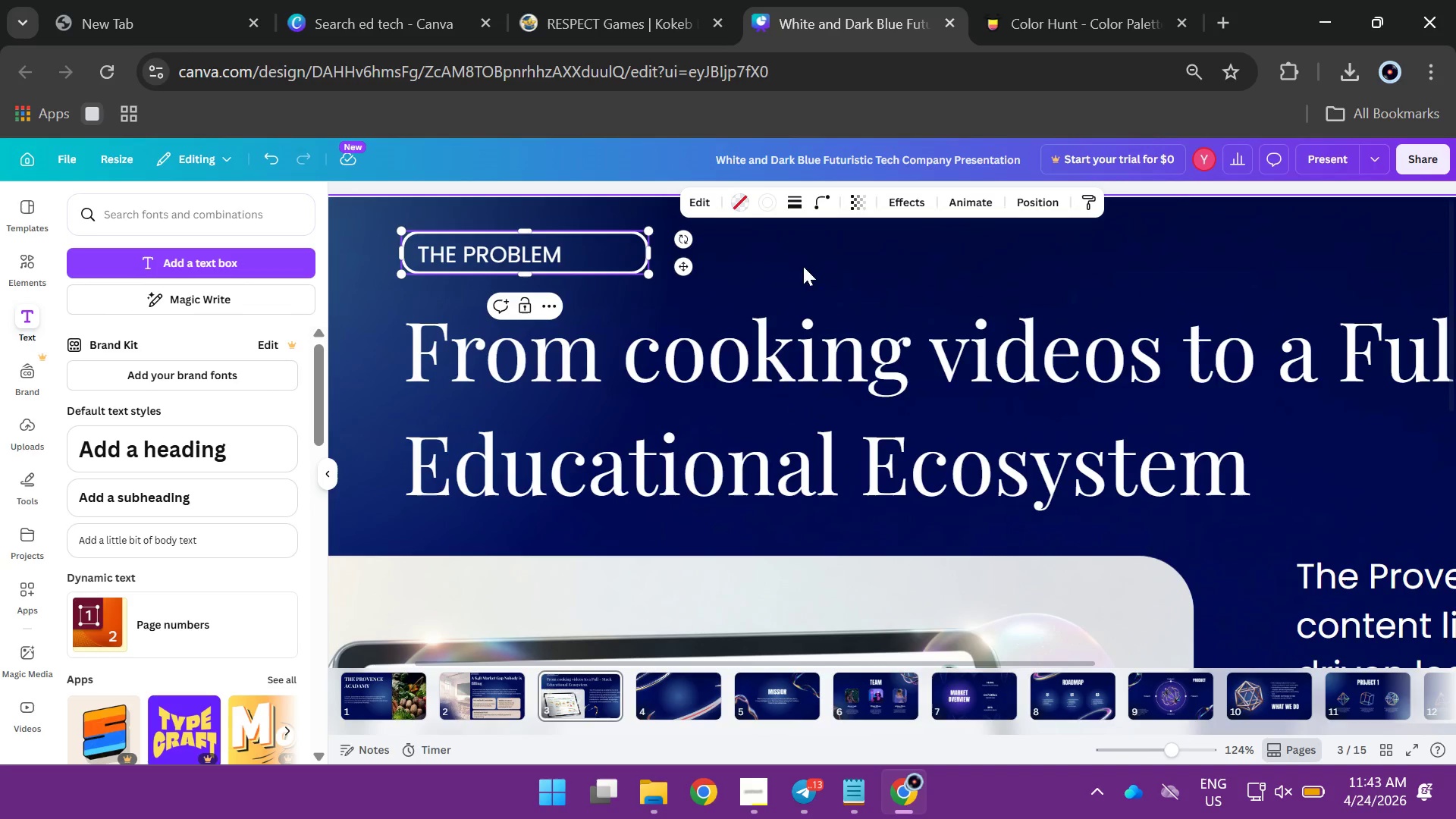 
left_click([809, 268])
 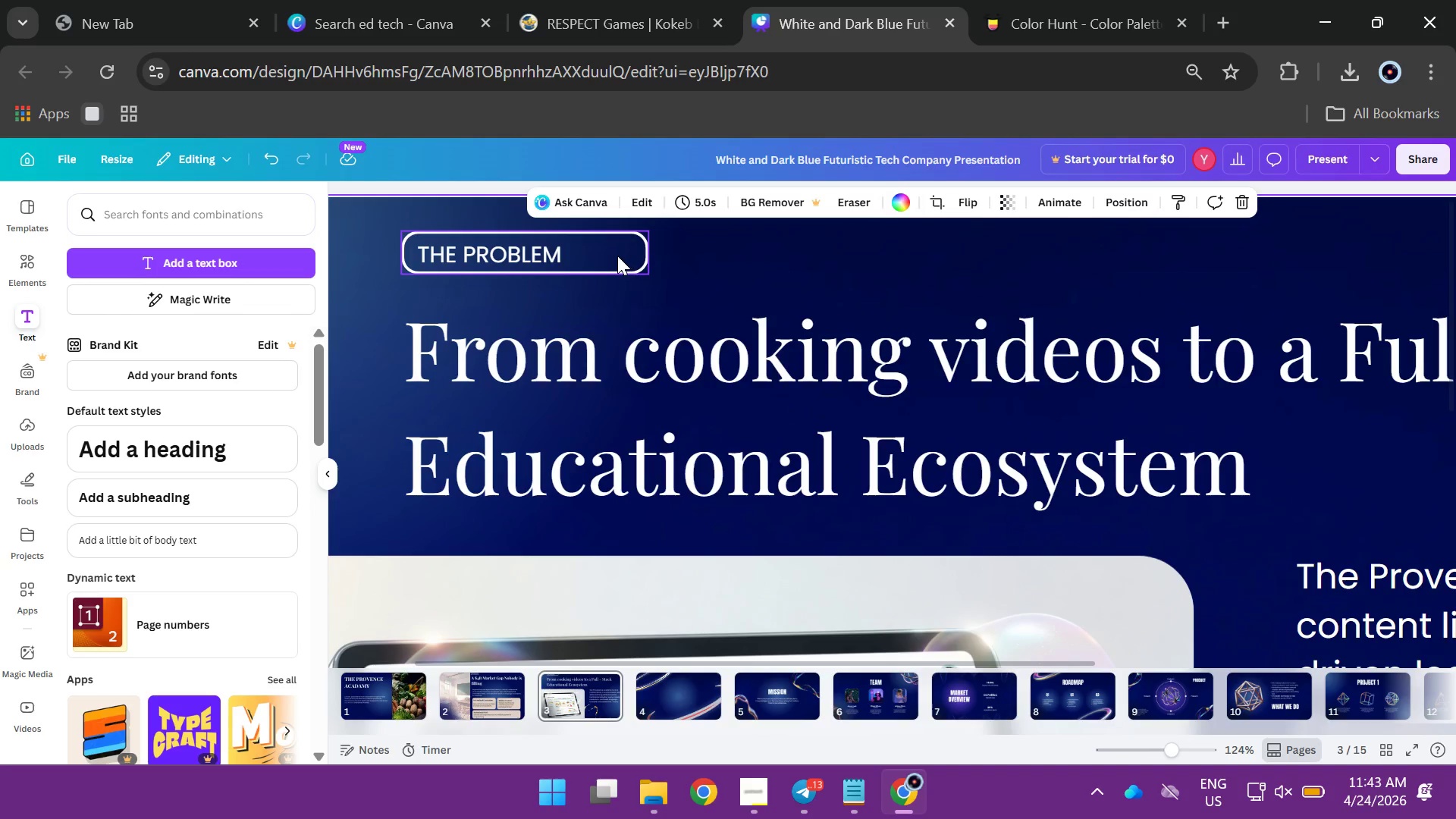 
left_click([617, 256])
 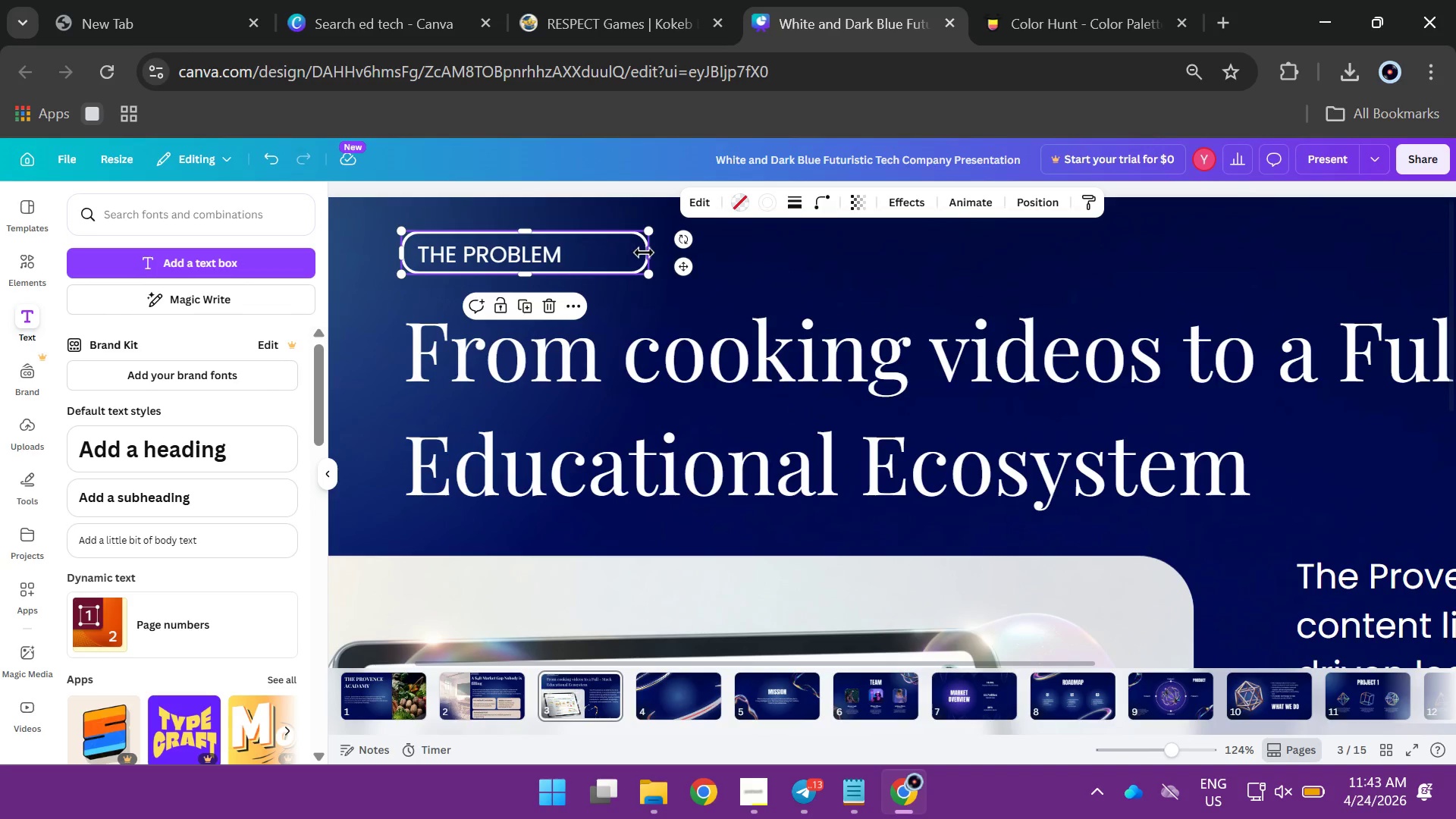 
left_click_drag(start_coordinate=[644, 253], to_coordinate=[609, 252])
 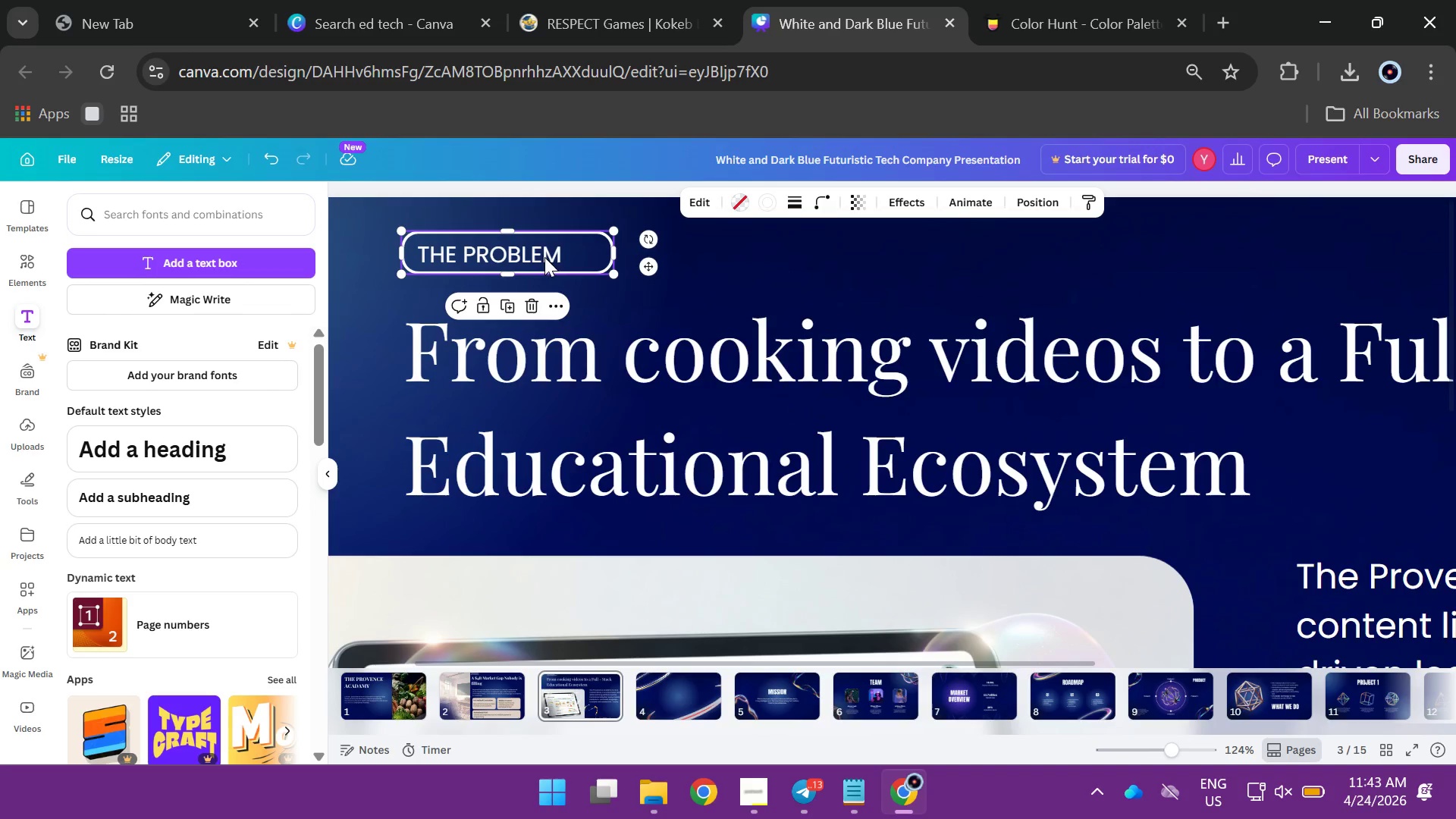 
left_click([544, 257])
 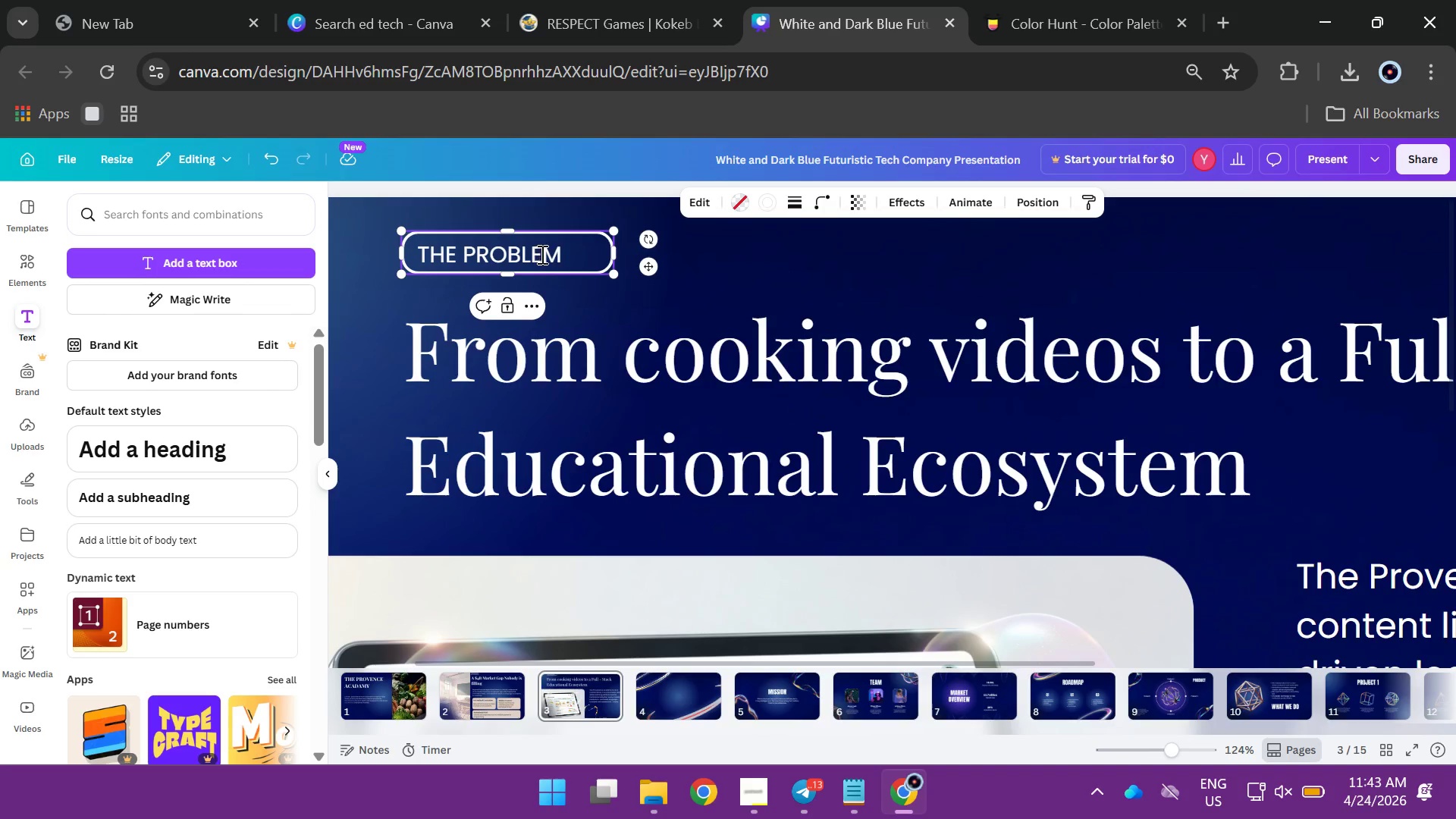 
left_click([541, 254])
 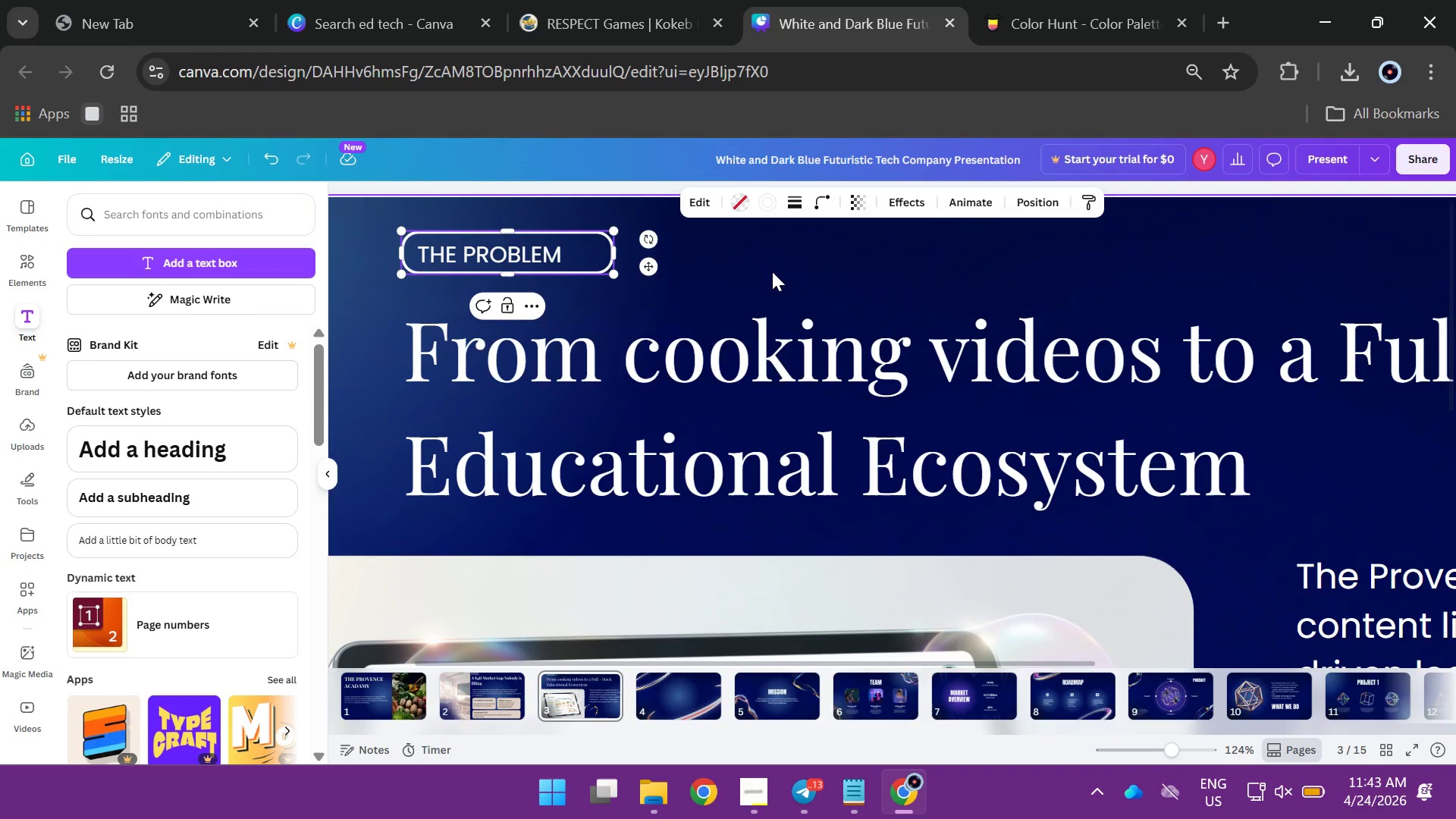 
left_click([772, 271])
 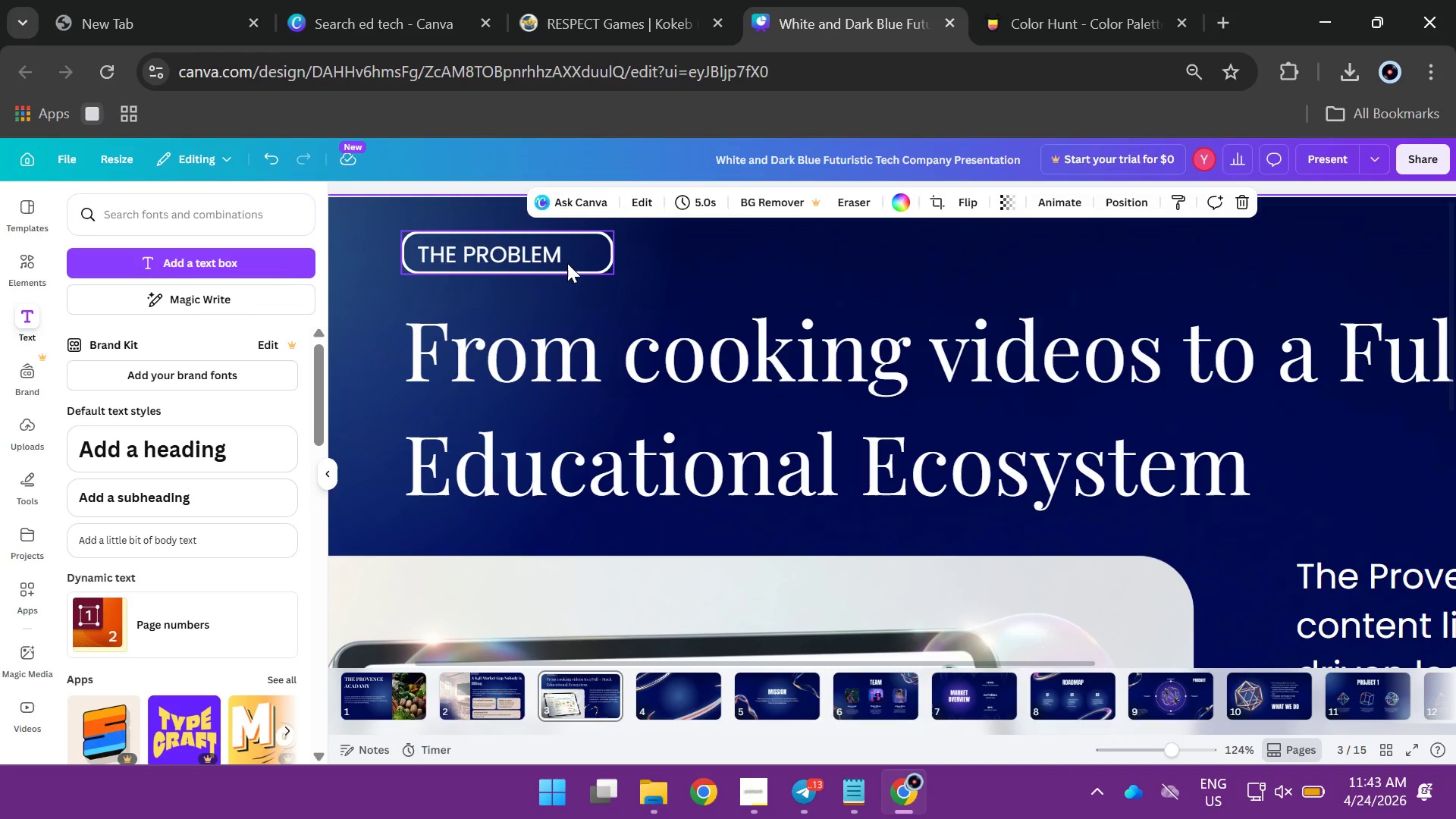 
left_click_drag(start_coordinate=[567, 263], to_coordinate=[566, 299])
 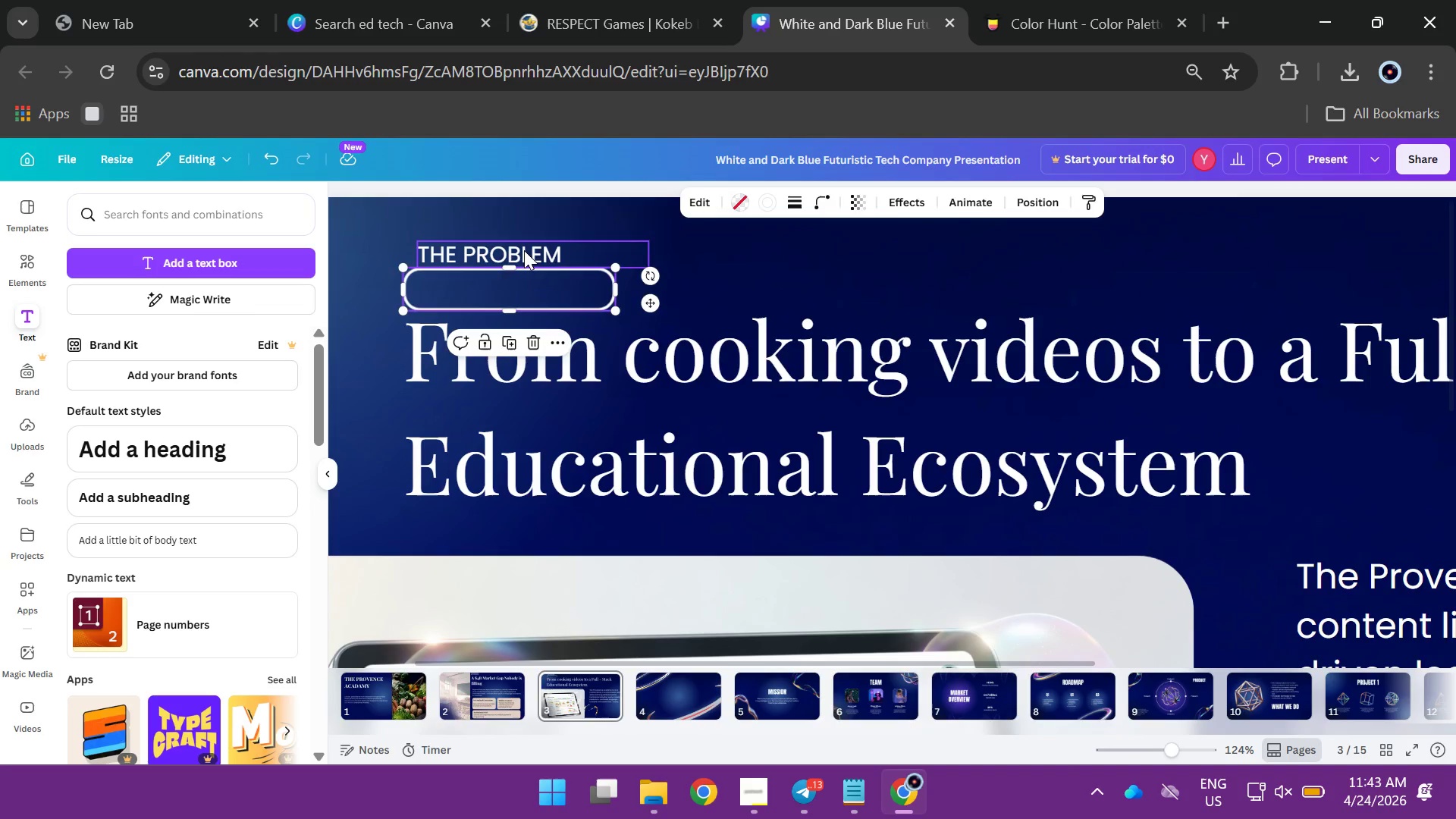 
left_click([524, 250])
 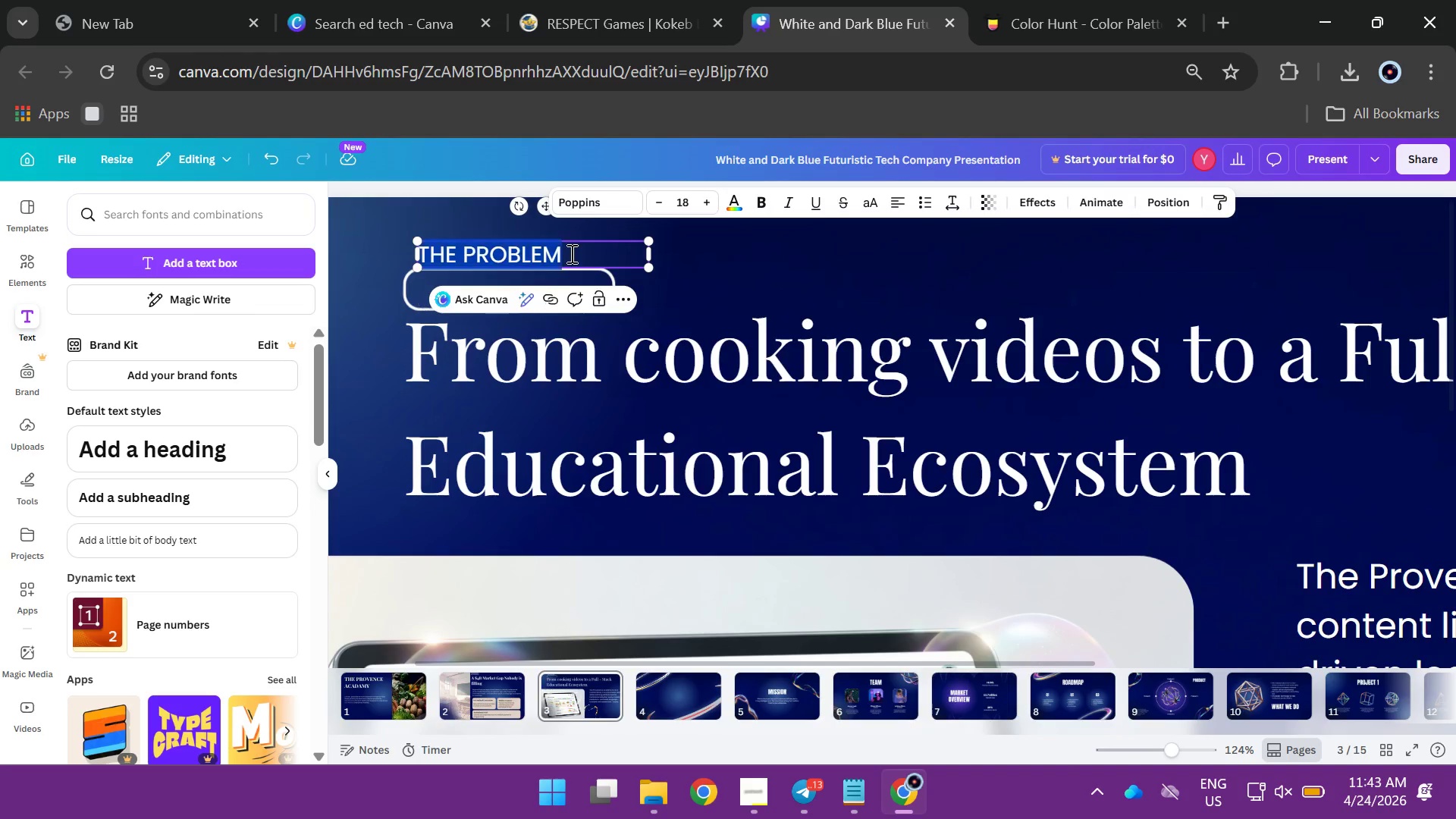 
double_click([570, 253])
 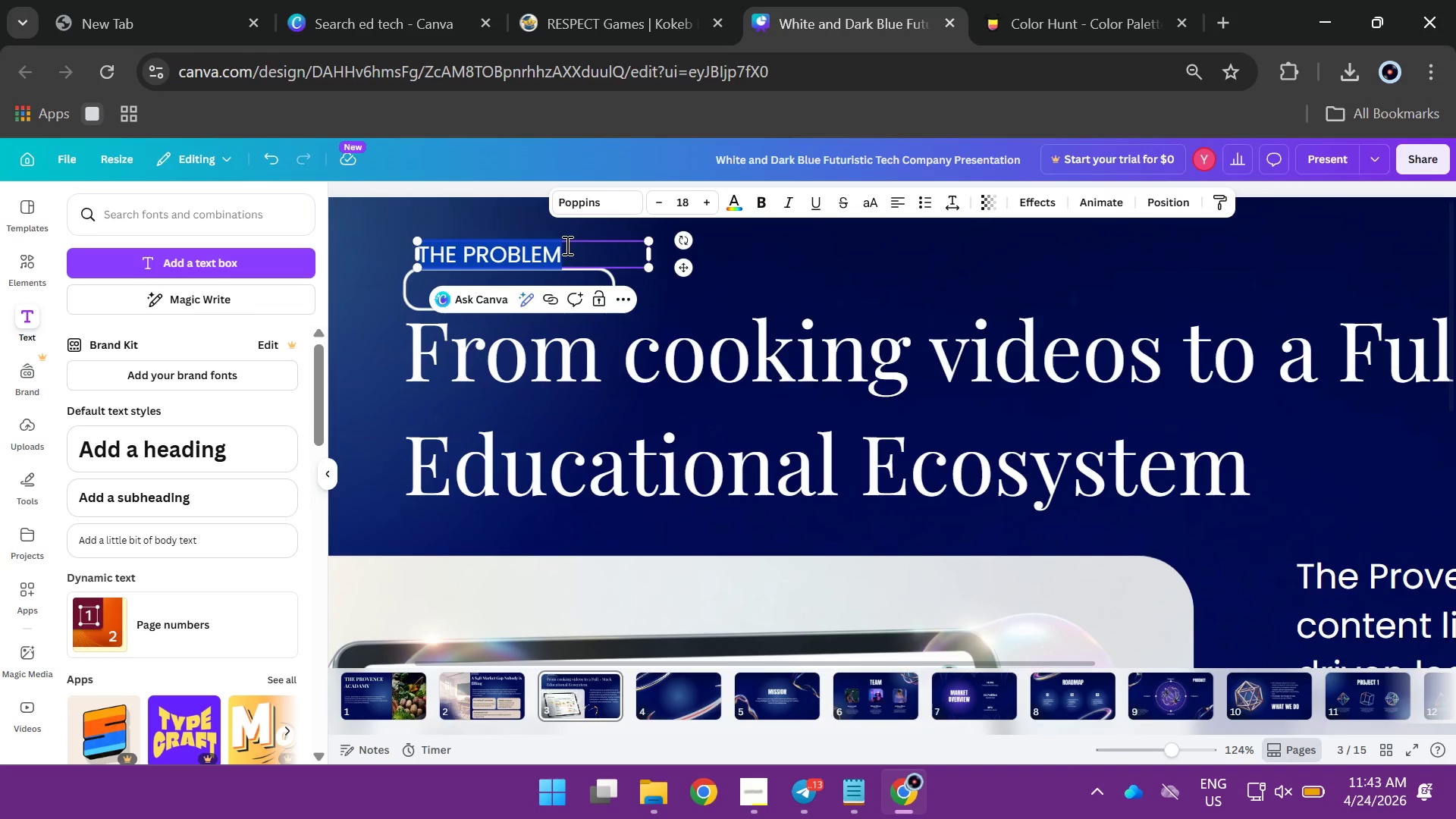 
type(THE SOLUTION)
 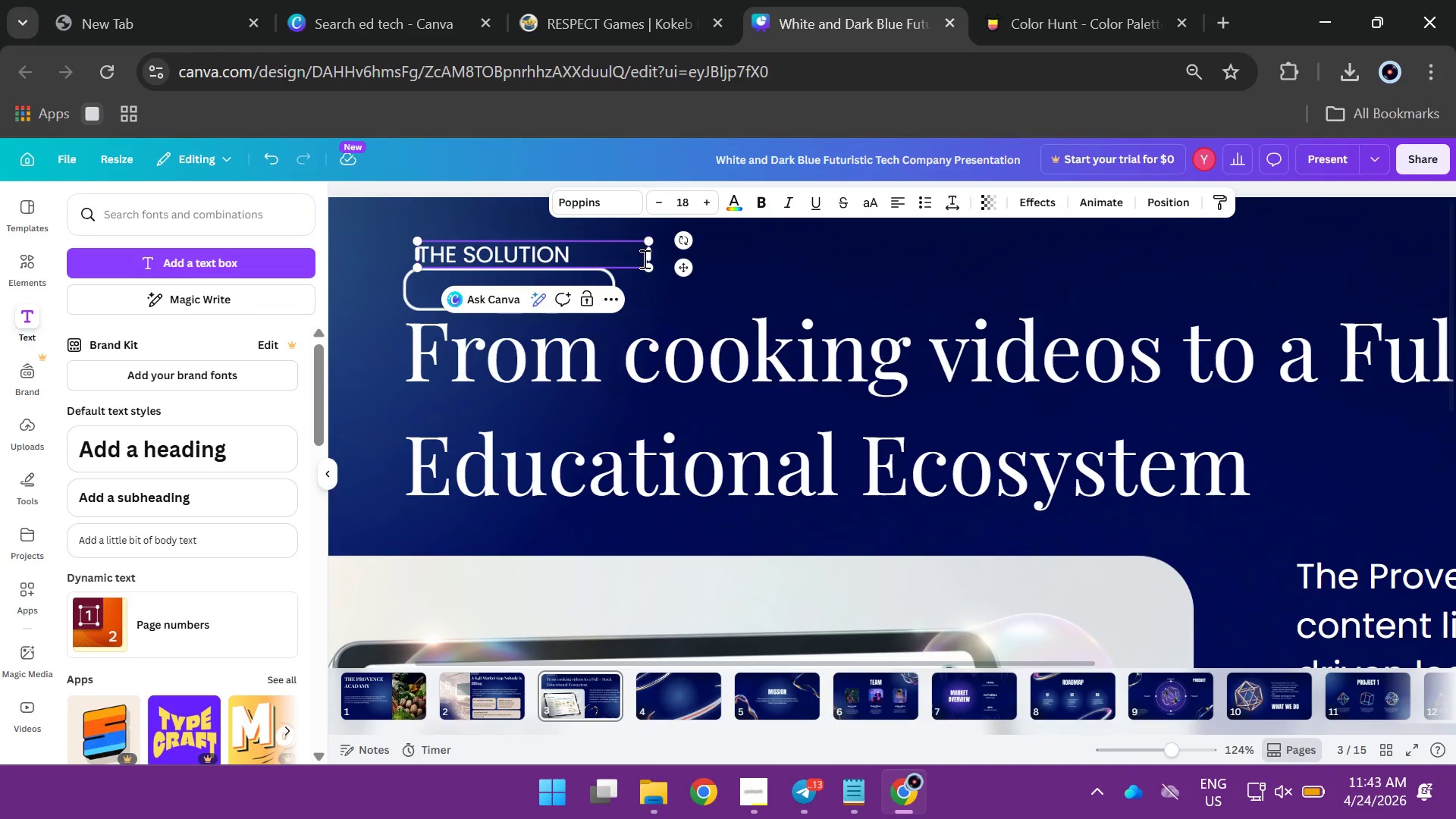 
left_click_drag(start_coordinate=[654, 259], to_coordinate=[594, 253])
 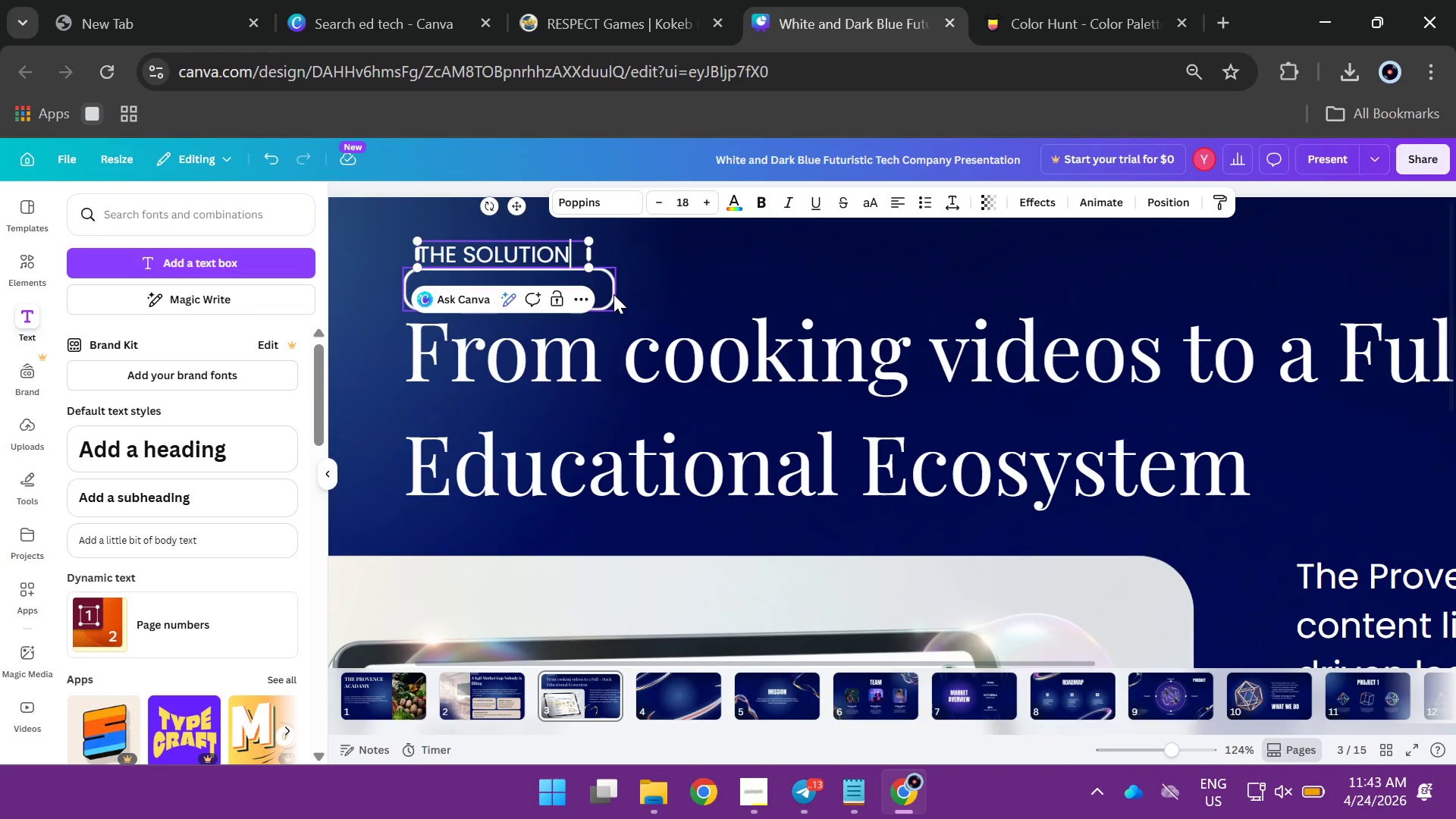 
left_click_drag(start_coordinate=[613, 294], to_coordinate=[606, 260])
 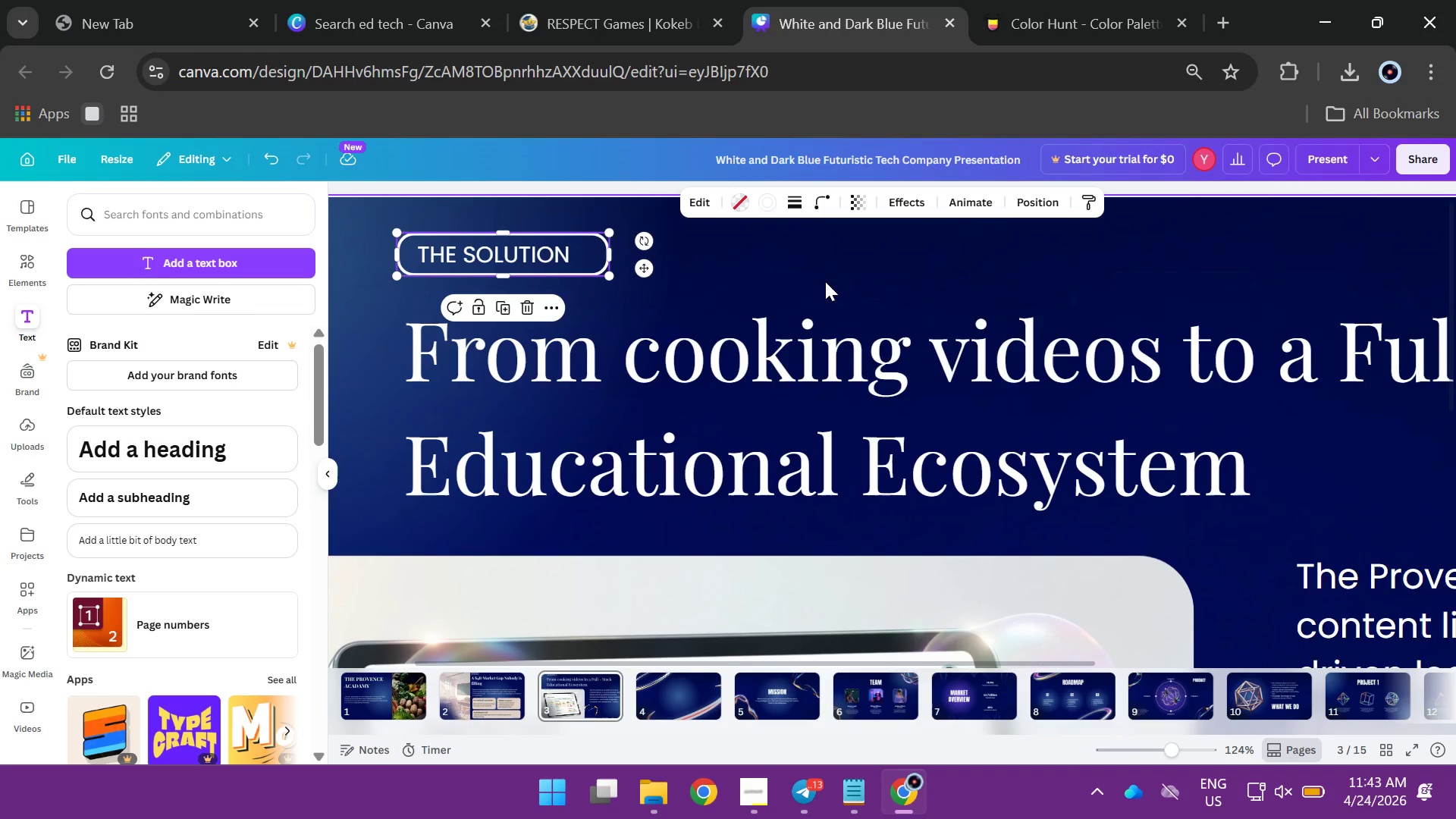 
left_click([842, 283])
 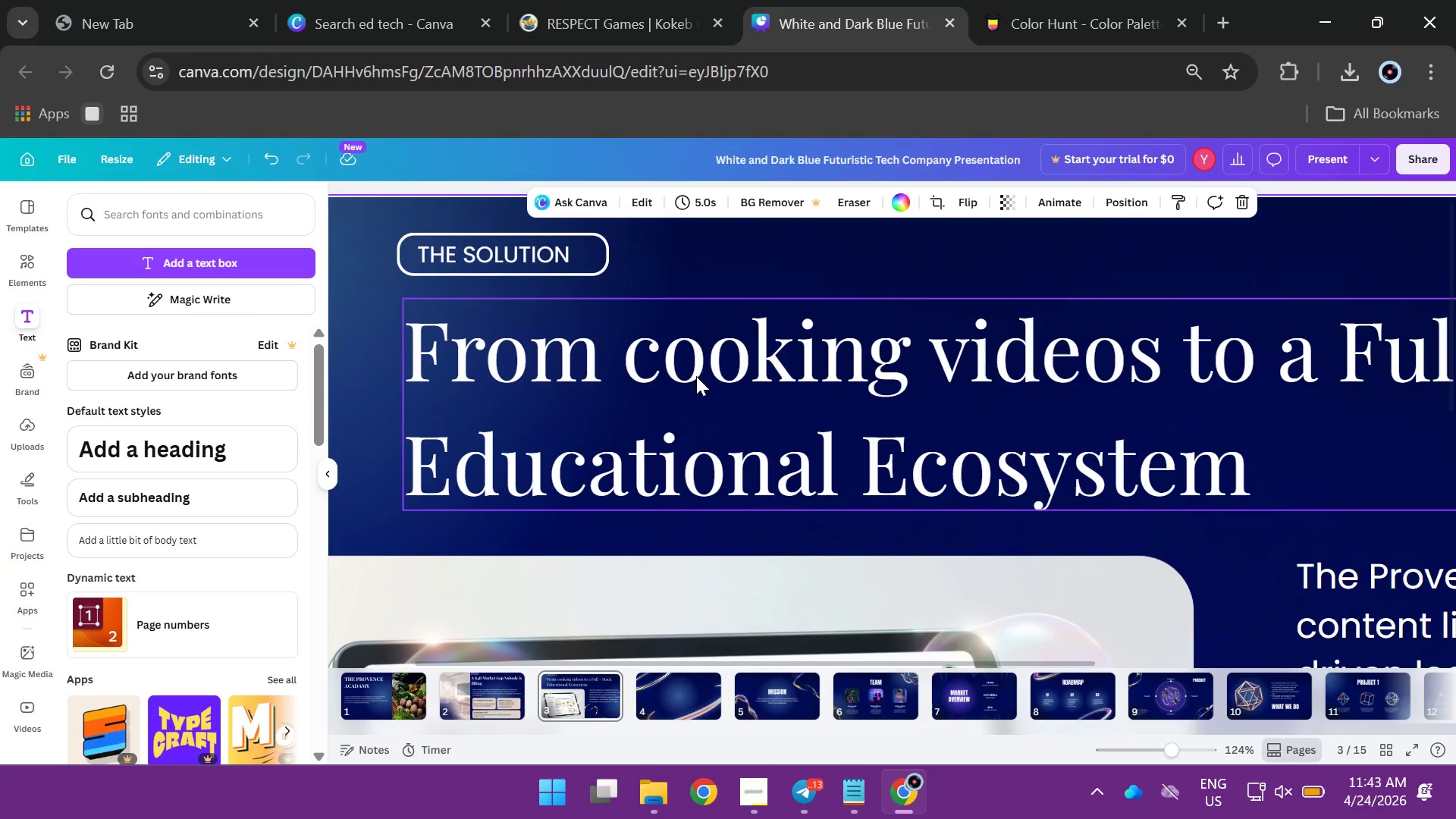 
hold_key(key=ControlLeft, duration=0.94)
scroll: coordinate [689, 367], scroll_direction: down, amount: 6.0
 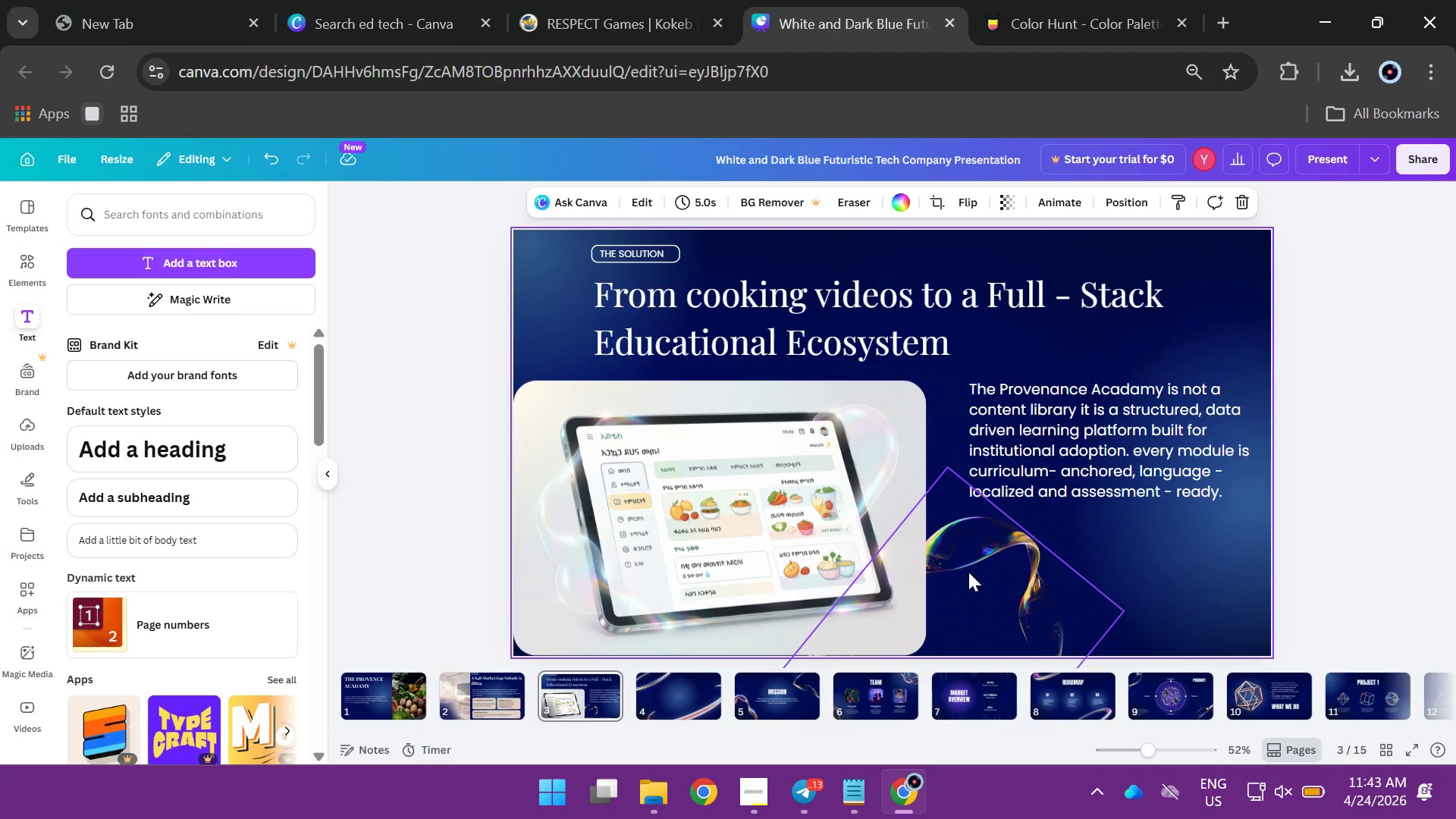 
left_click([1041, 479])
 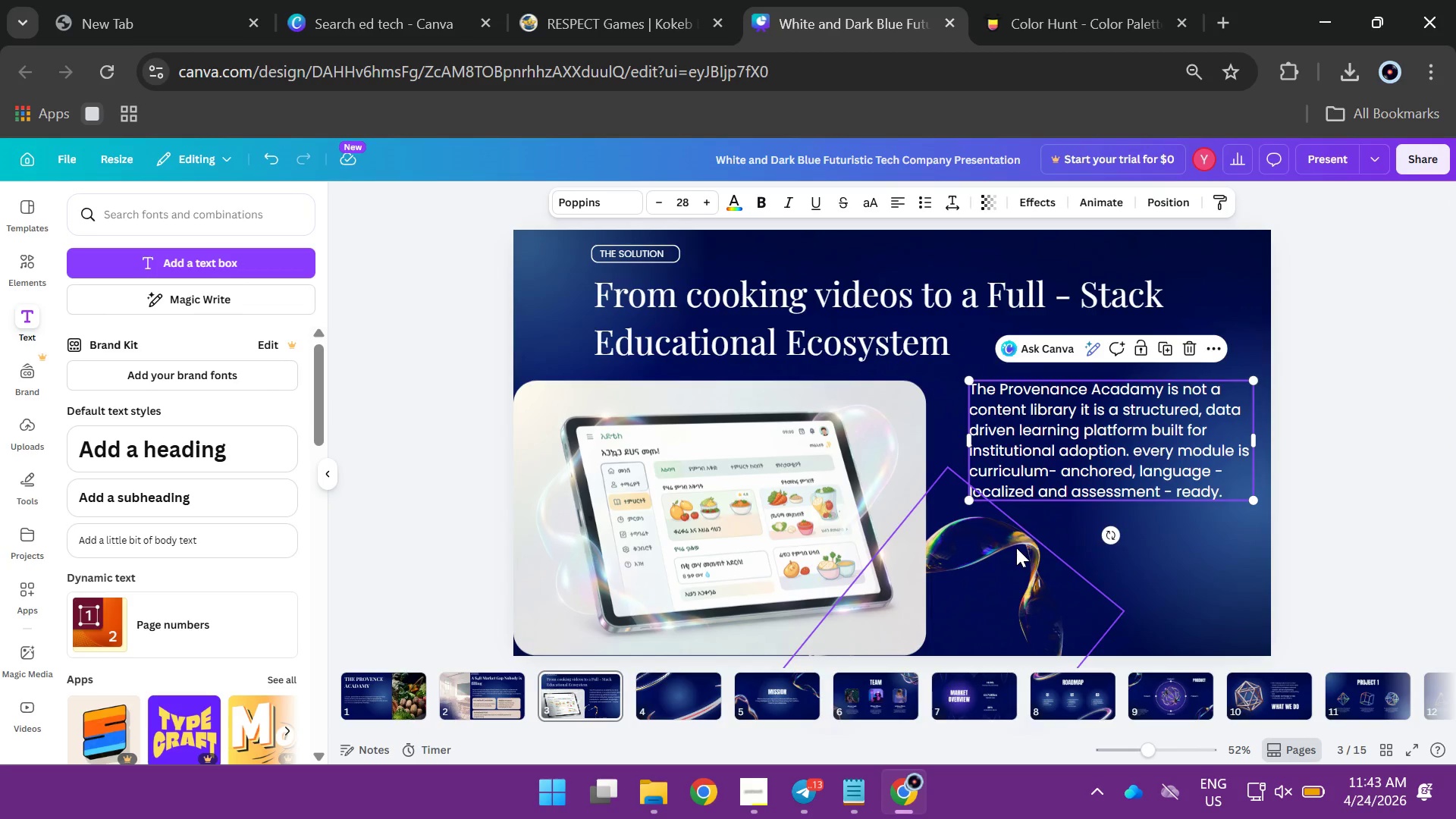 
scroll: coordinate [1016, 548], scroll_direction: down, amount: 4.0
 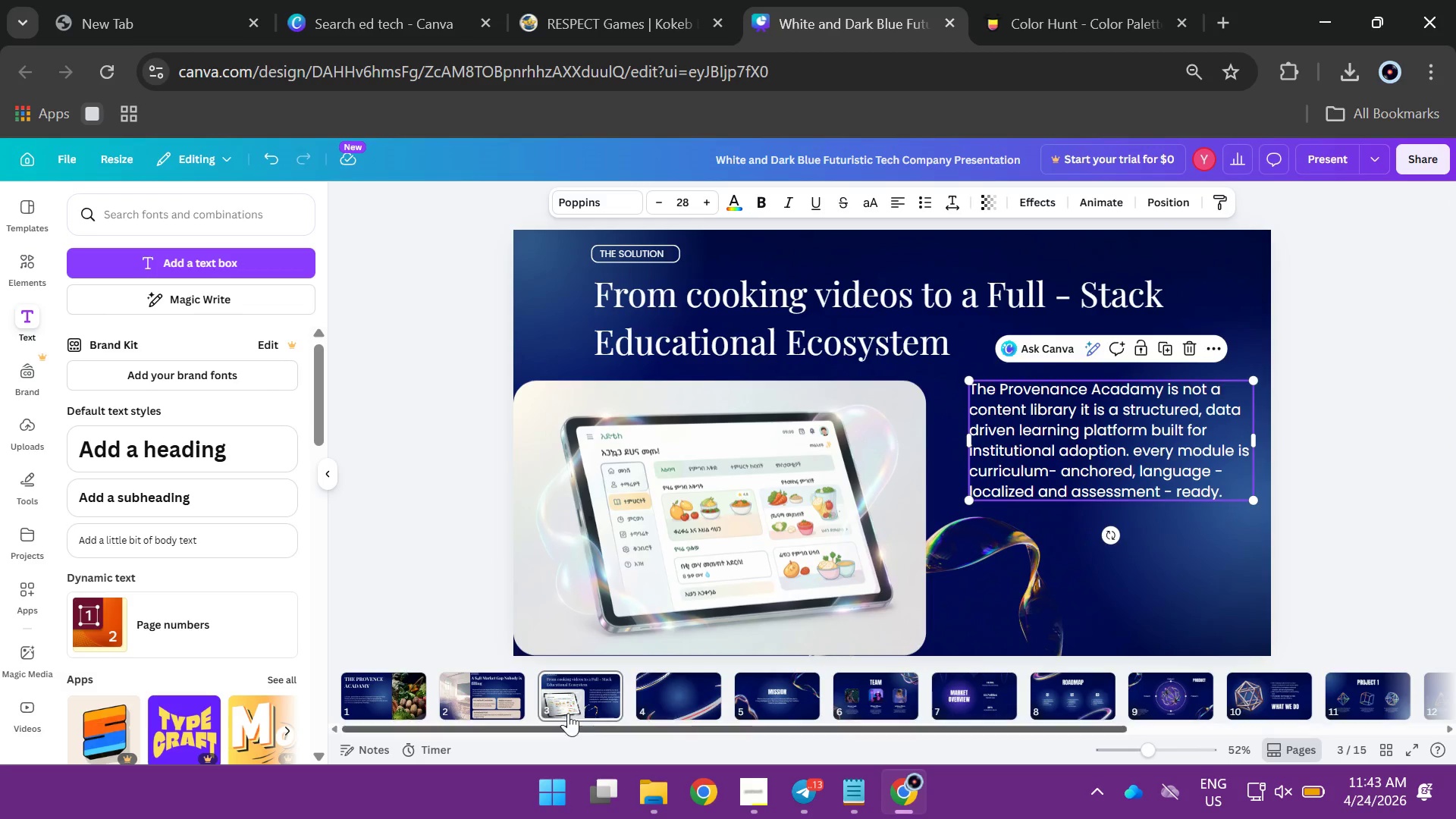 
left_click([649, 698])
 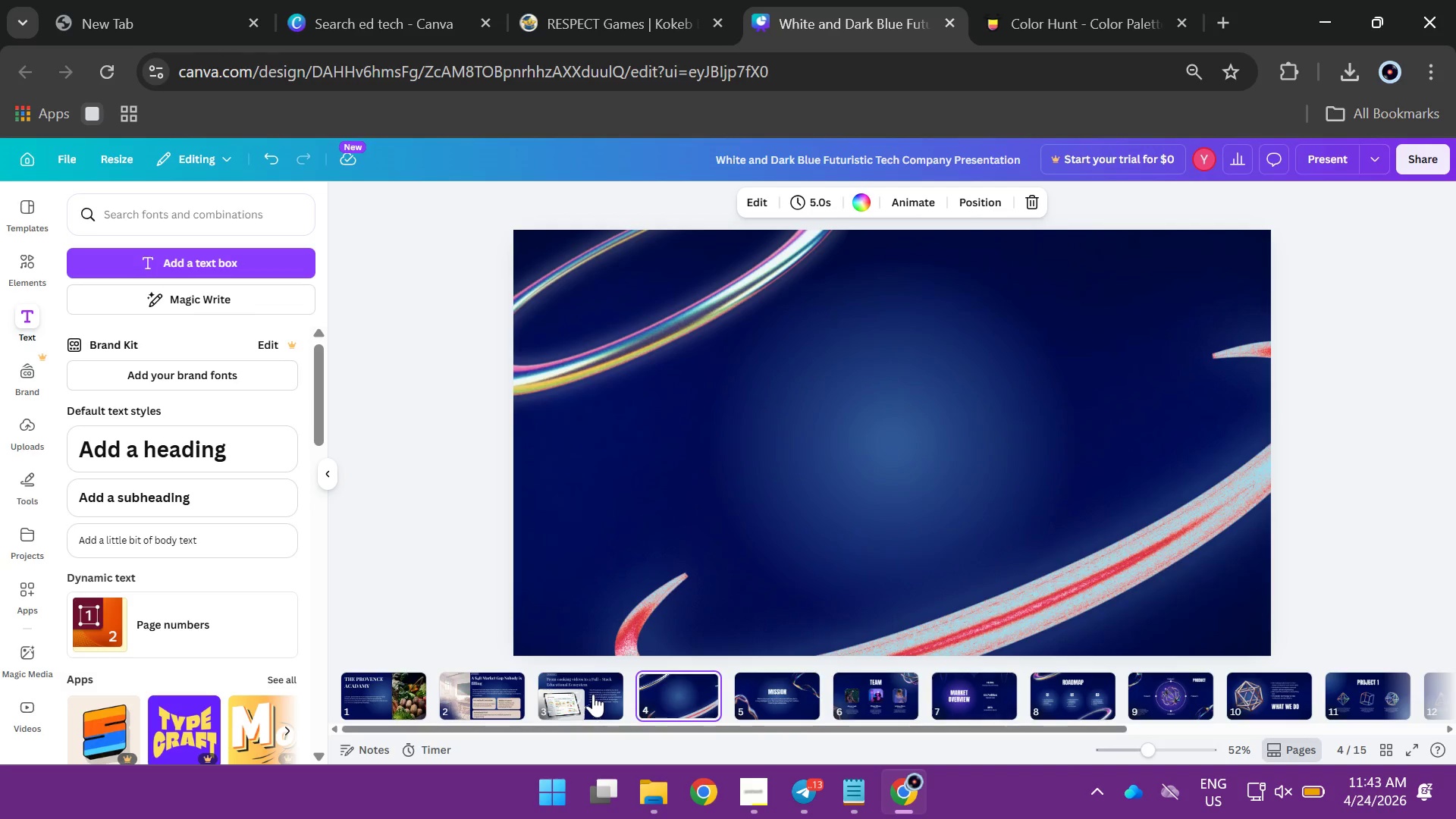 
left_click([593, 694])
 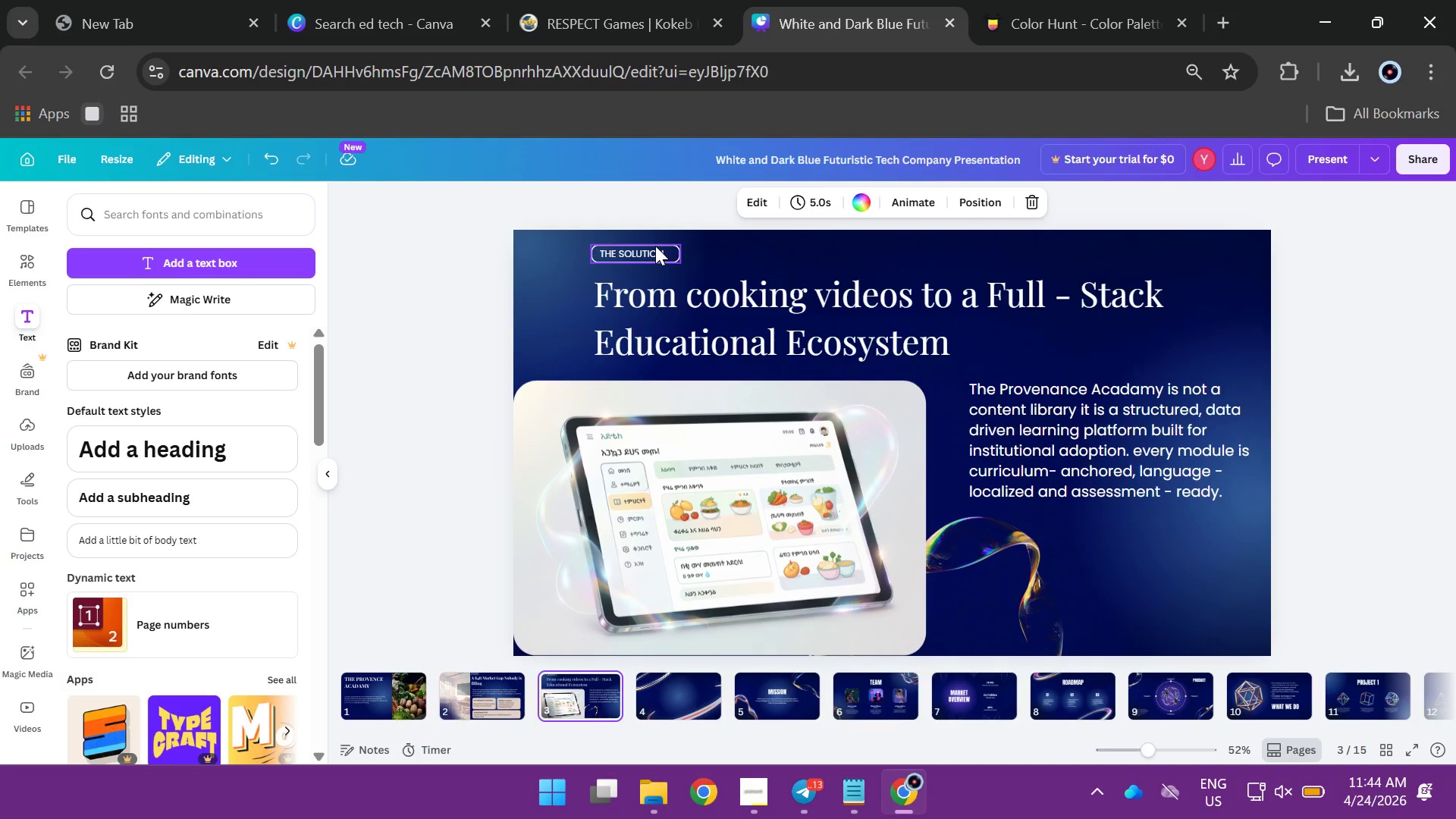 
hold_key(key=ControlLeft, duration=1.14)
scroll: coordinate [658, 247], scroll_direction: up, amount: 4.0
 